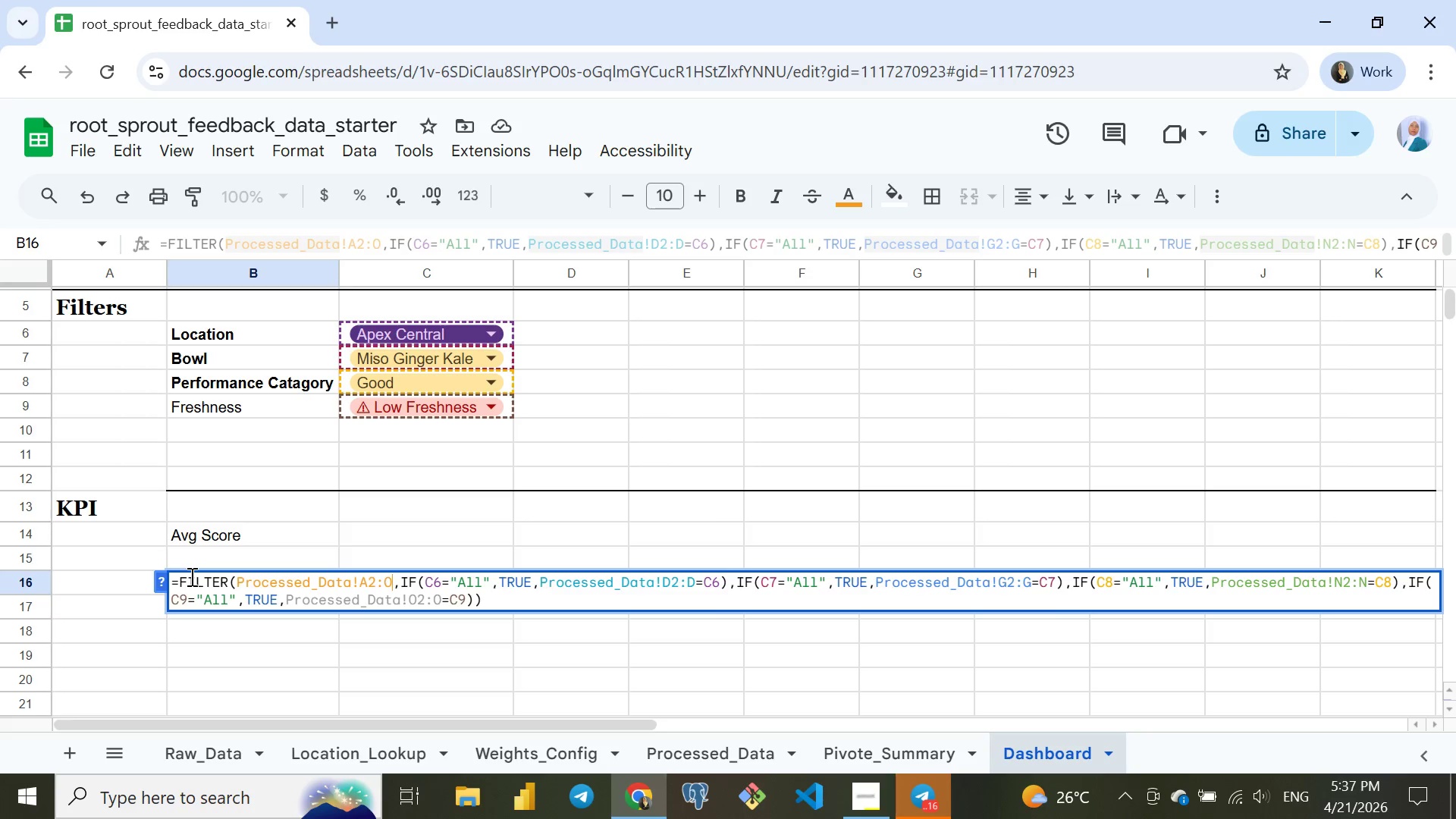 
wait(43.36)
 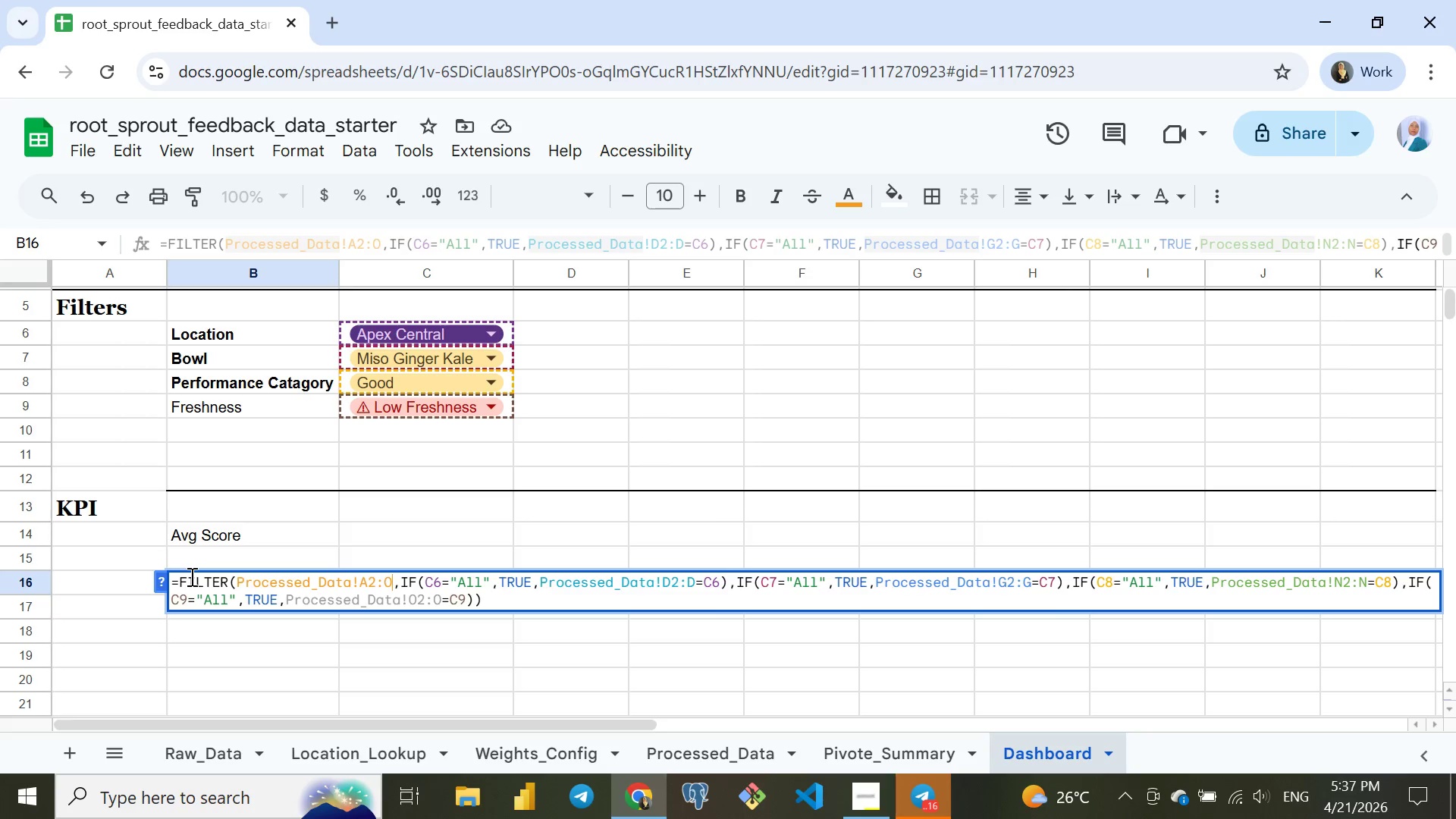 
key(Enter)
 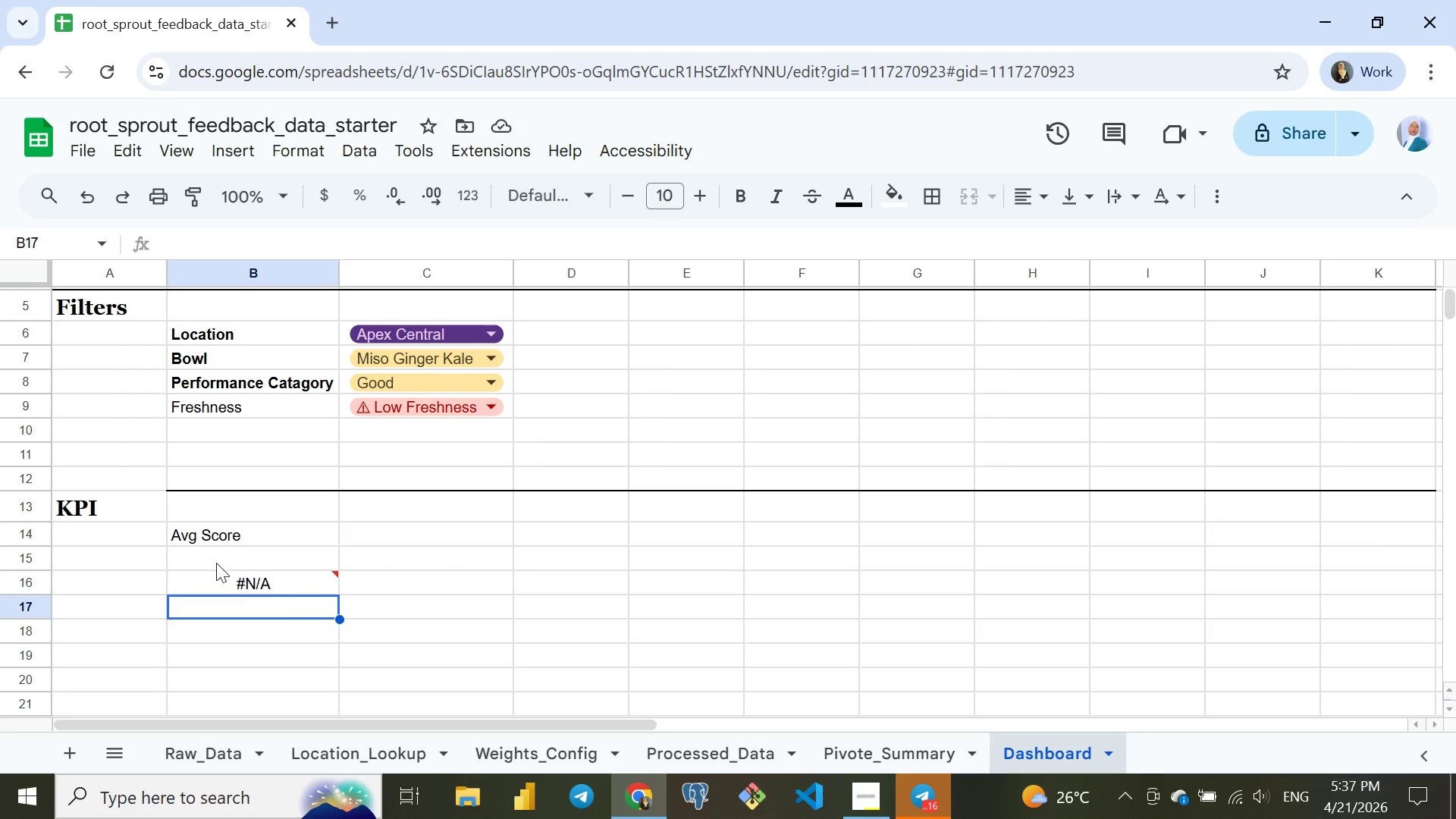 
left_click([216, 563])
 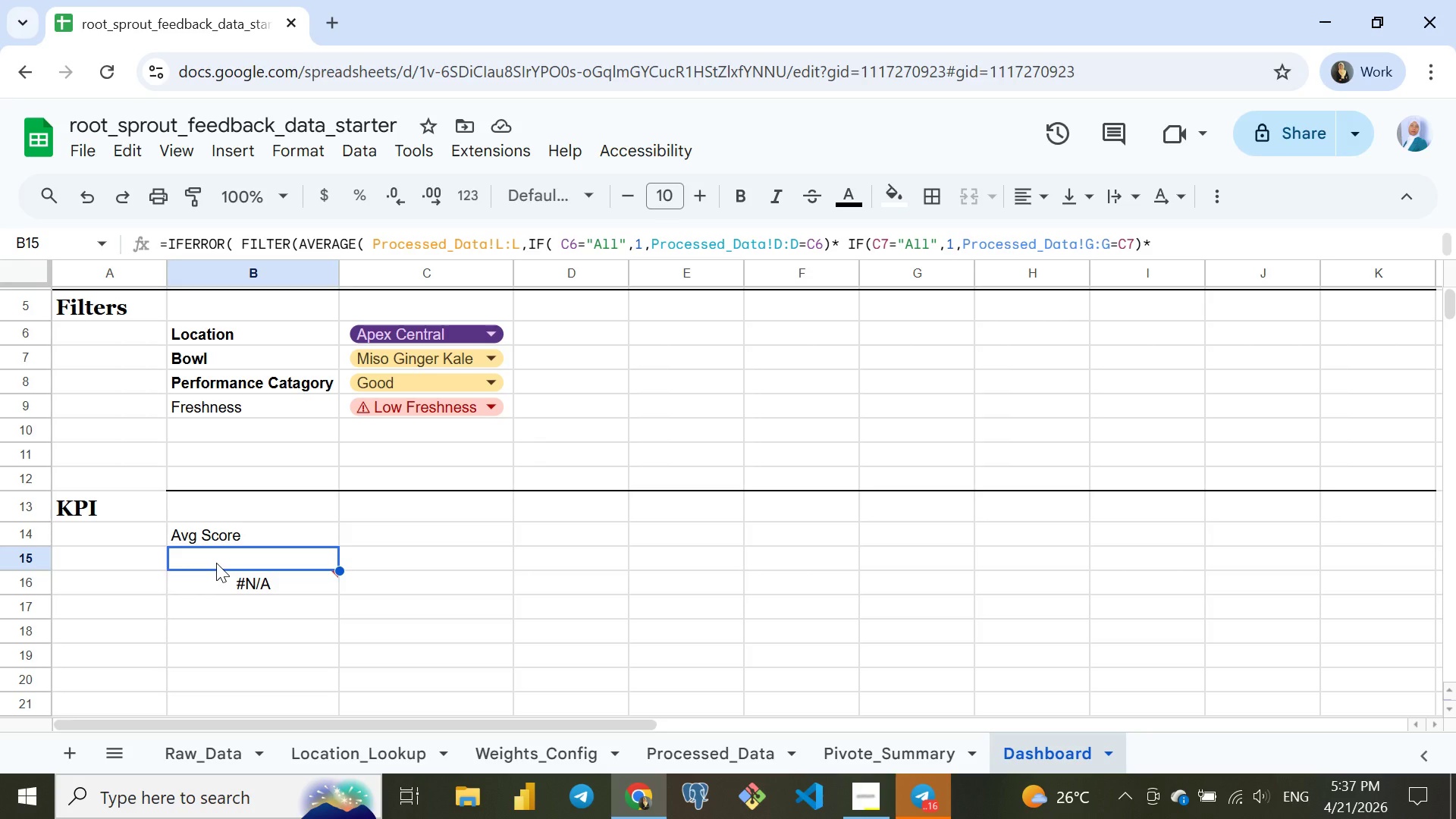 
type(=ROU)
 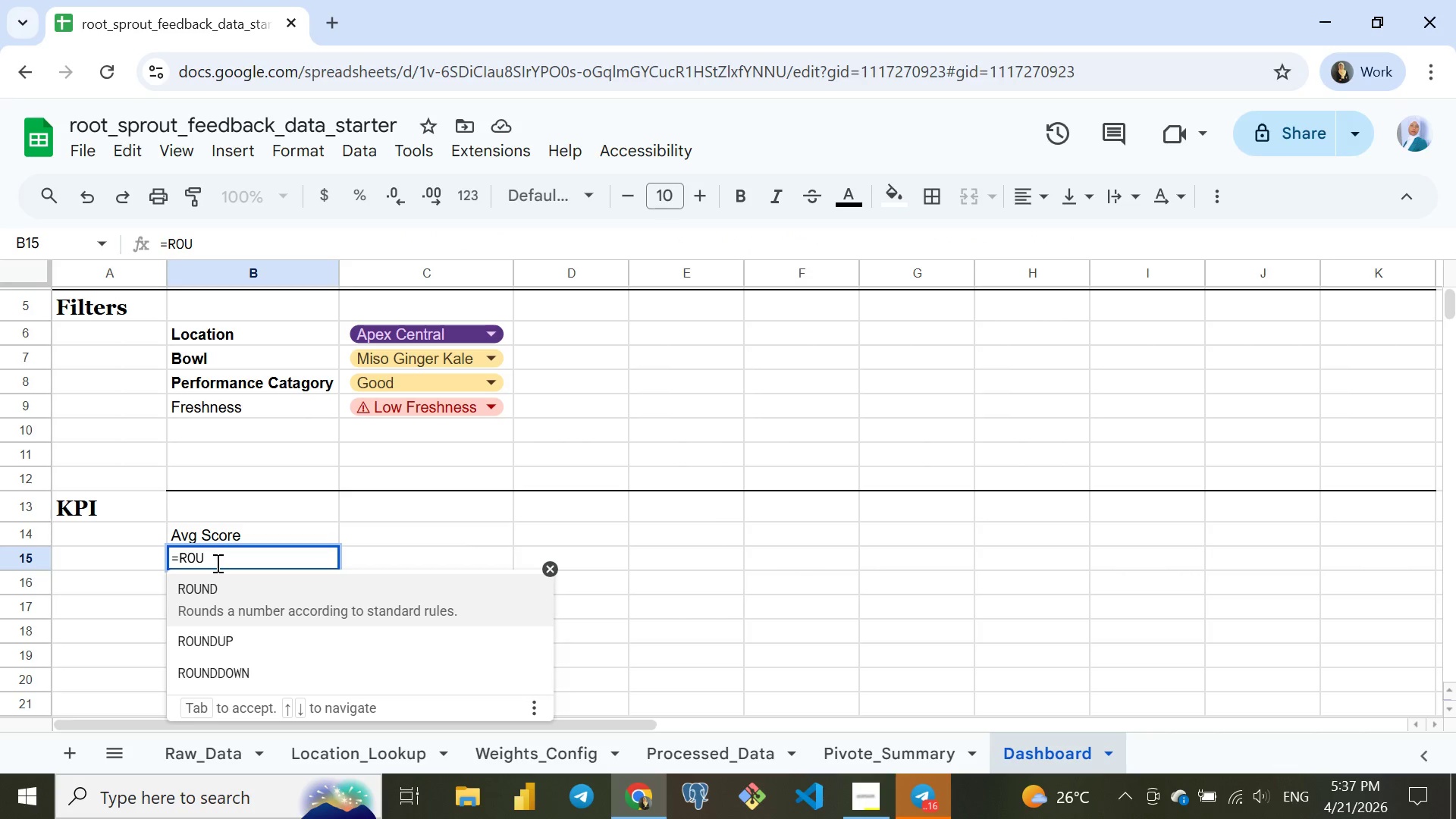 
key(Enter)
 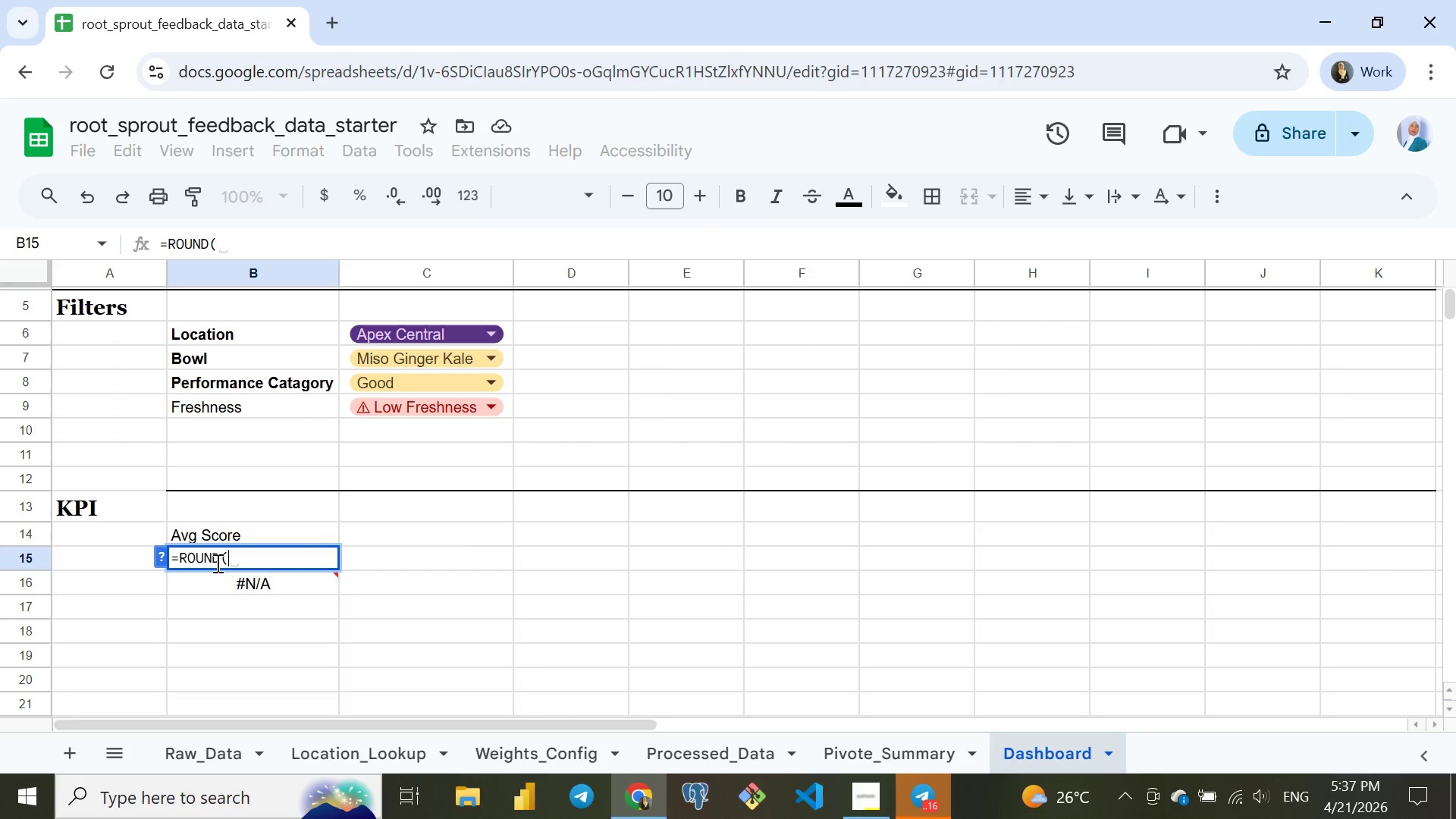 
type(AVG)
 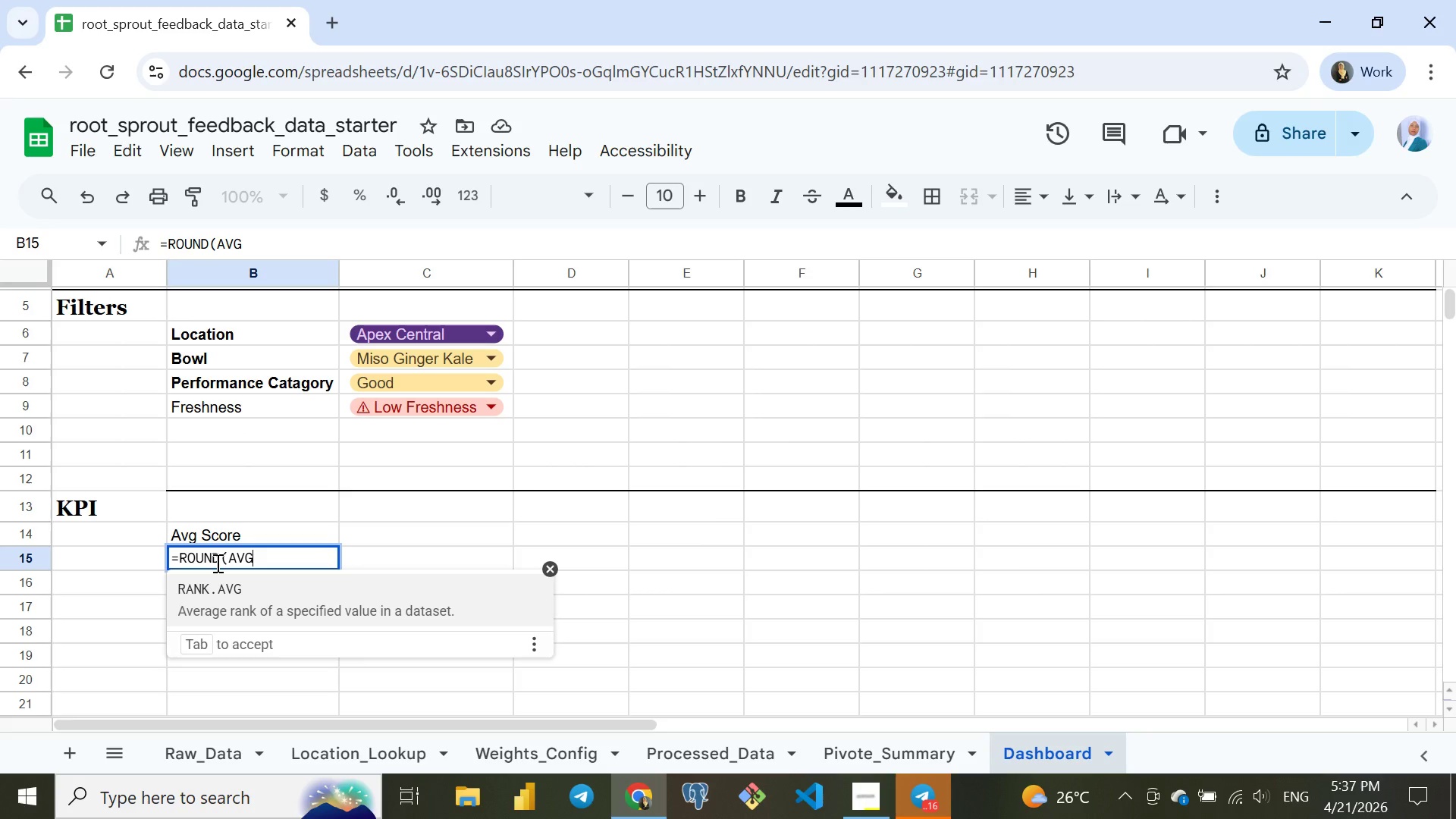 
key(Enter)
 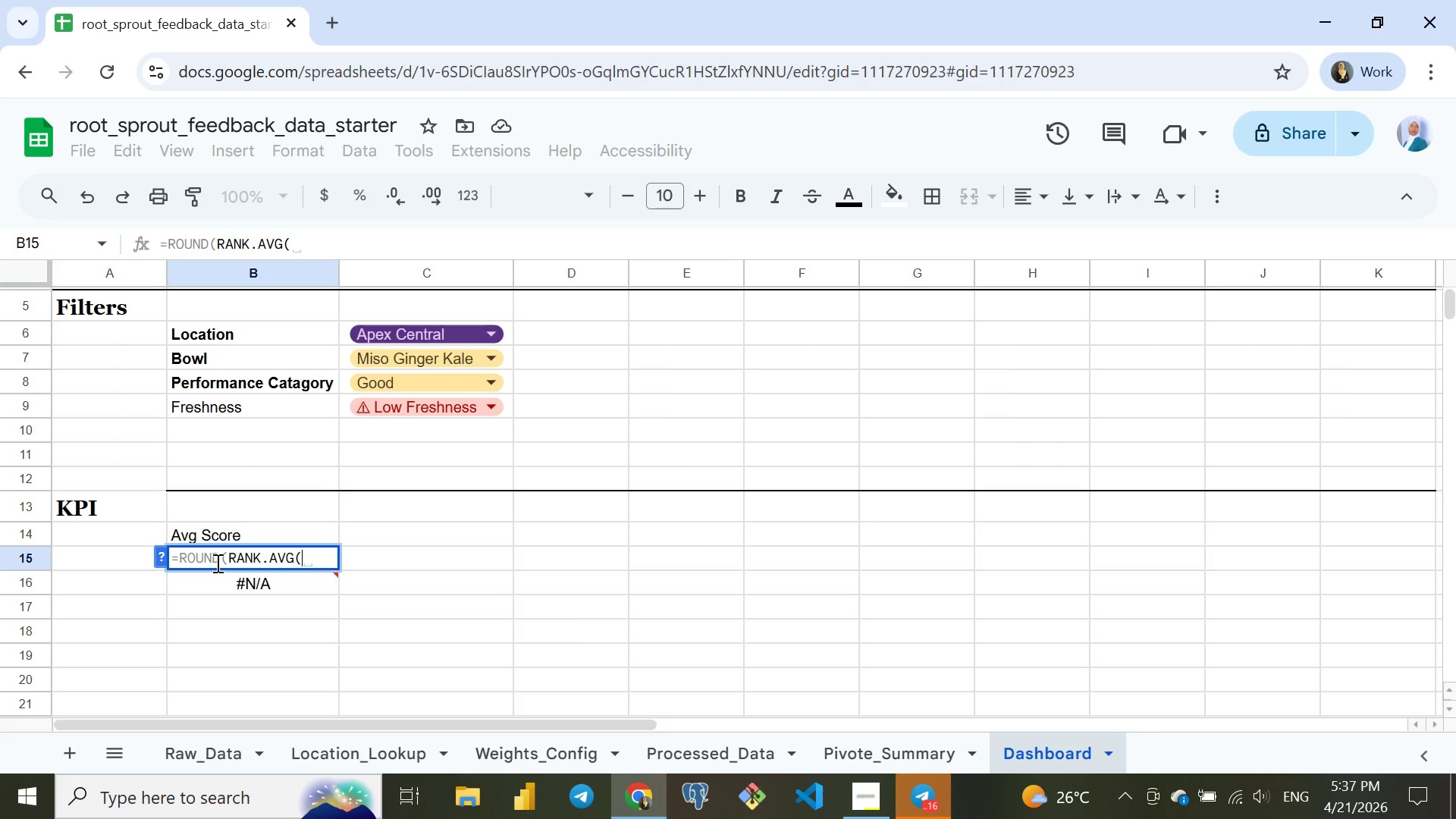 
key(Backspace)
key(Backspace)
key(Backspace)
key(Backspace)
key(Backspace)
key(Backspace)
key(Backspace)
key(Backspace)
key(Backspace)
type(AVE)
 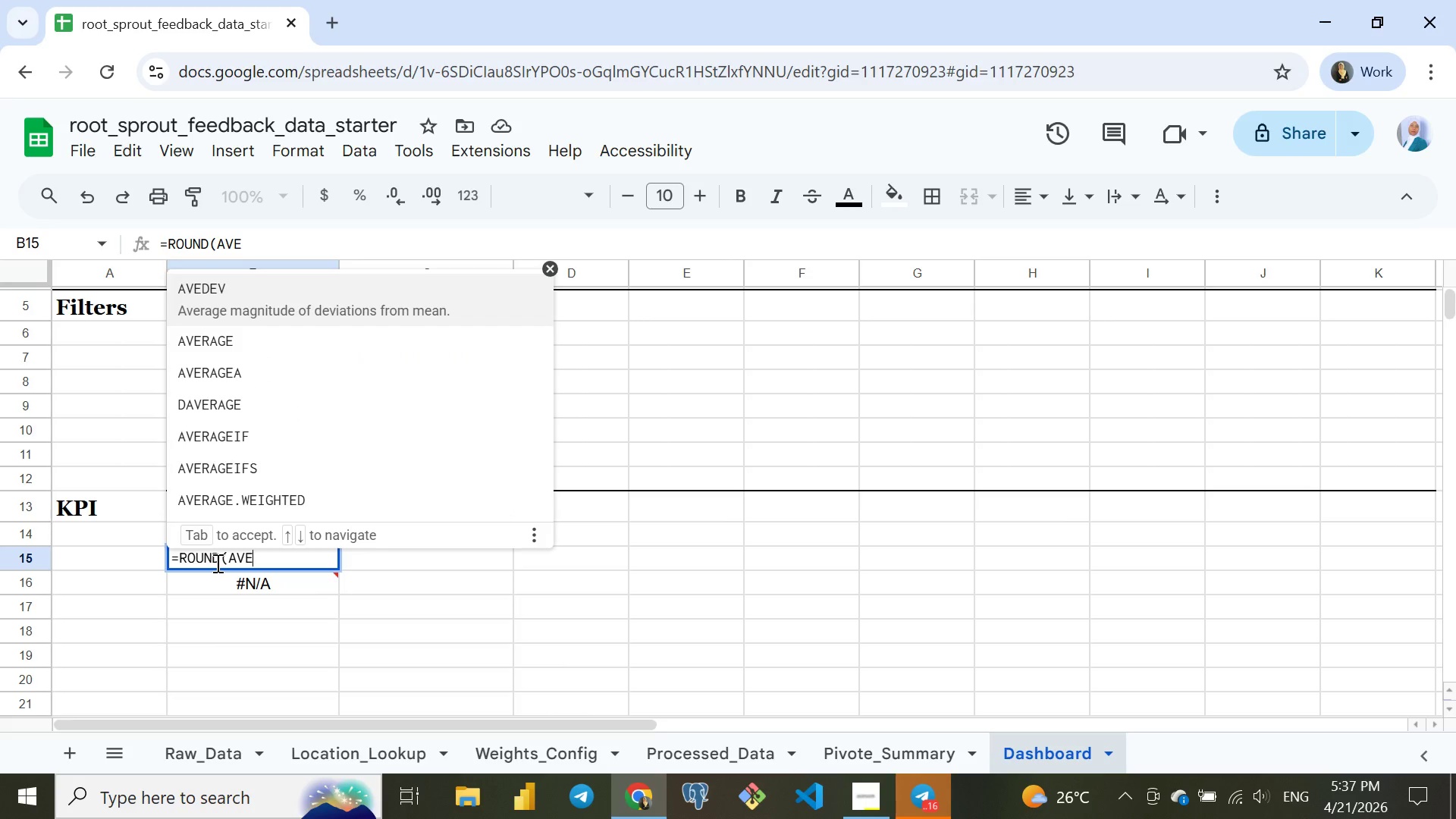 
key(ArrowDown)
 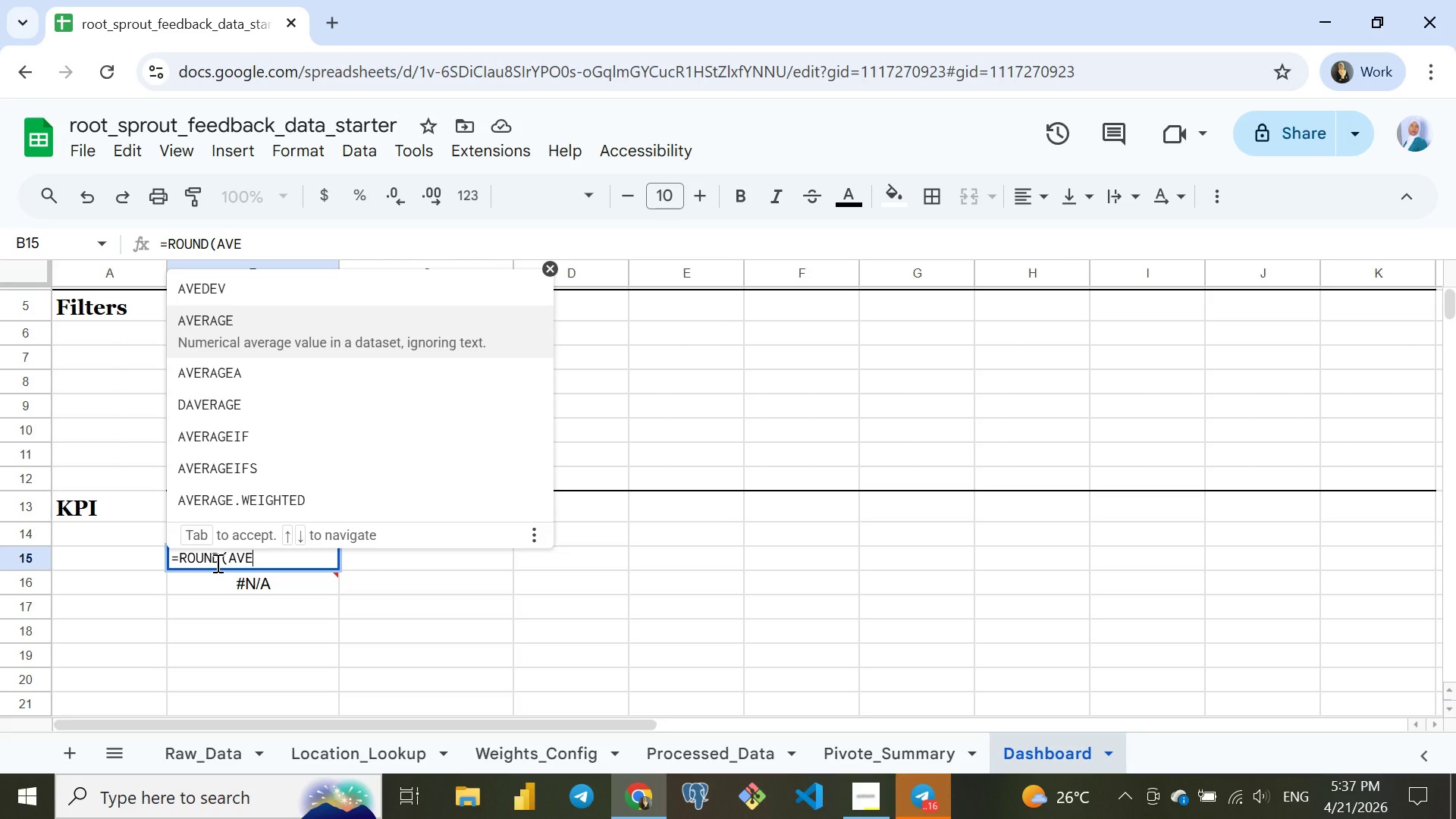 
key(Enter)
 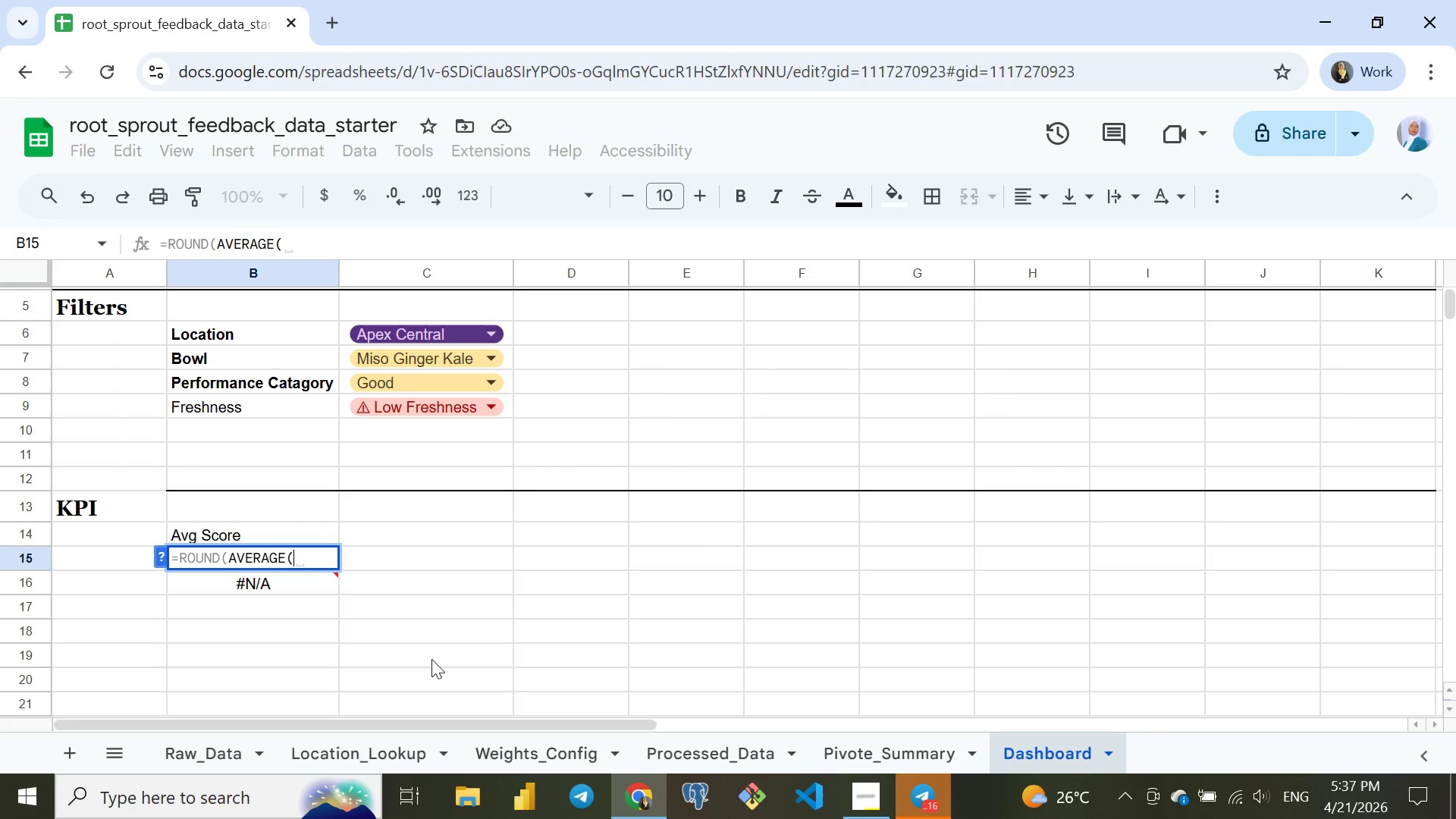 
left_click([689, 745])
 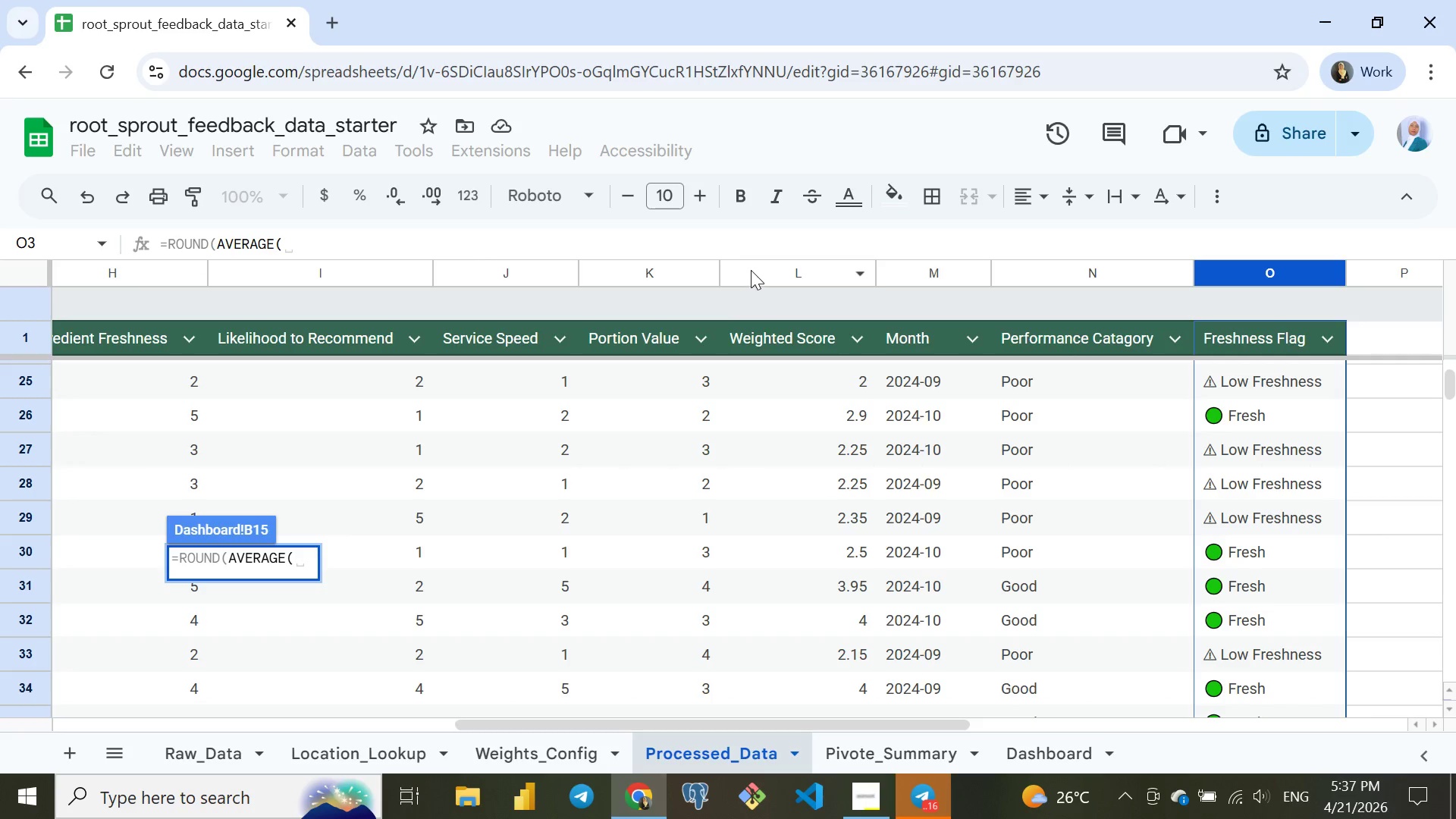 
left_click([758, 262])
 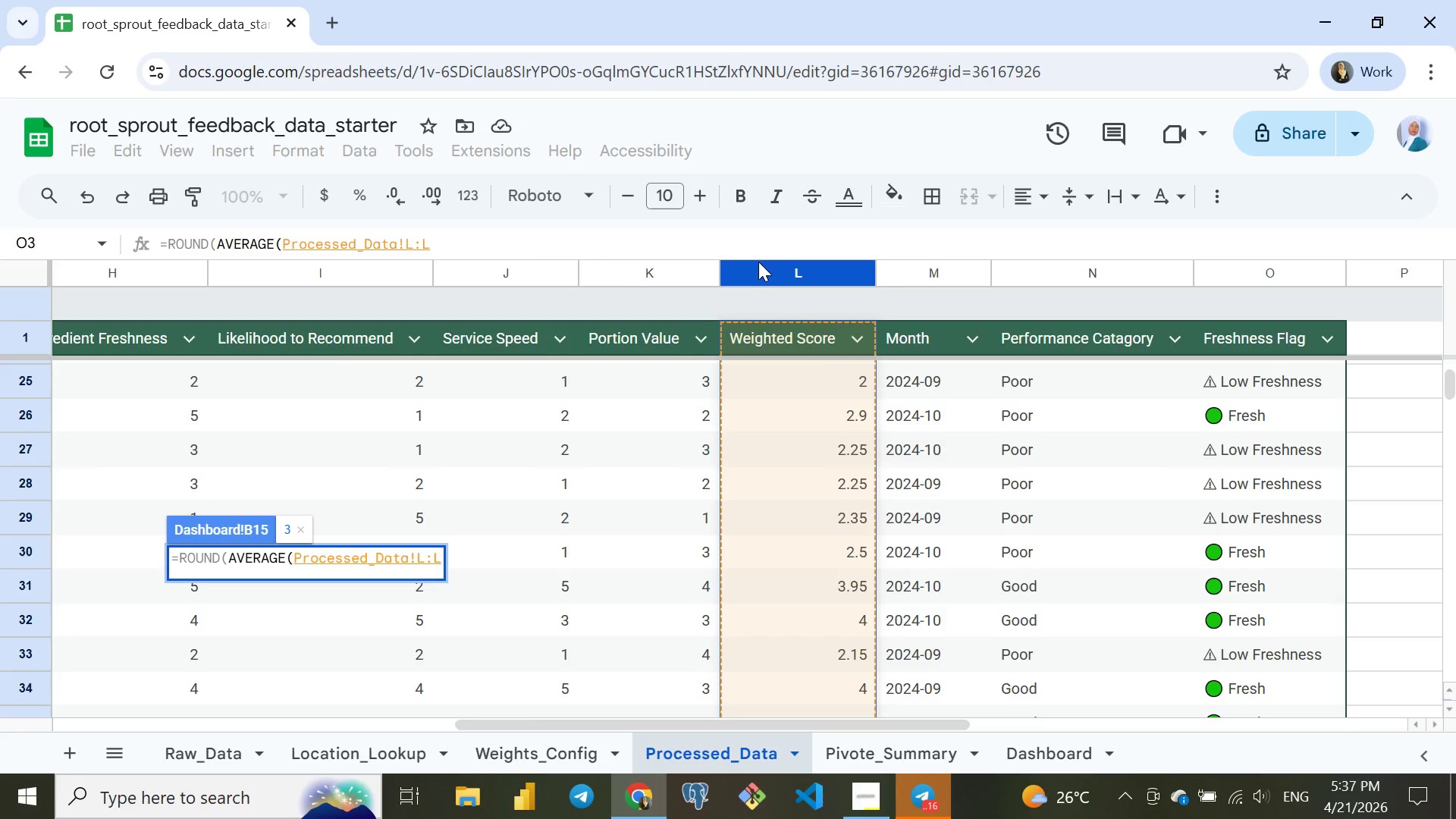 
type(),2))
 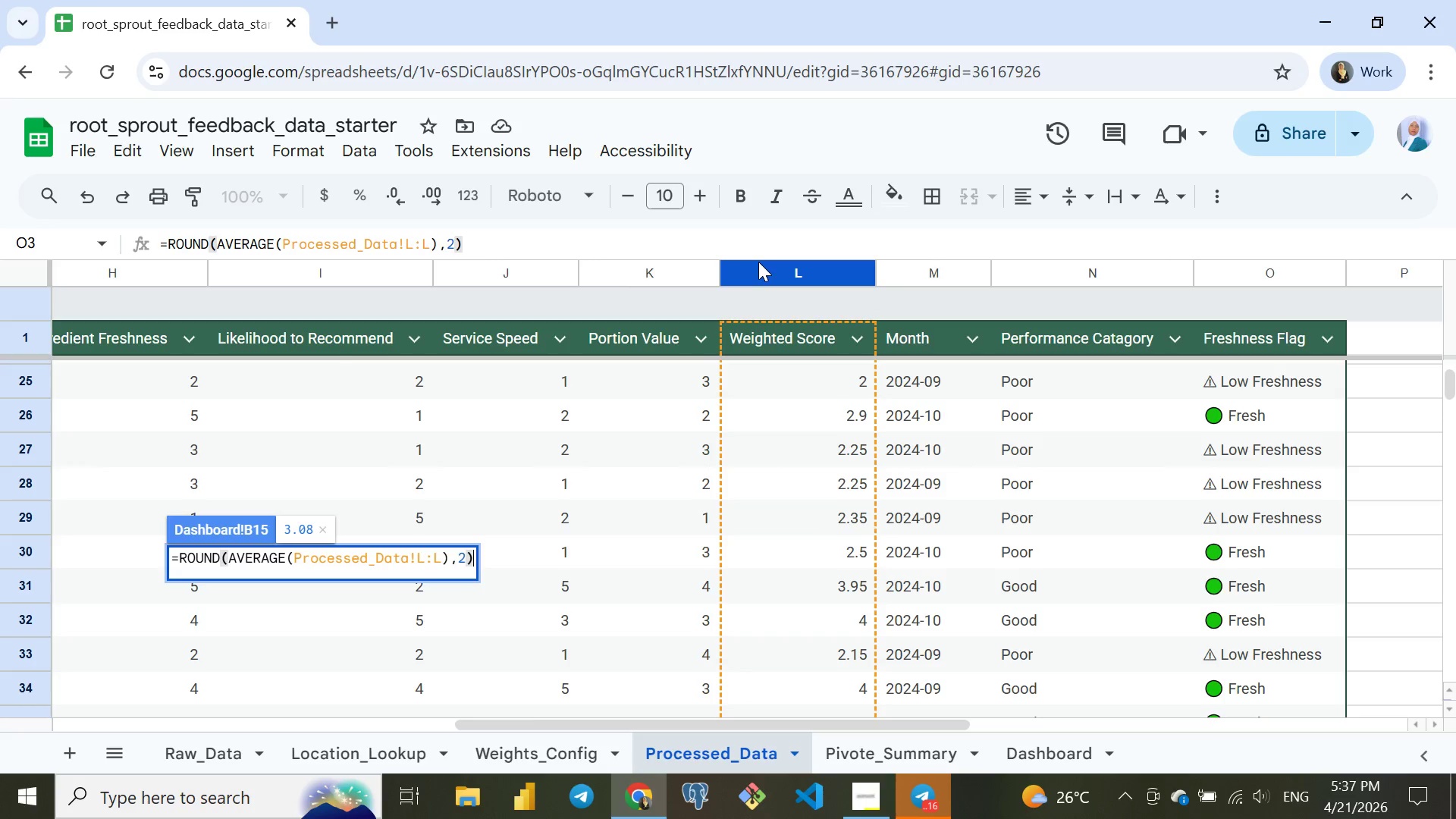 
key(Enter)
 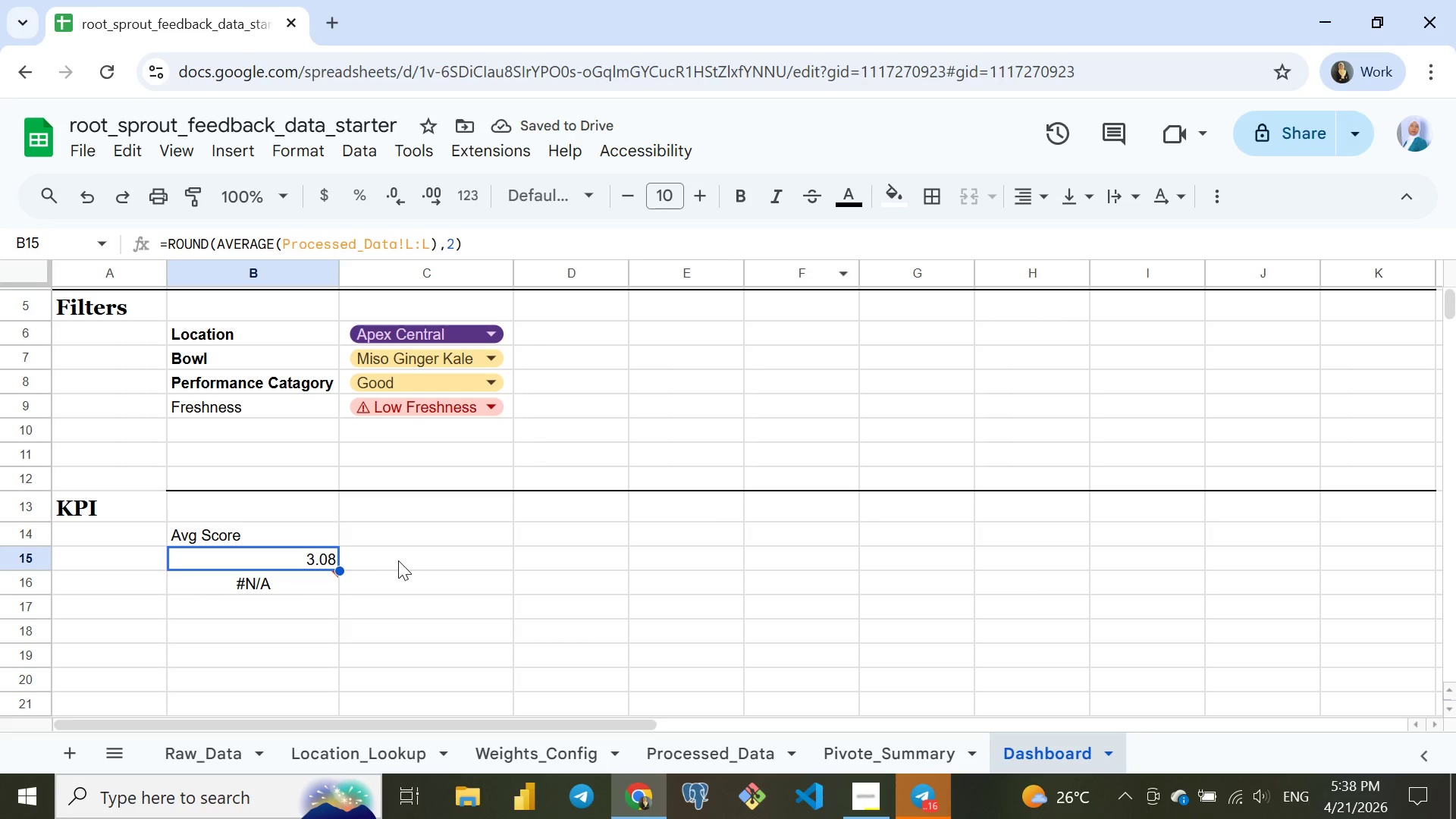 
left_click([379, 535])
 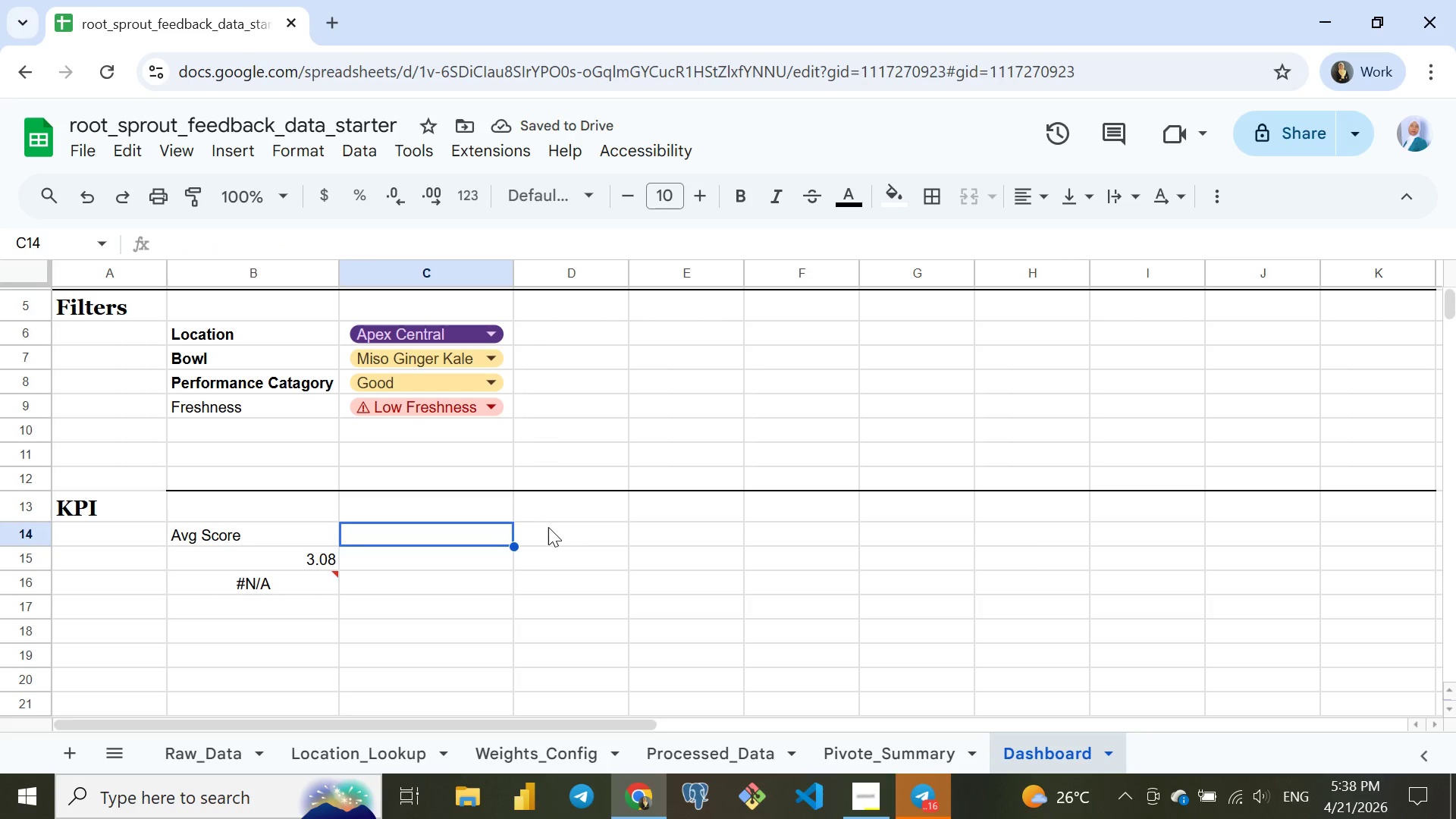 
left_click([548, 527])
 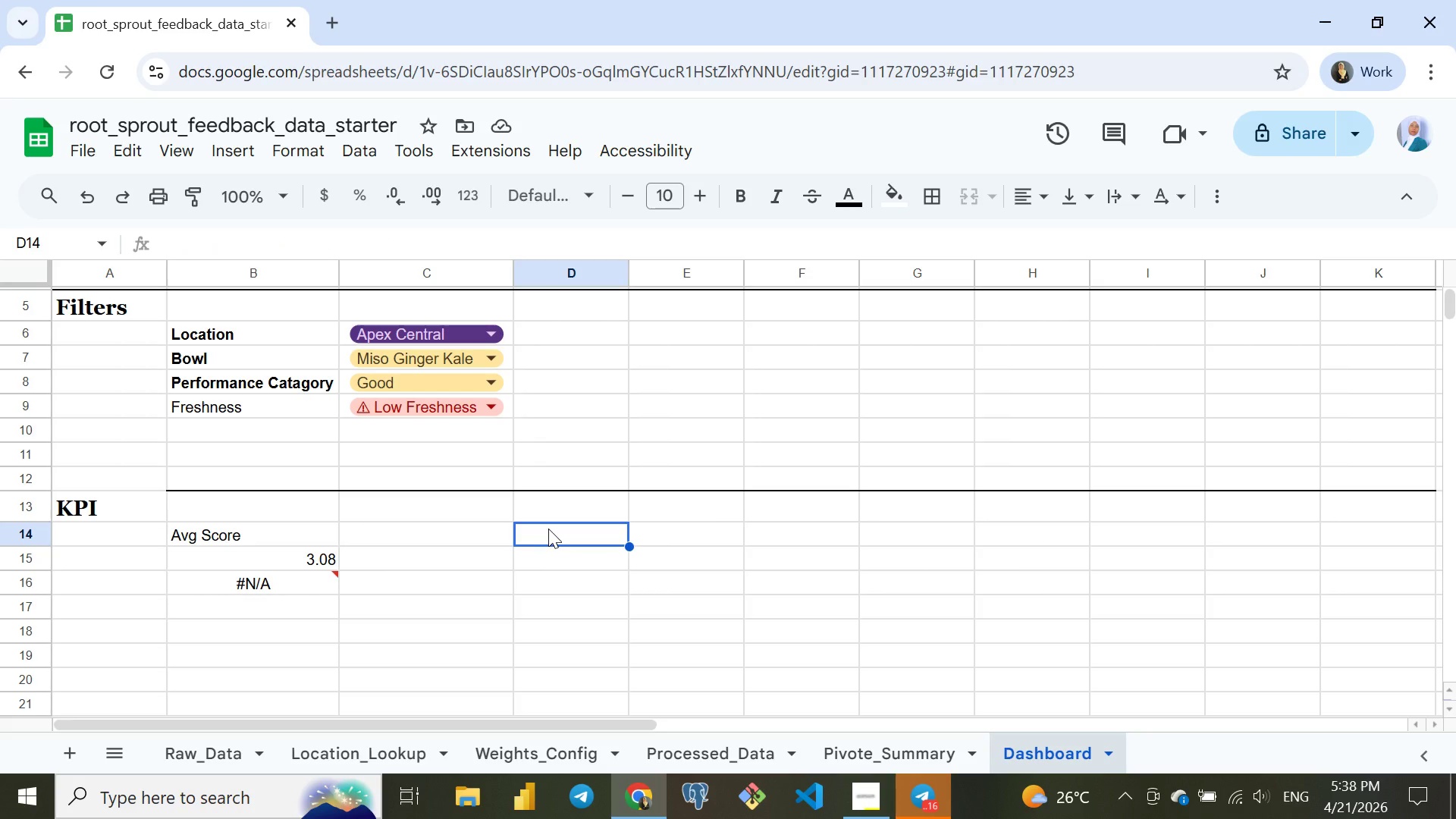 
wait(8.41)
 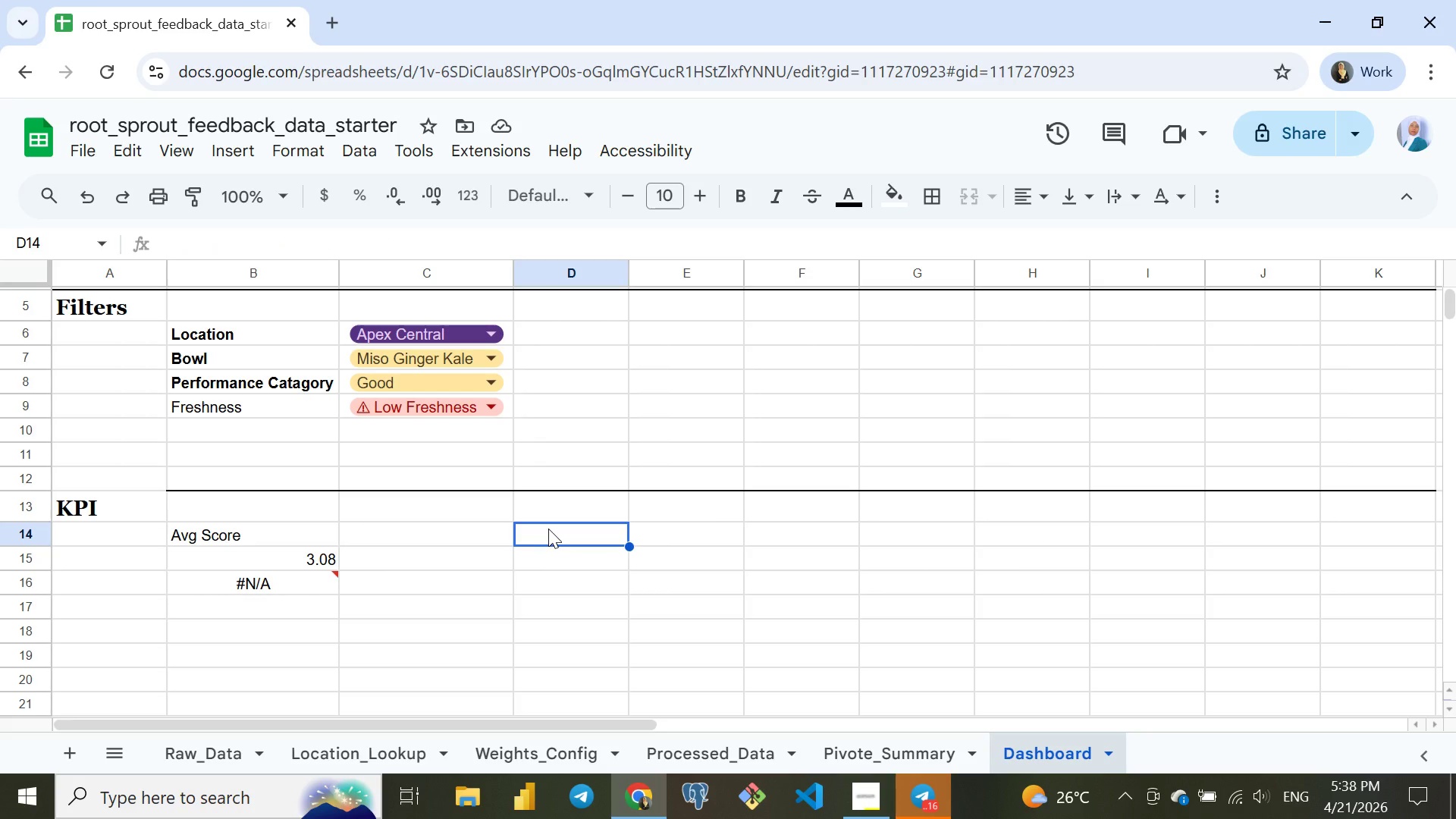 
type(Avg Freshness)
 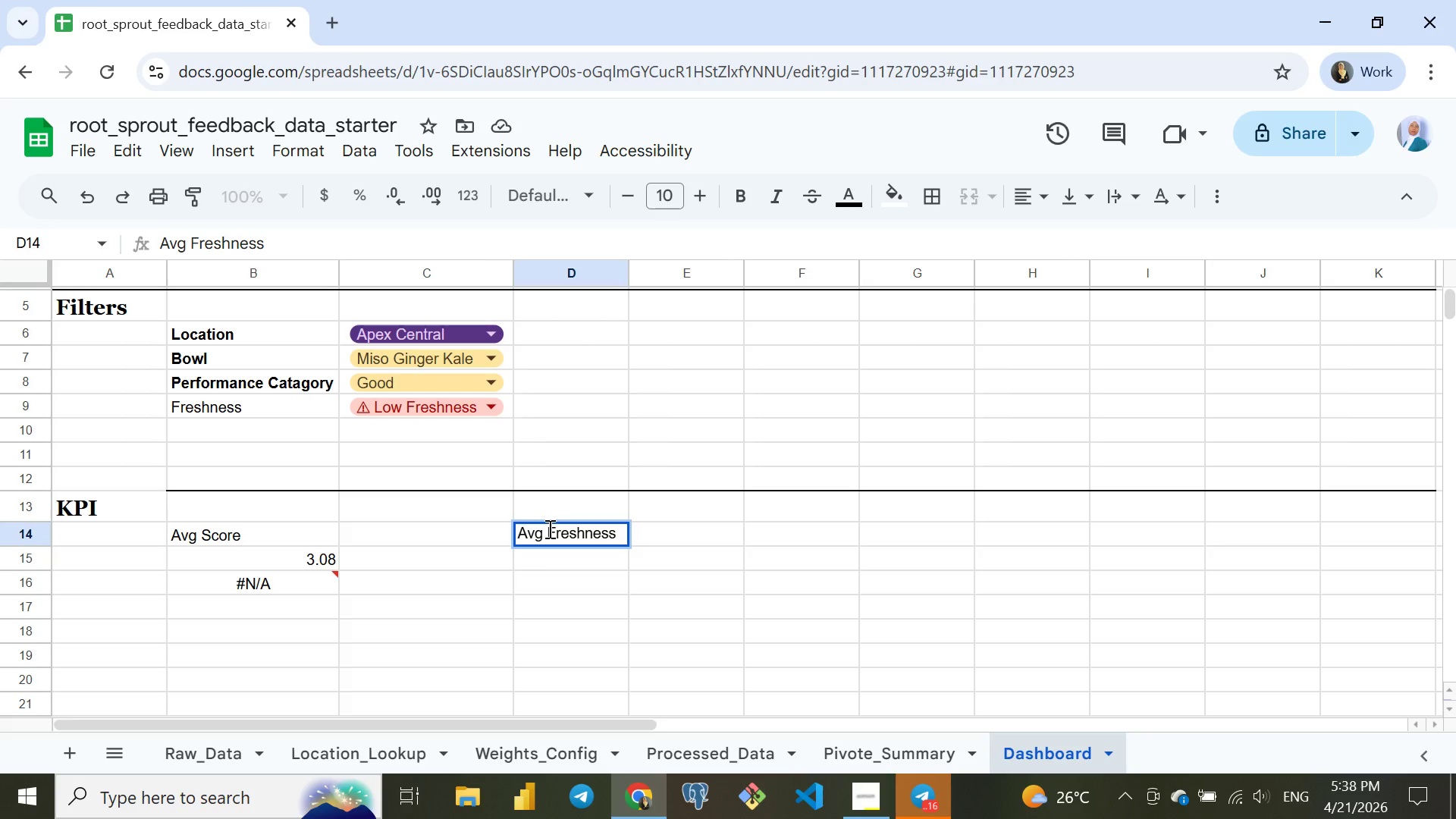 
key(Enter)
 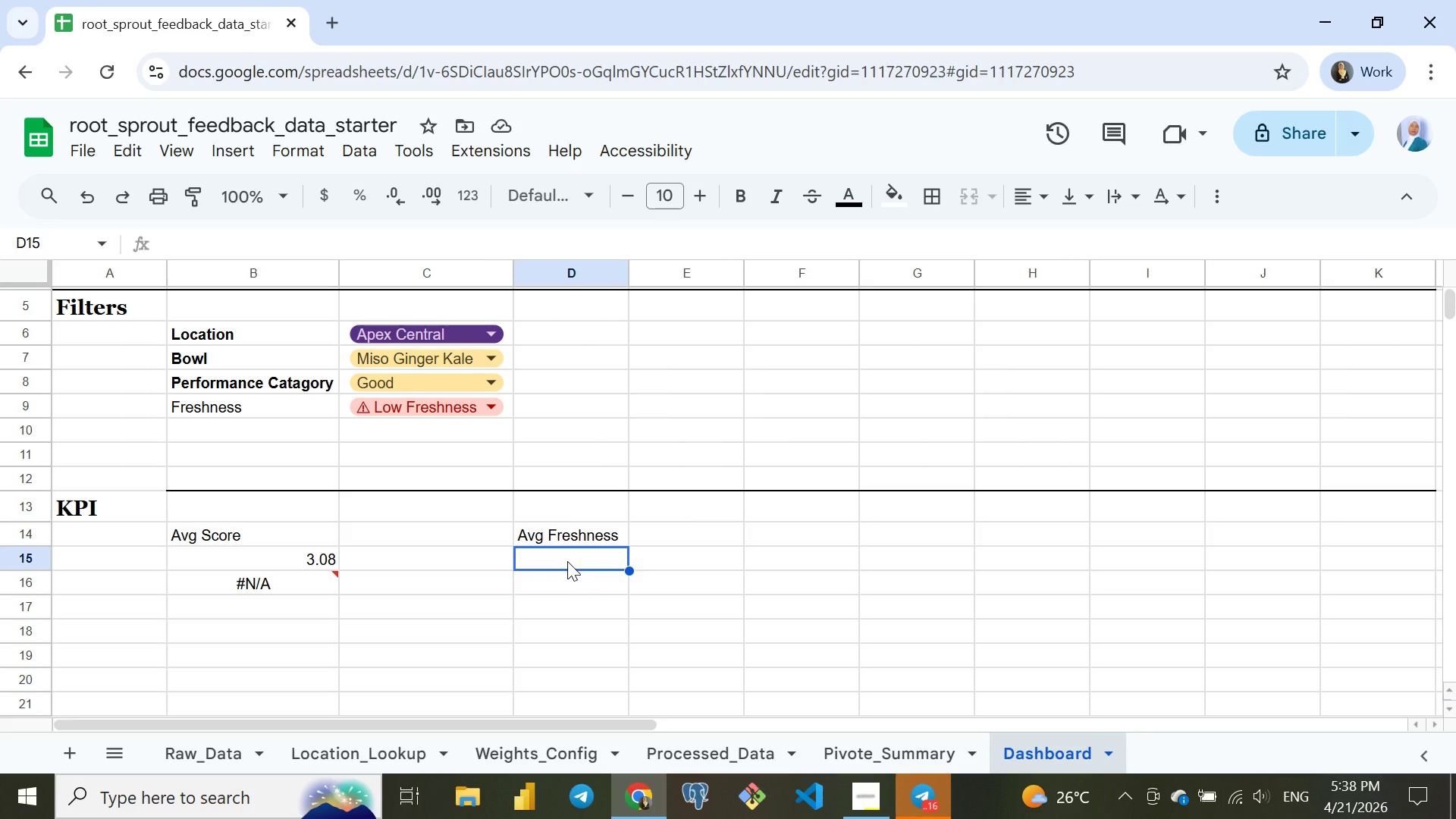 
wait(10.66)
 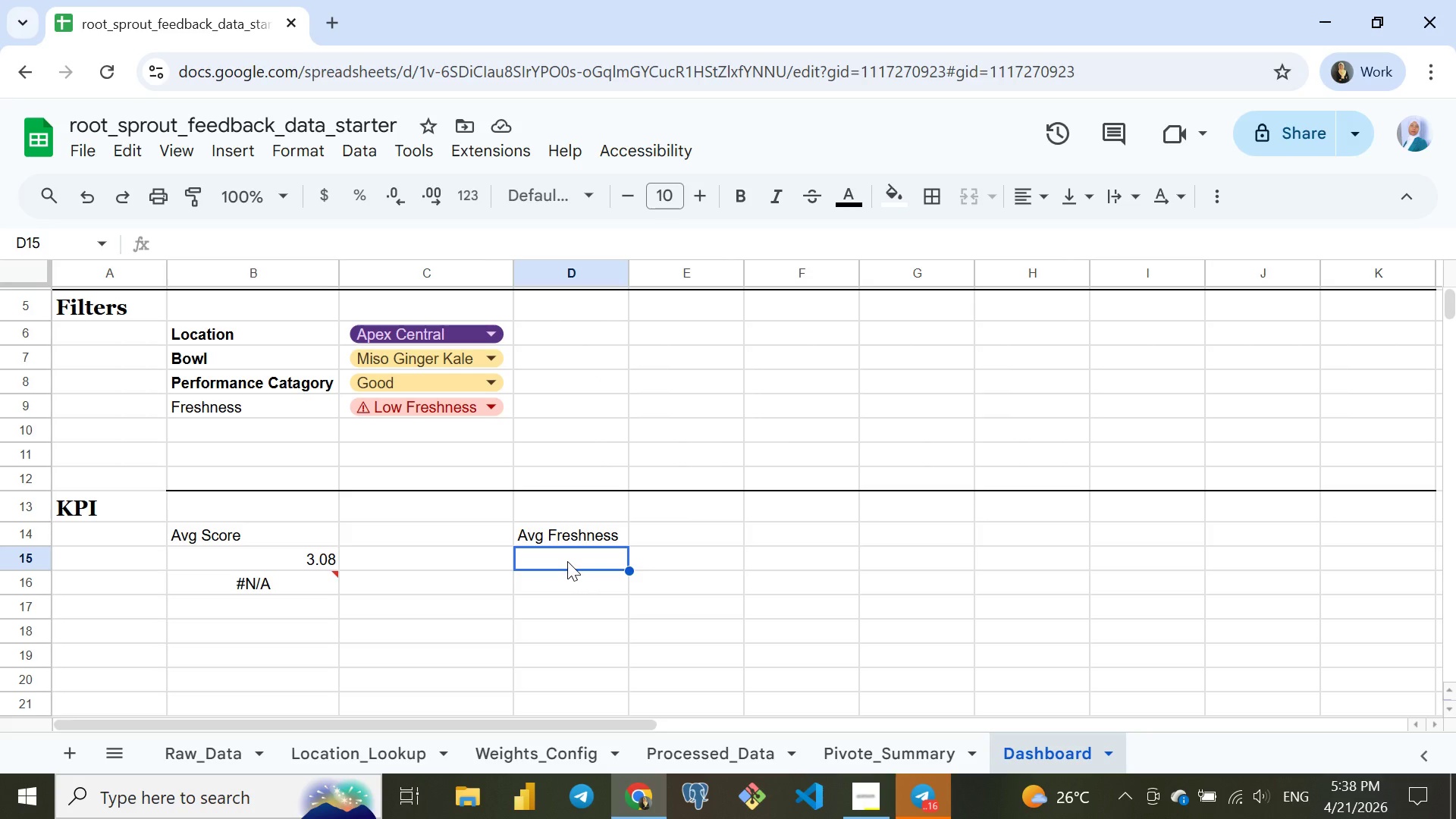 
type(=roun)
 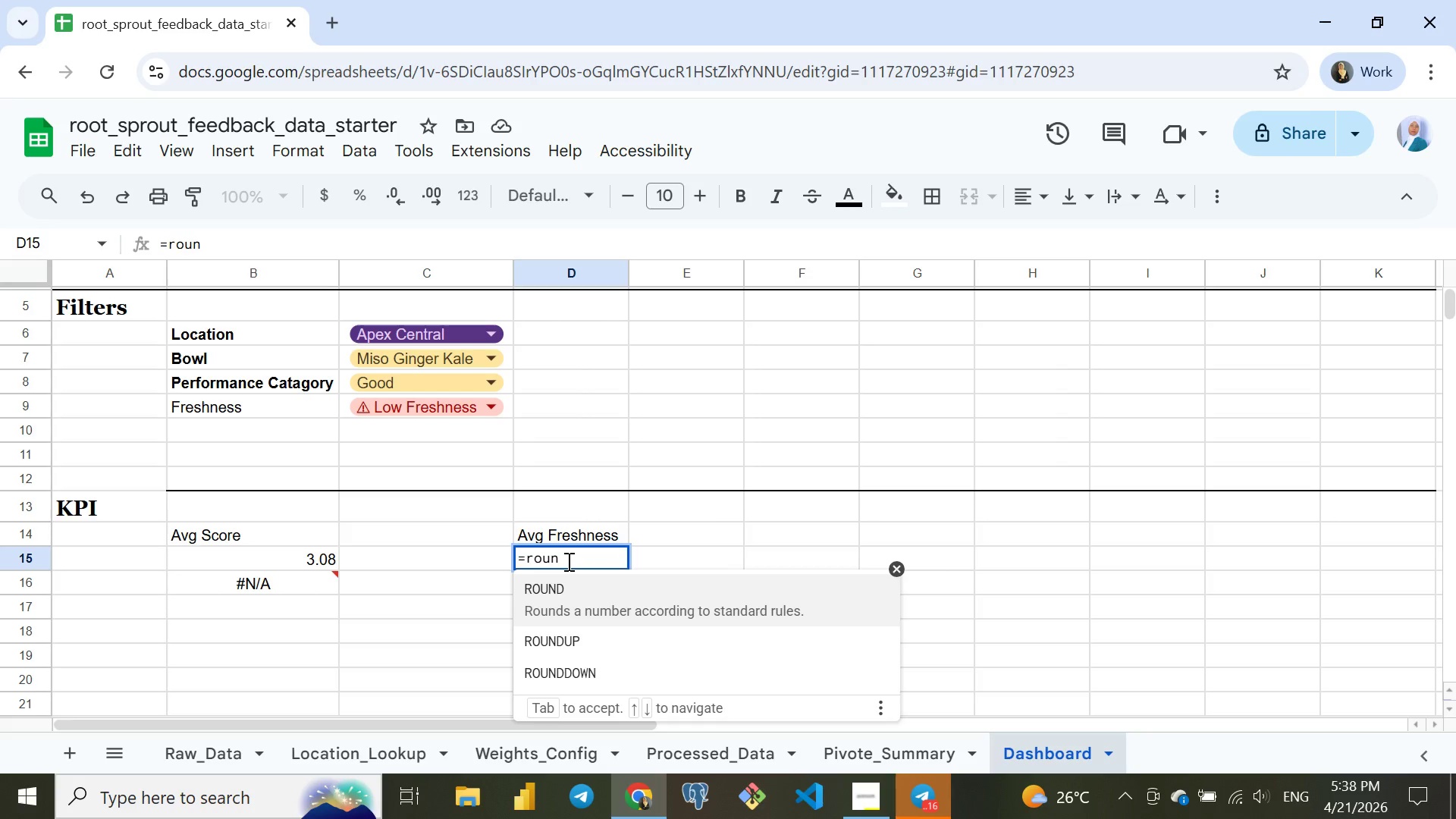 
key(Enter)
 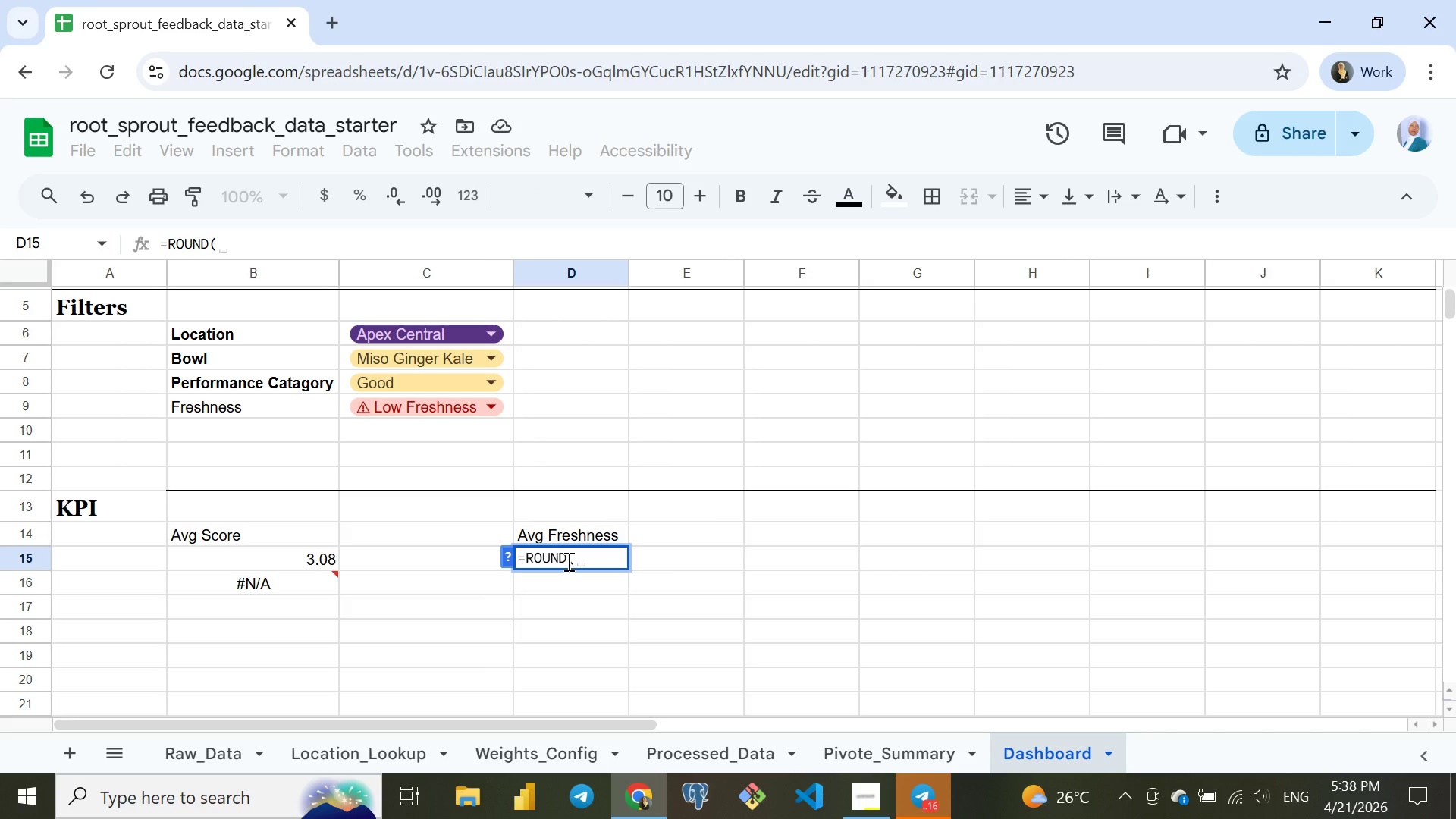 
type(aver)
 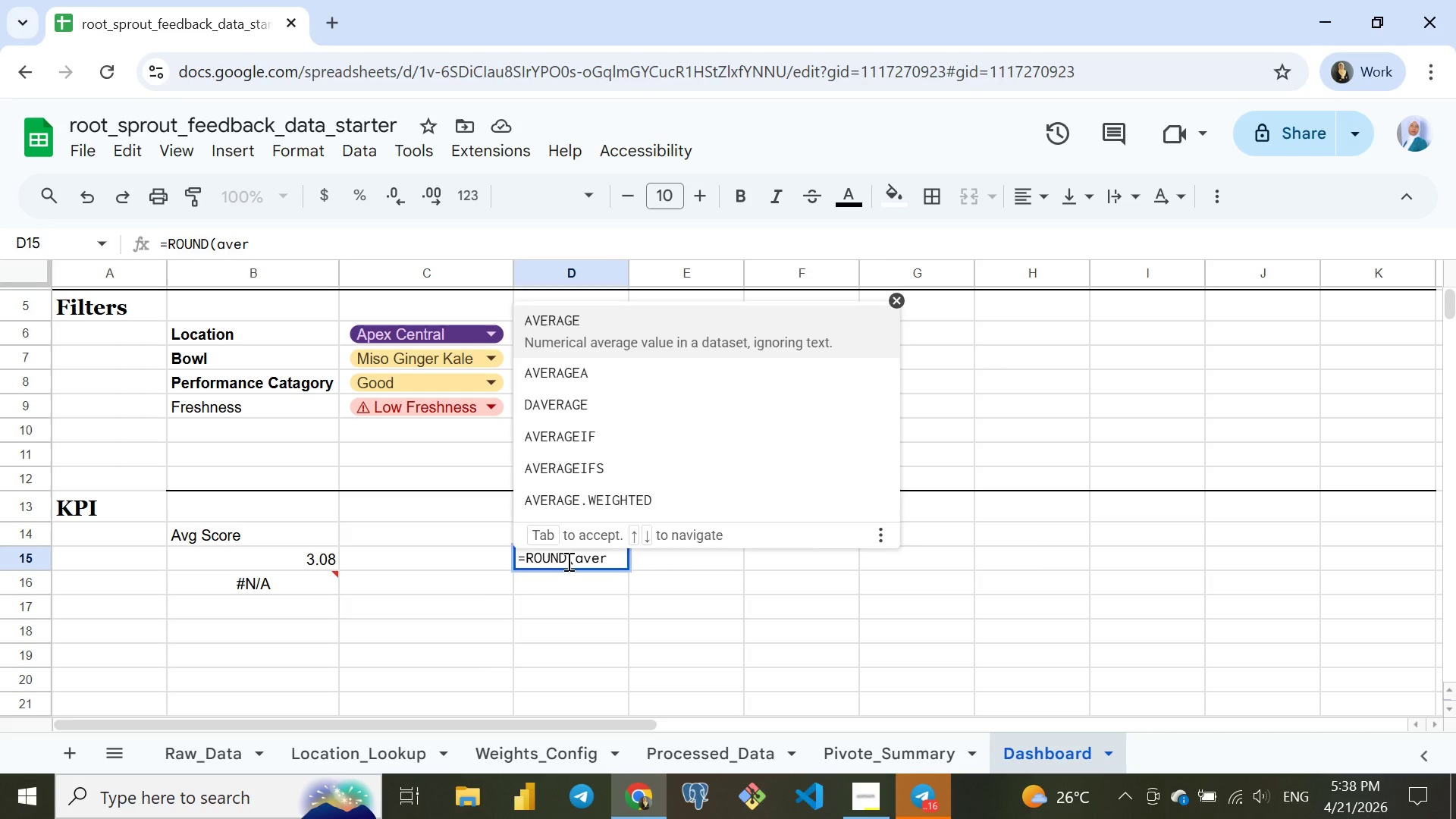 
key(Enter)
 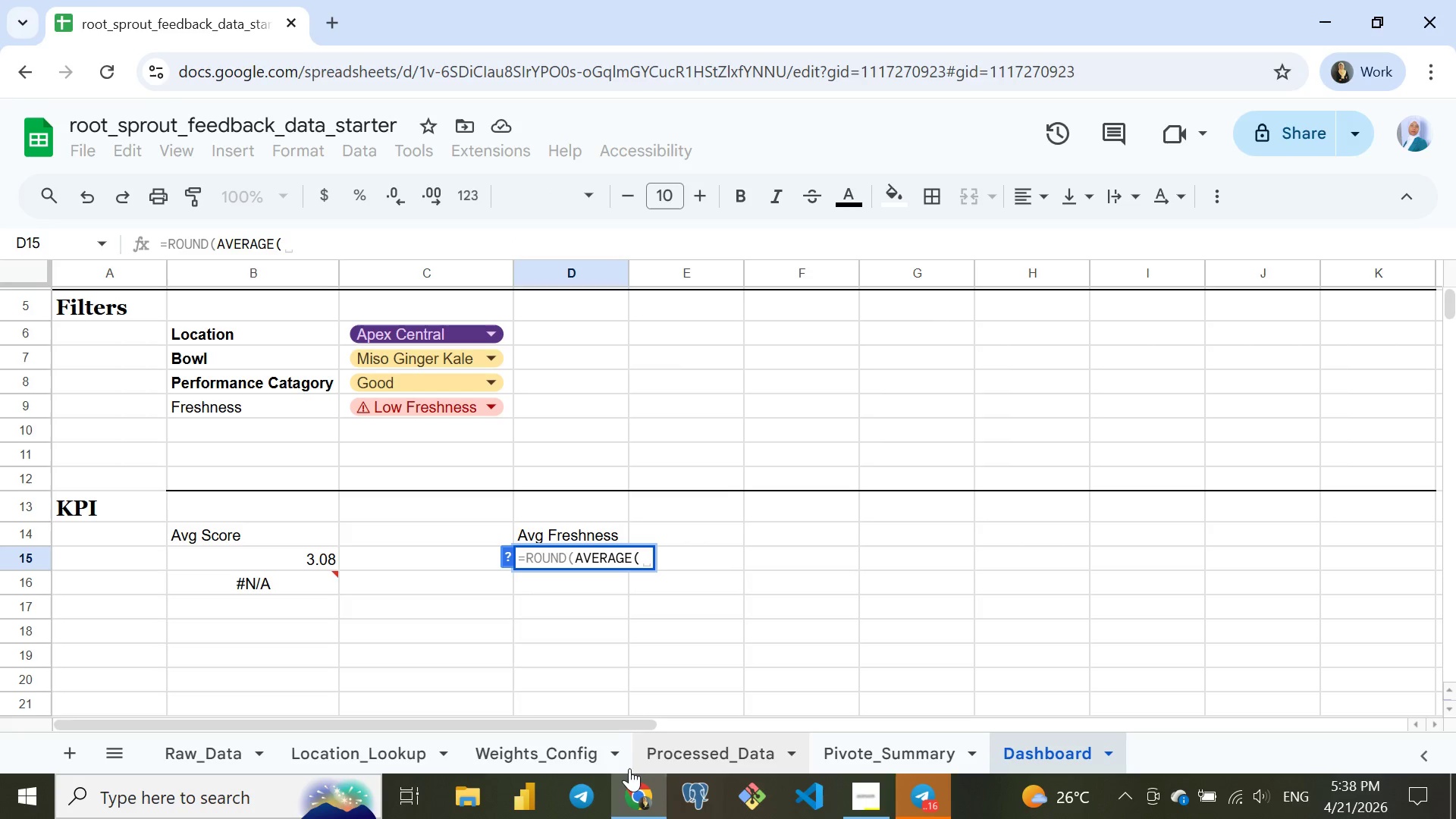 
left_click([713, 752])
 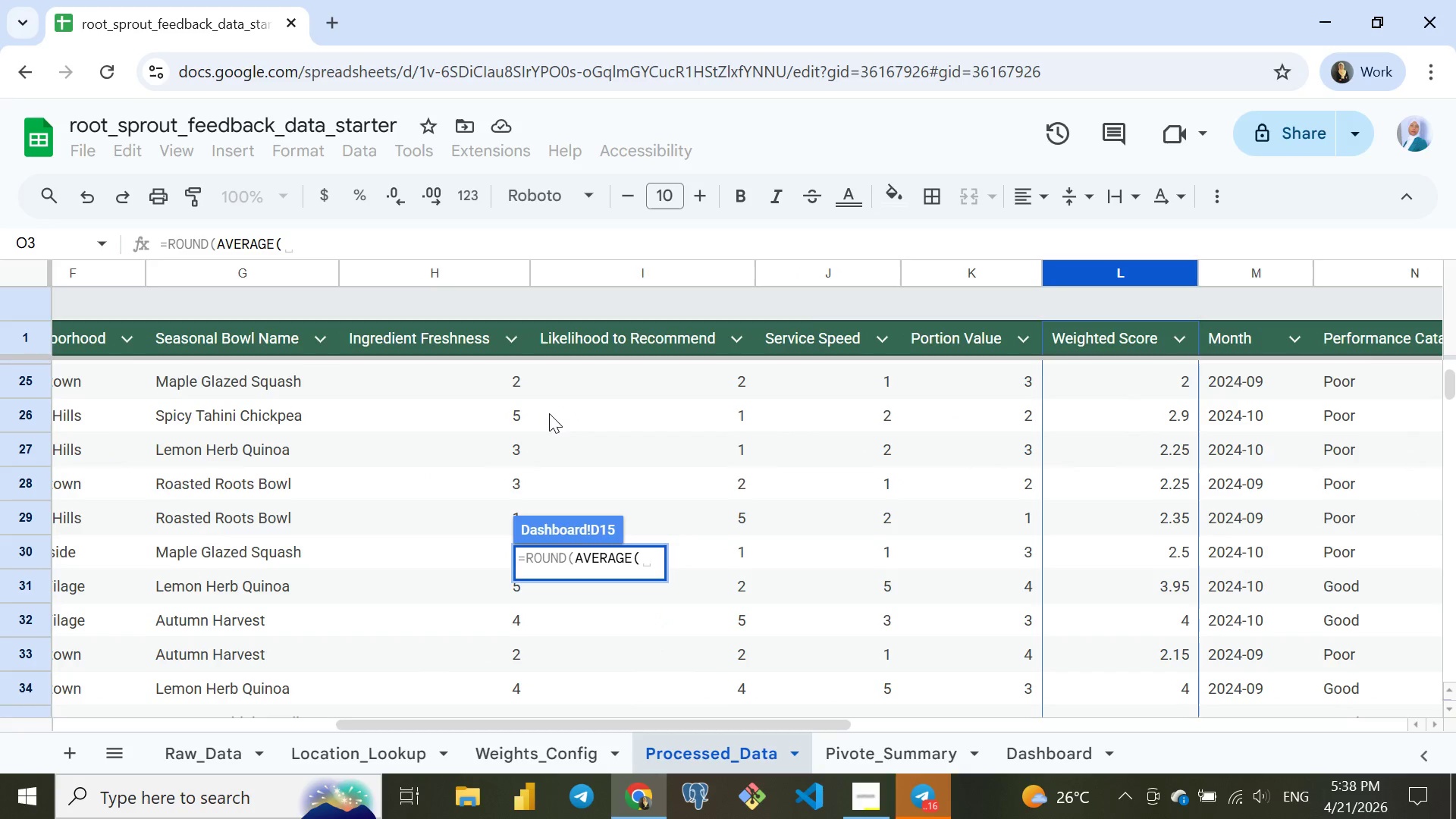 
wait(14.66)
 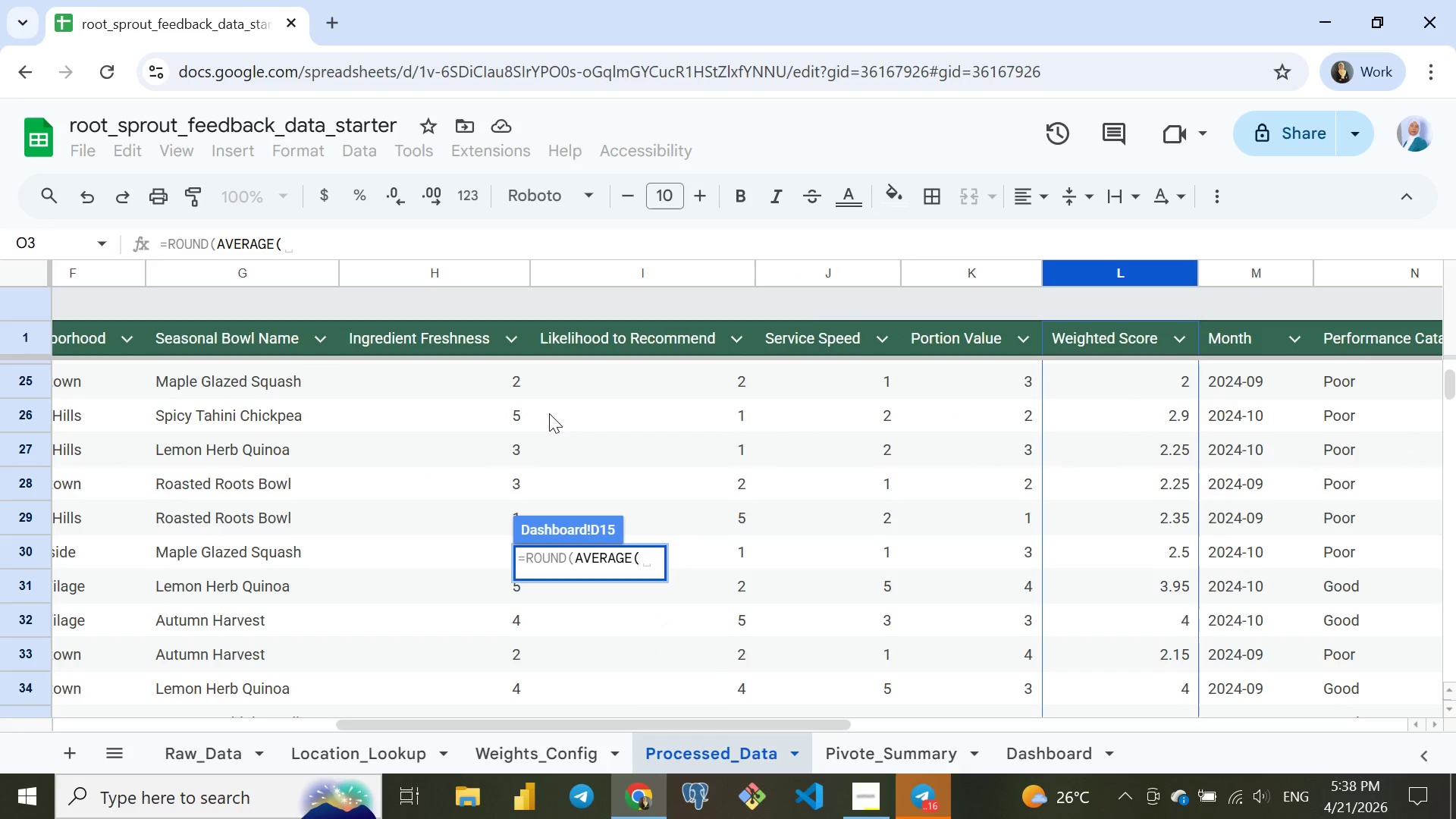 
left_click([425, 262])
 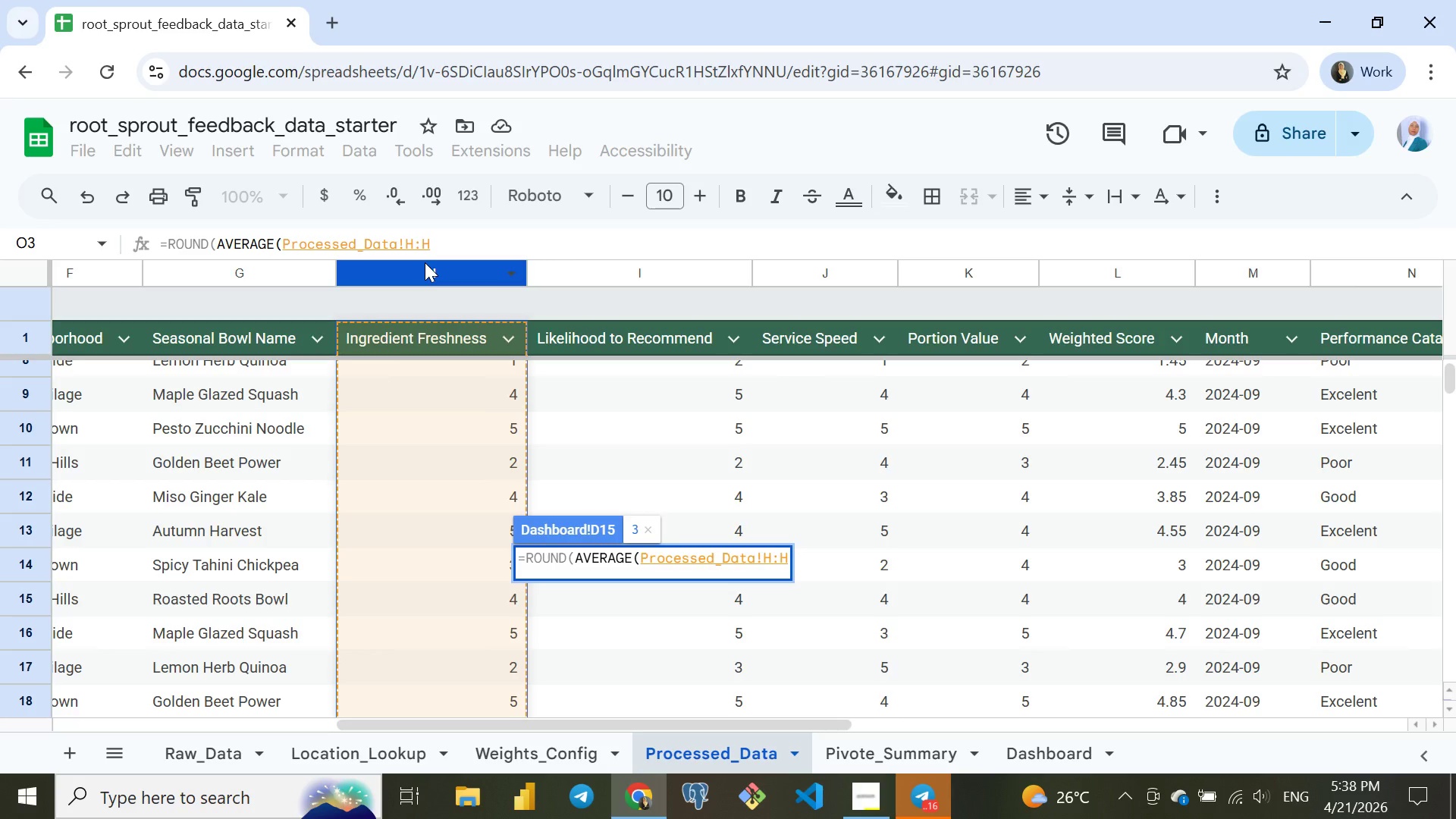 
key(Enter)
 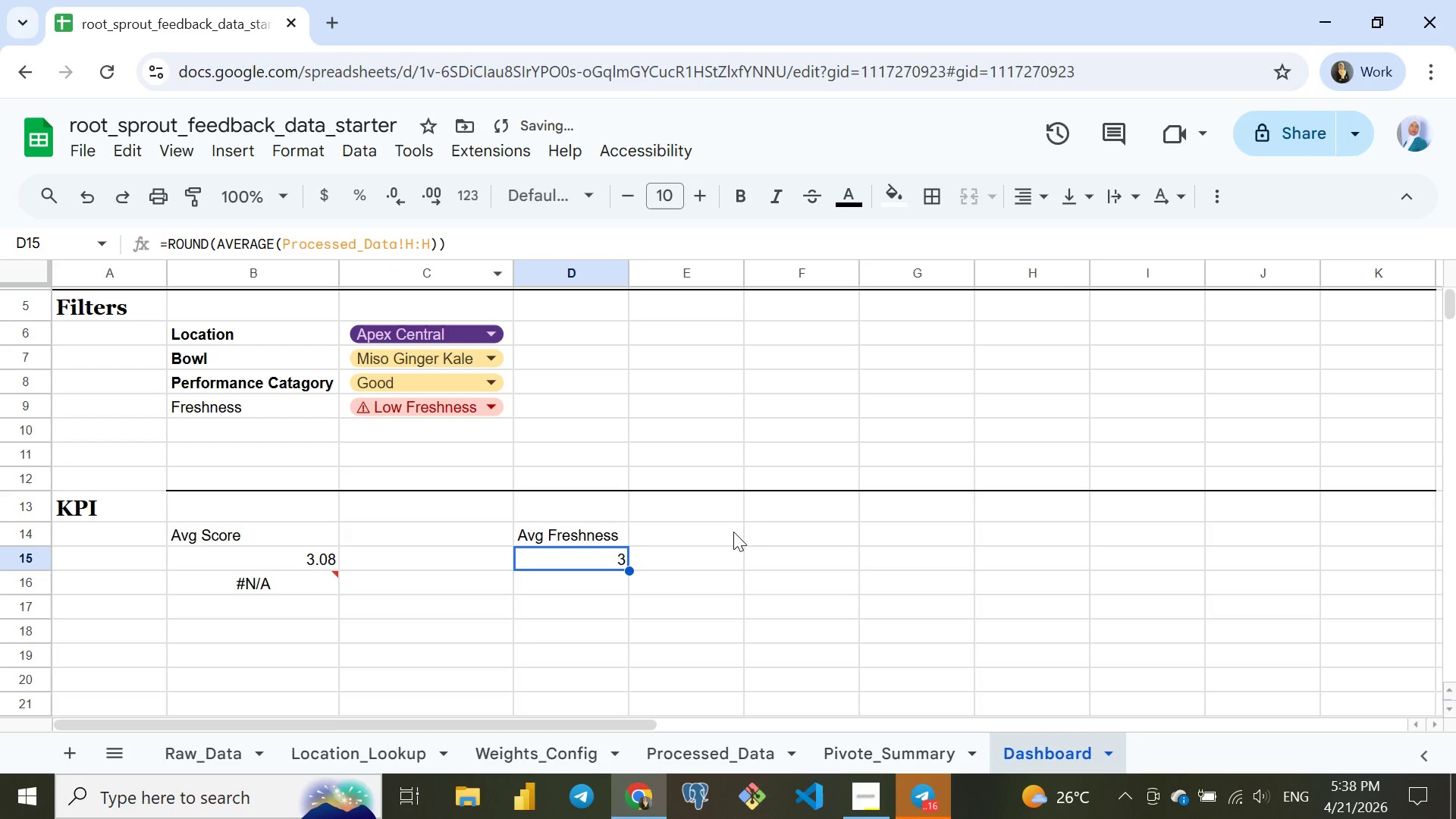 
left_click([786, 540])
 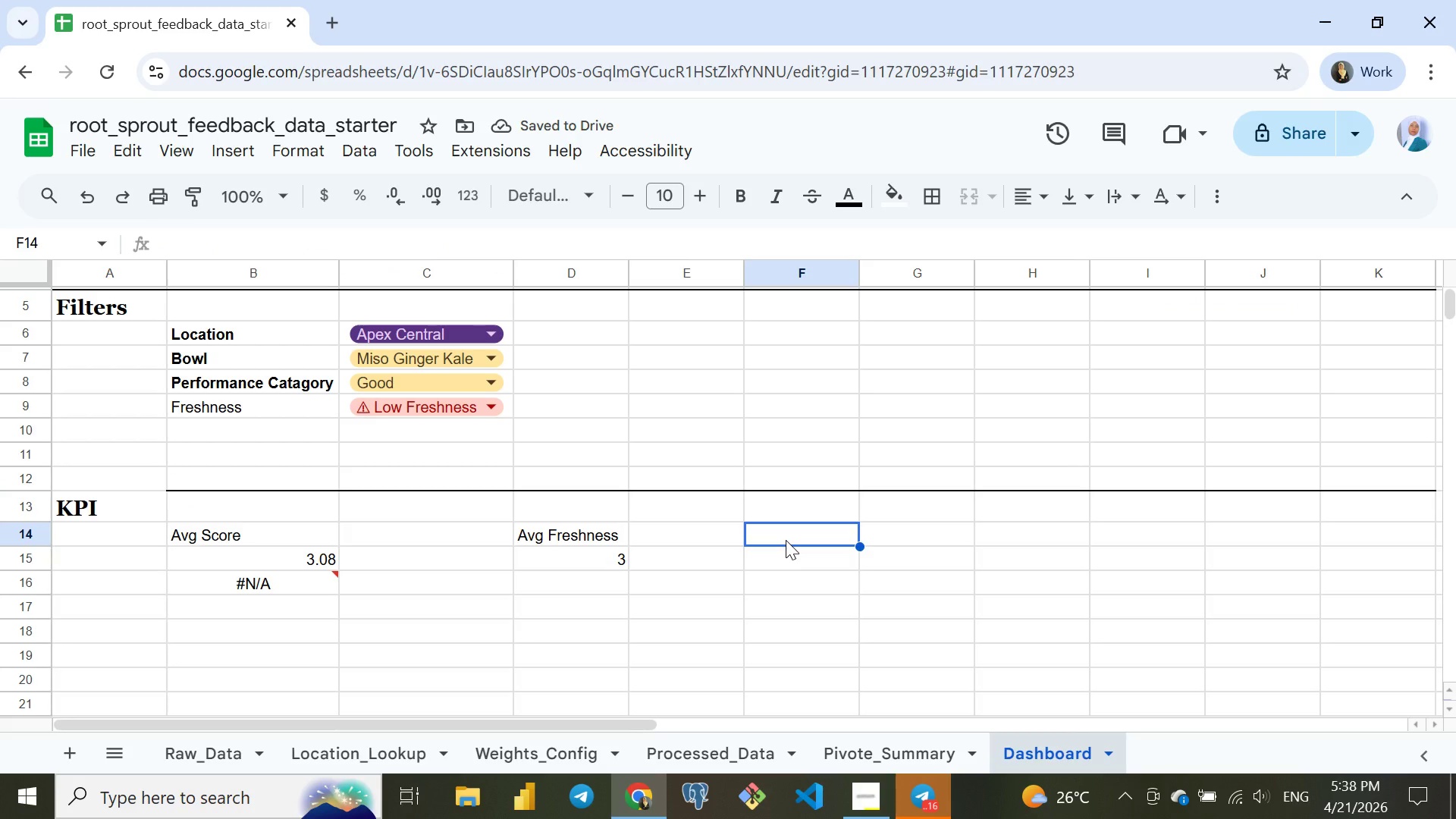 
type(Total Response)
 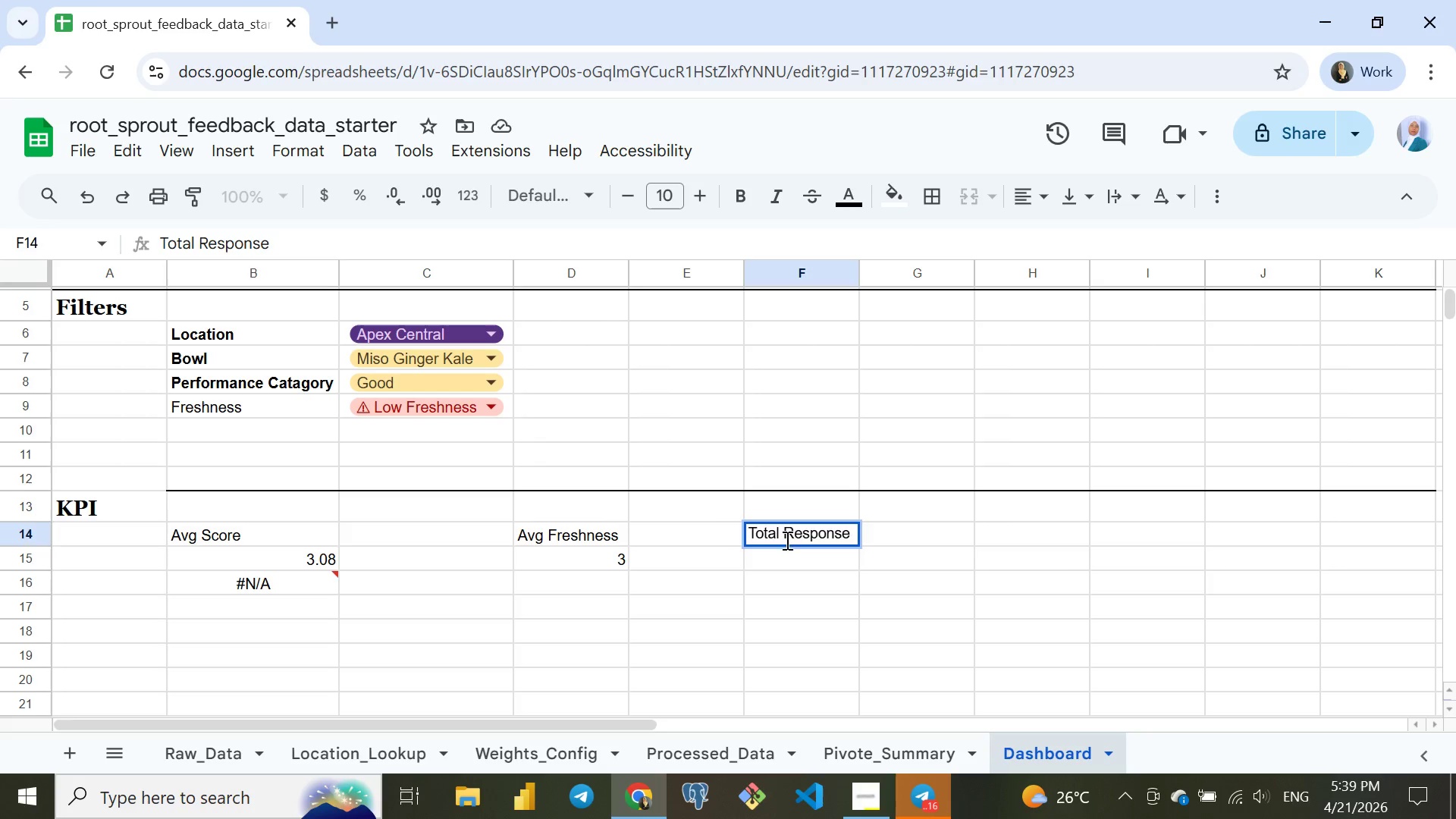 
key(Enter)
 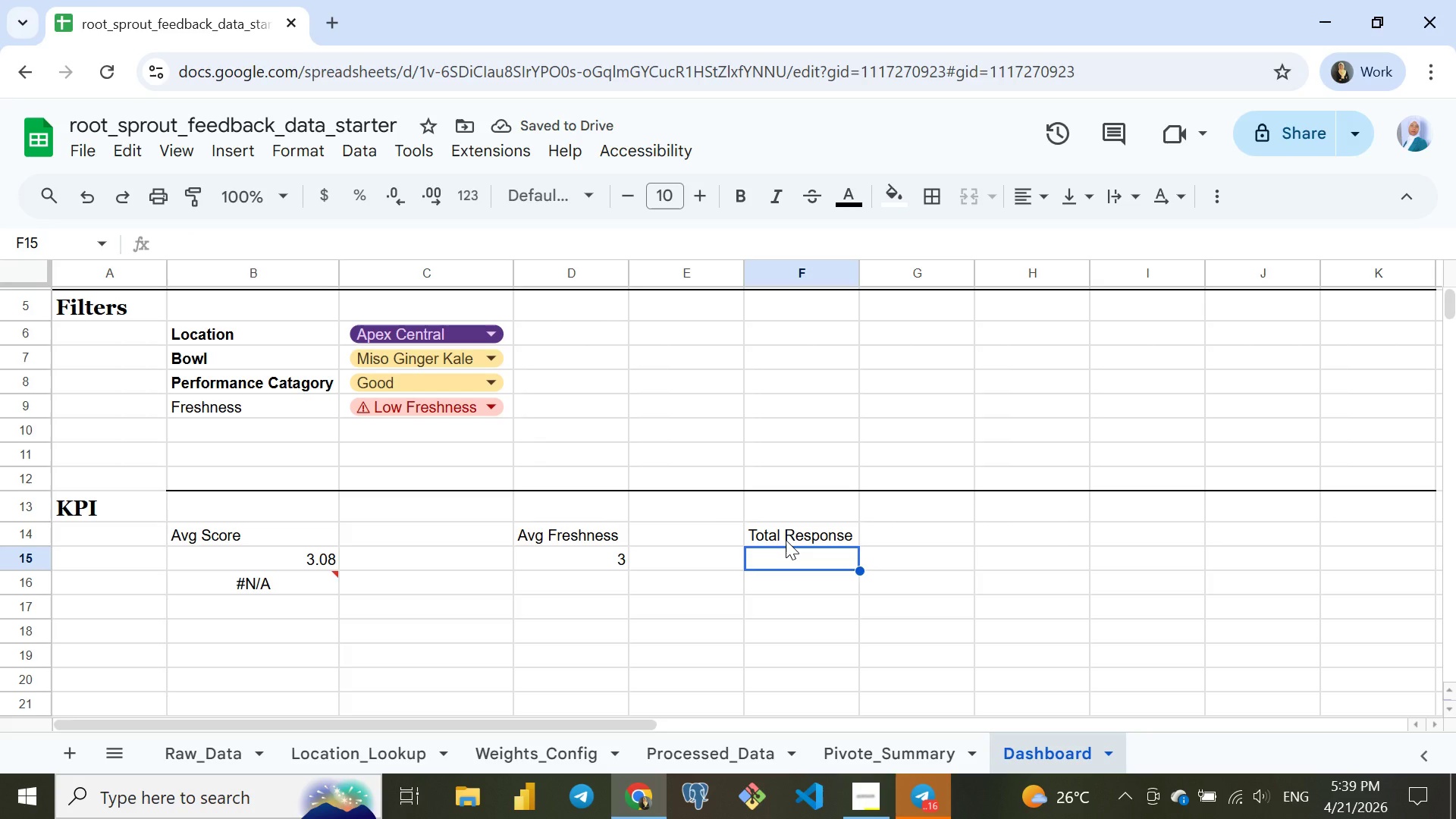 
type(=coun)
 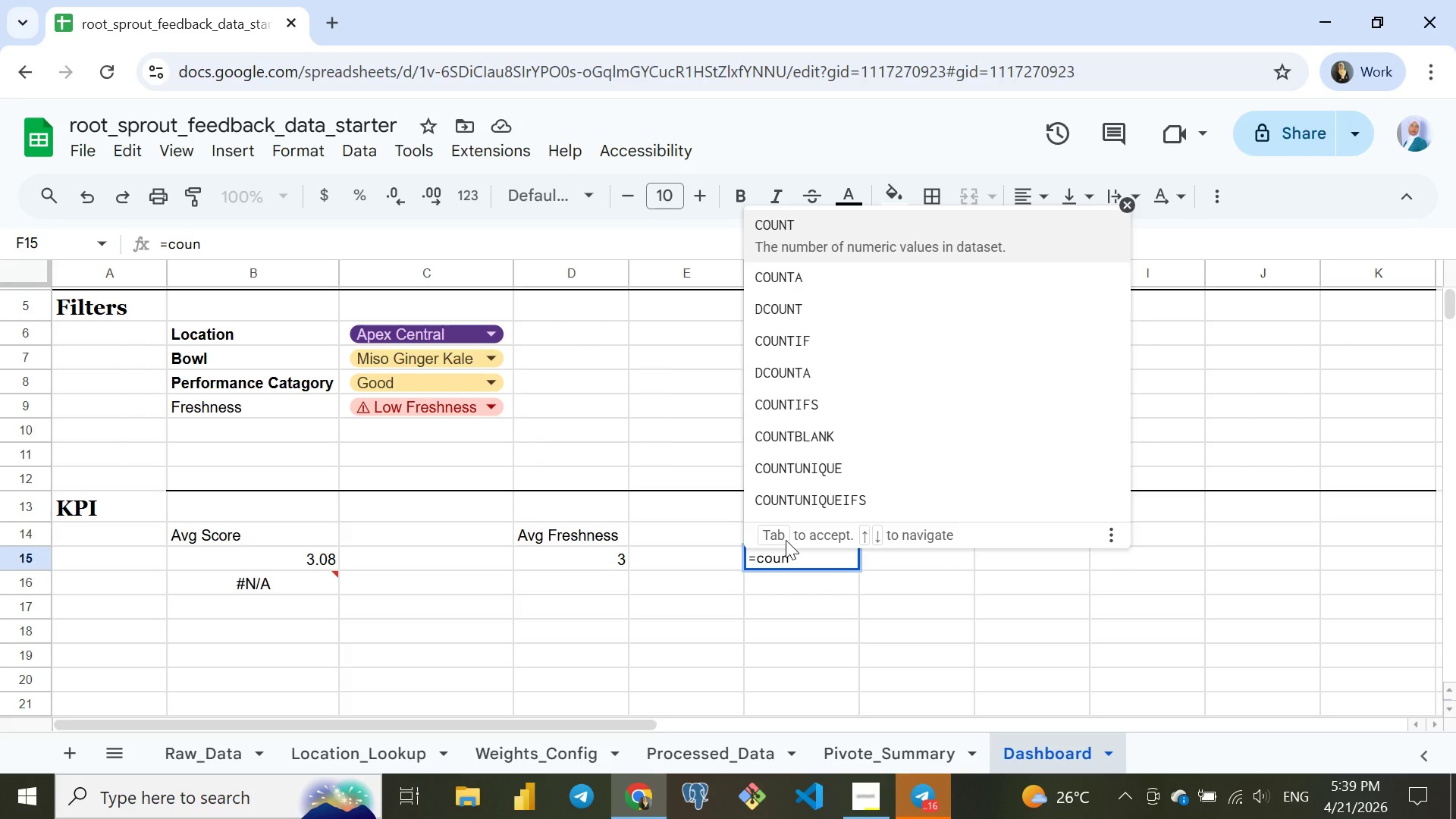 
key(ArrowDown)
 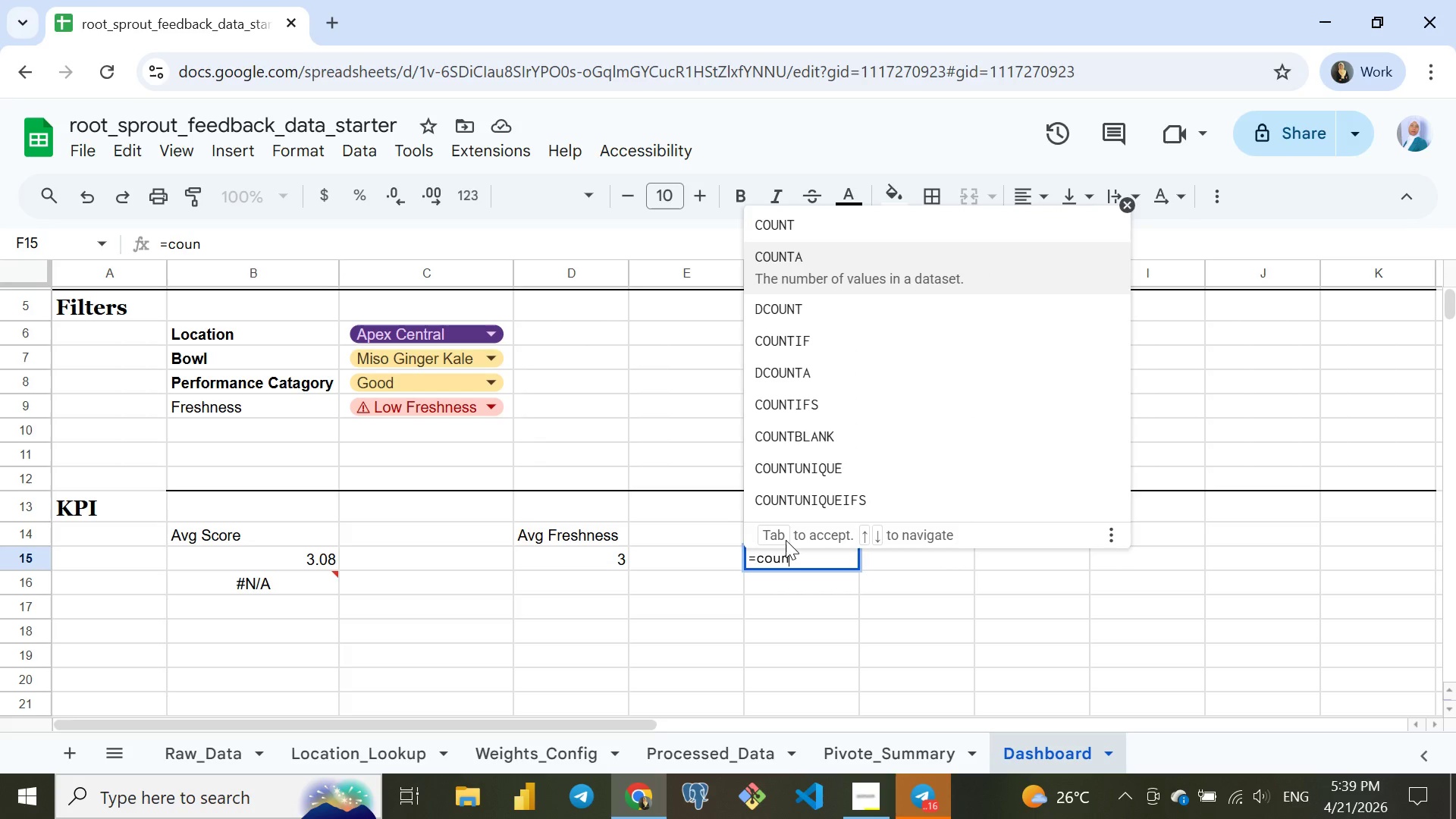 
key(Enter)
 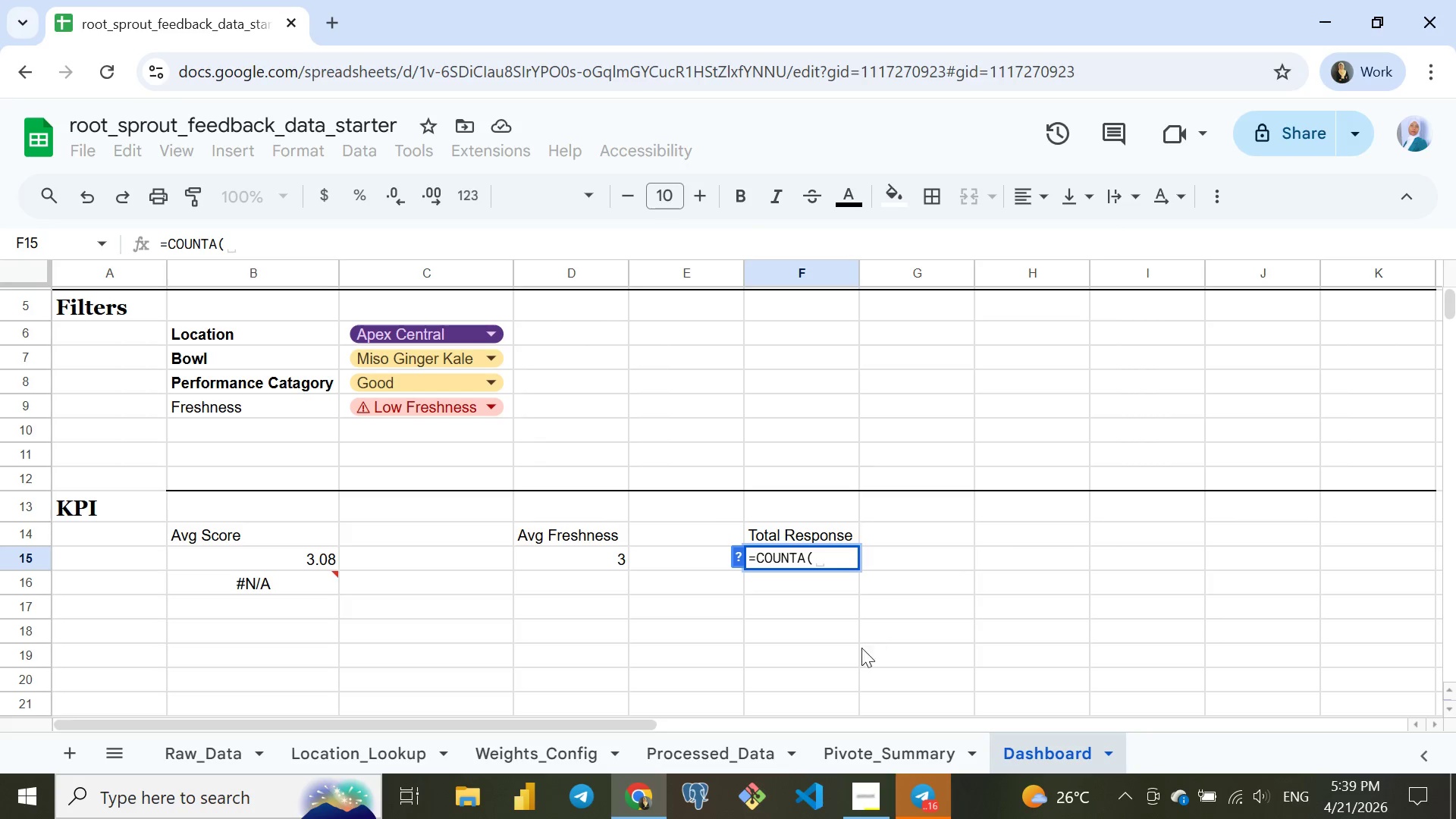 
left_click([739, 749])
 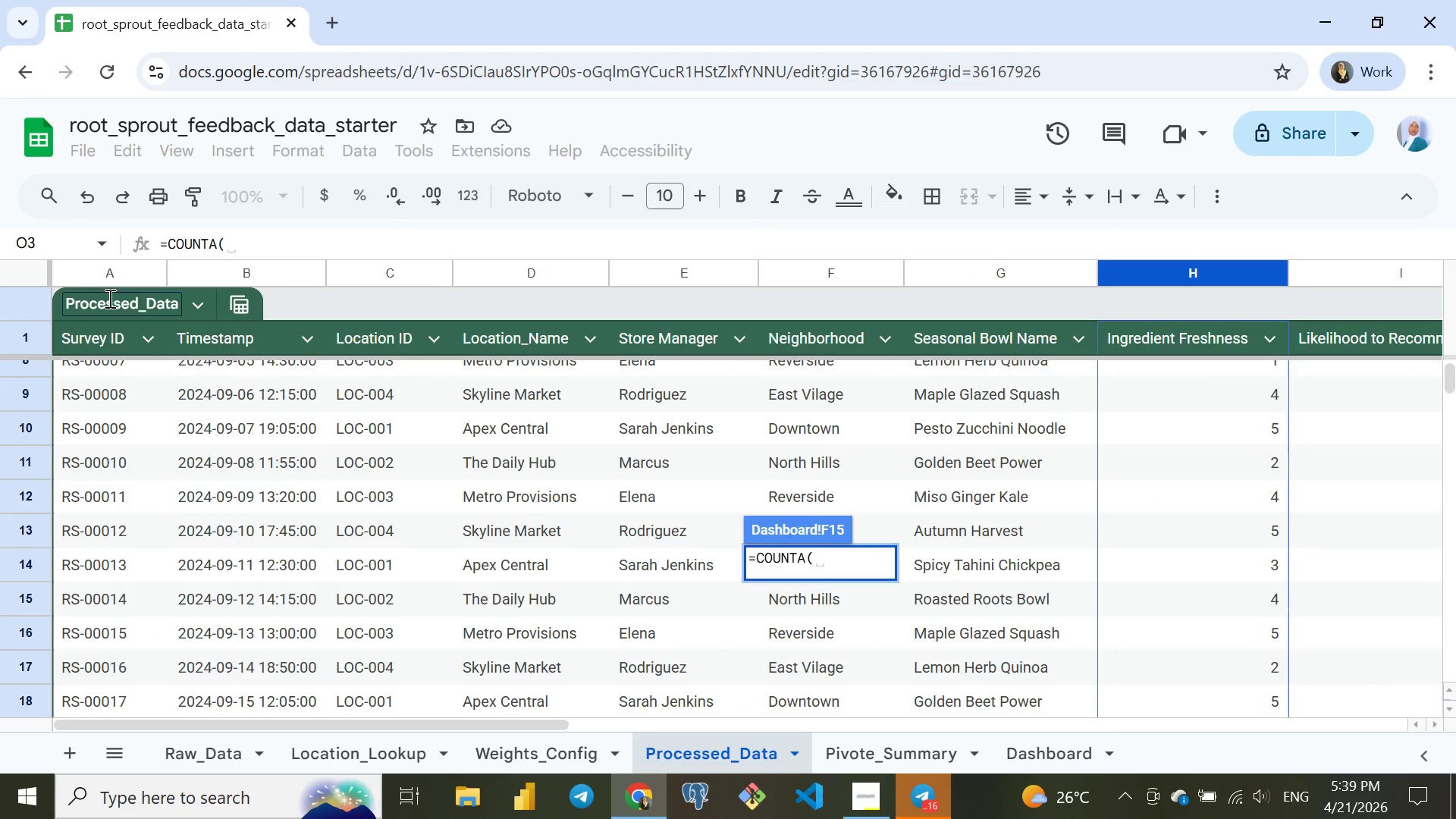 
left_click([107, 265])
 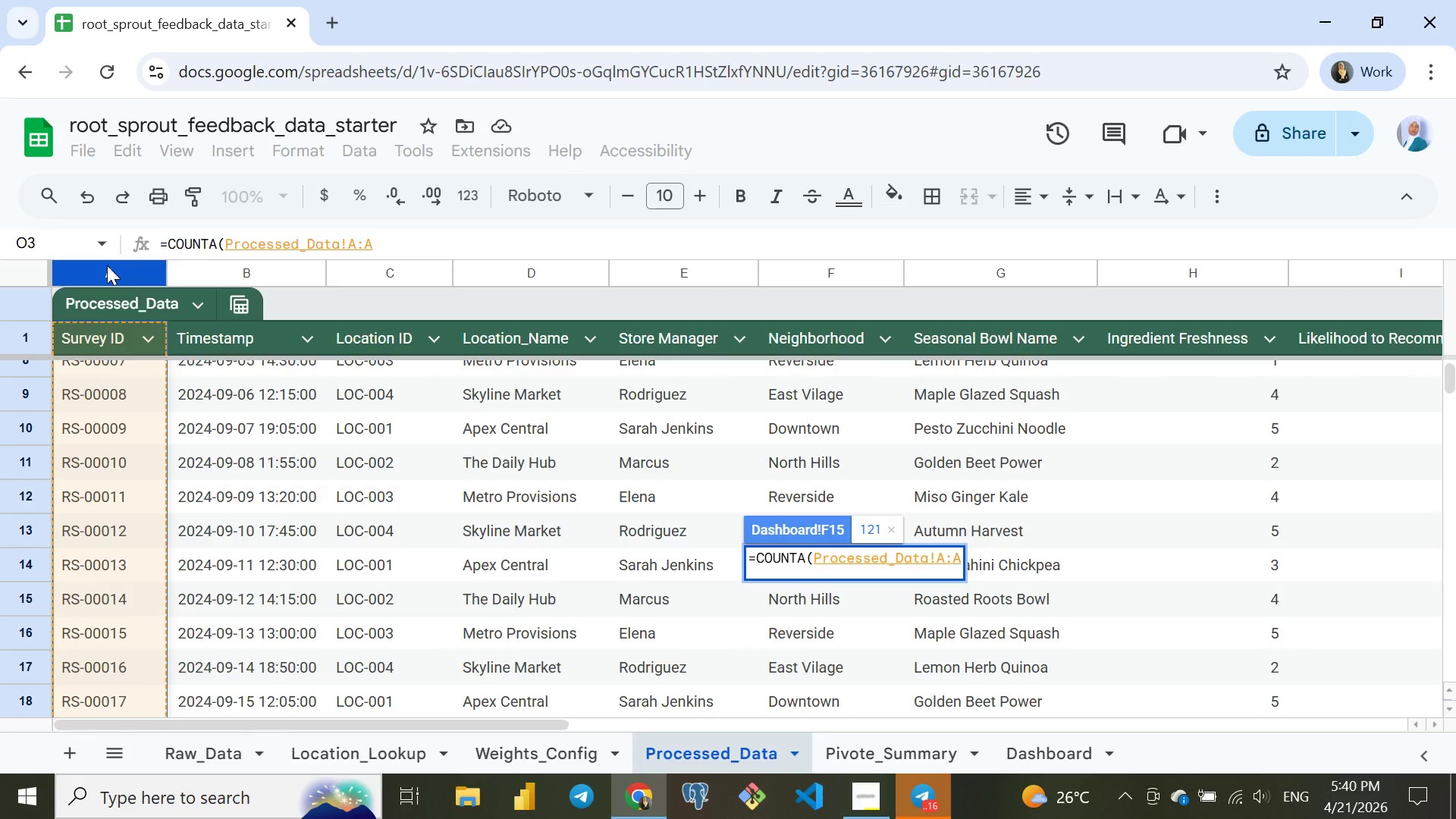 
wait(74.66)
 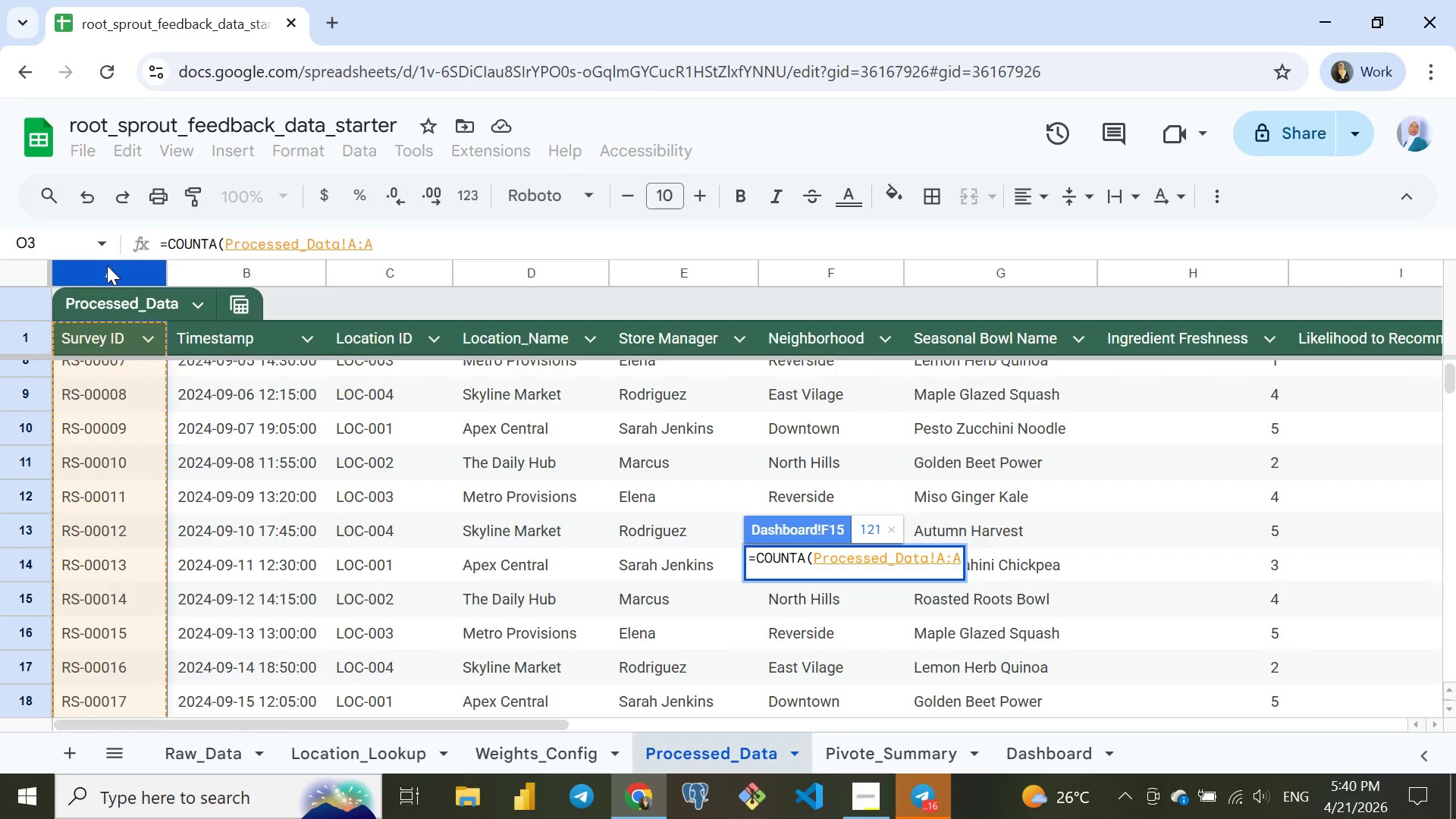 
key(Enter)
 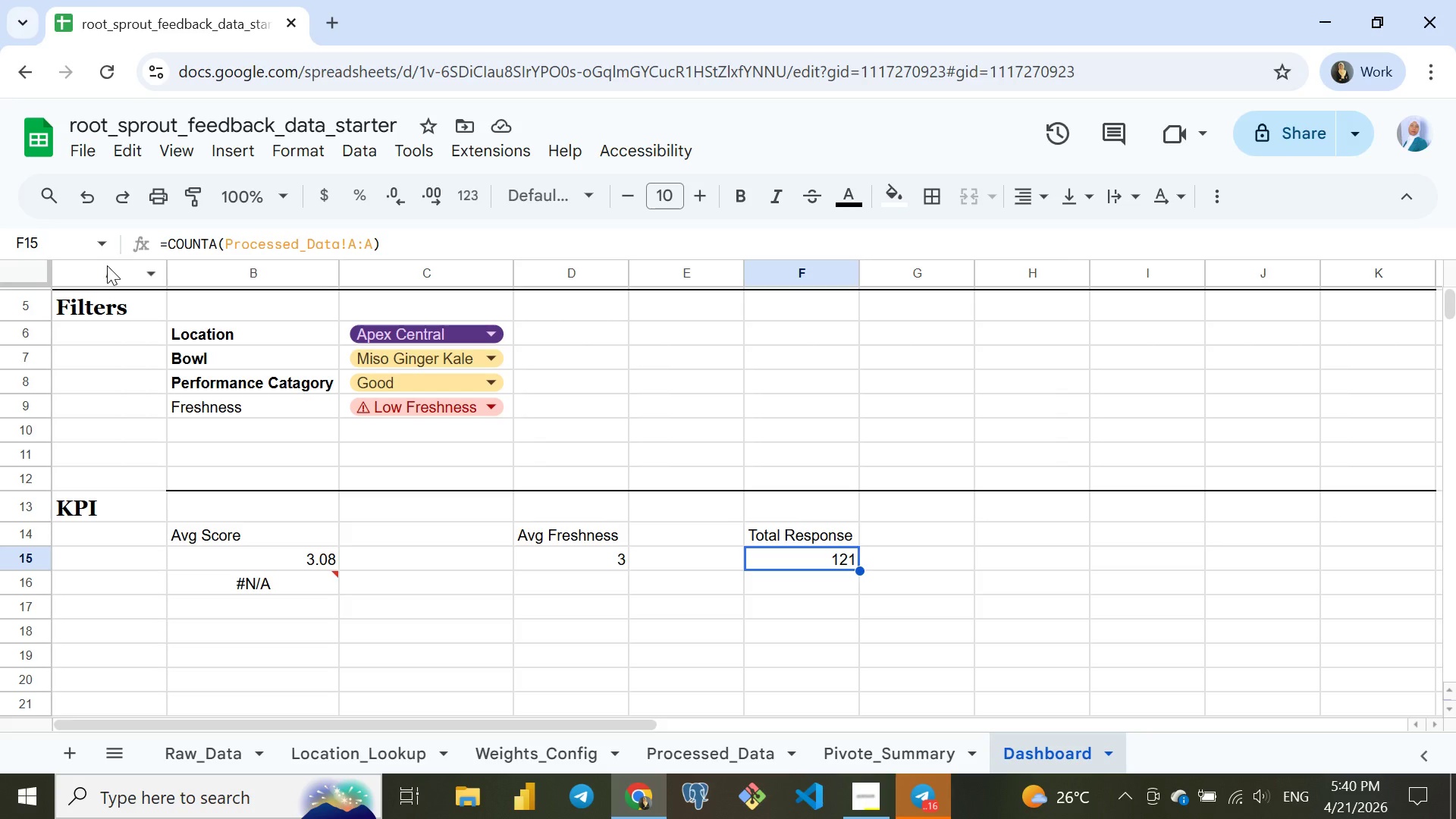 
wait(12.59)
 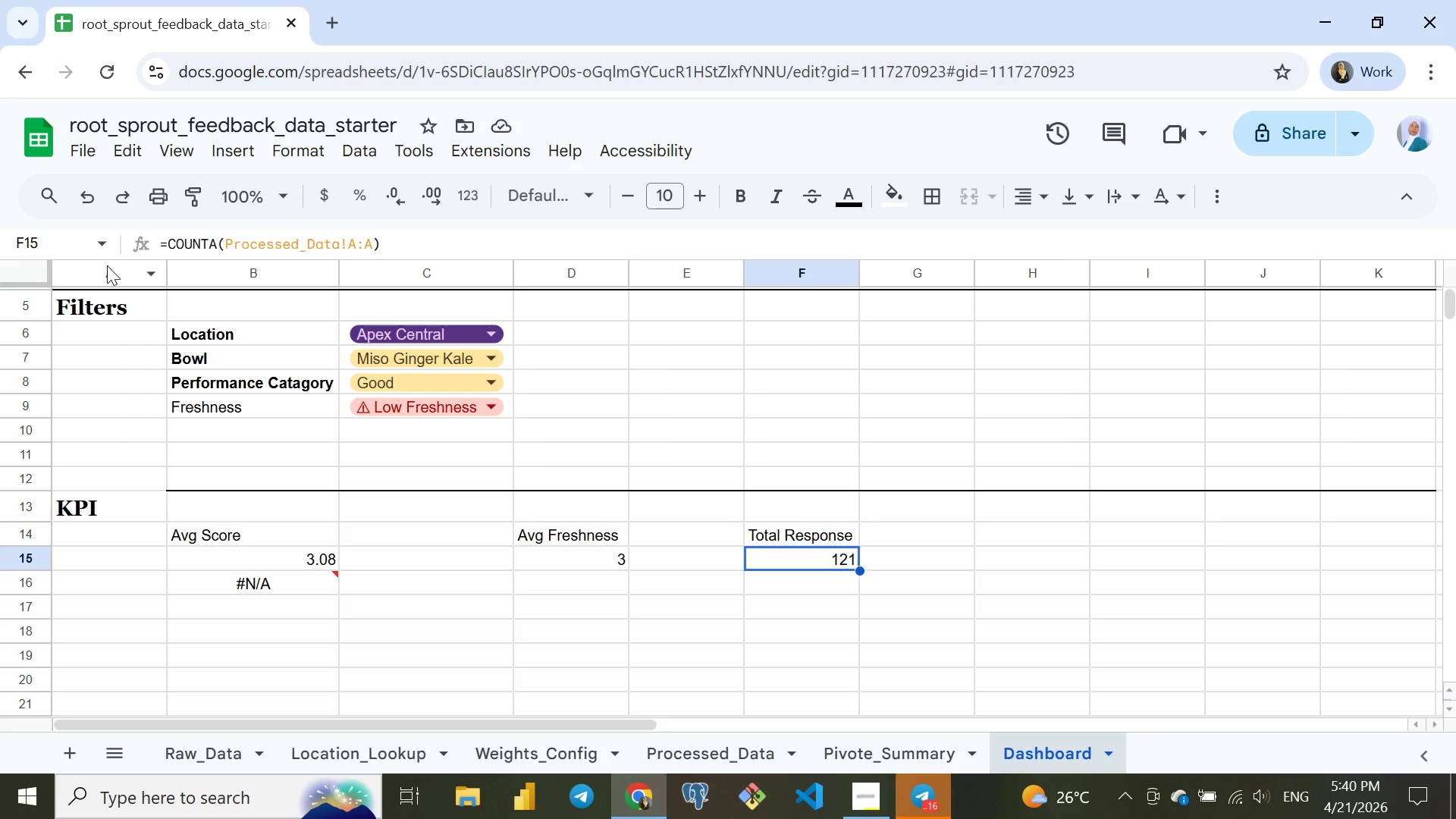 
left_click([1052, 538])
 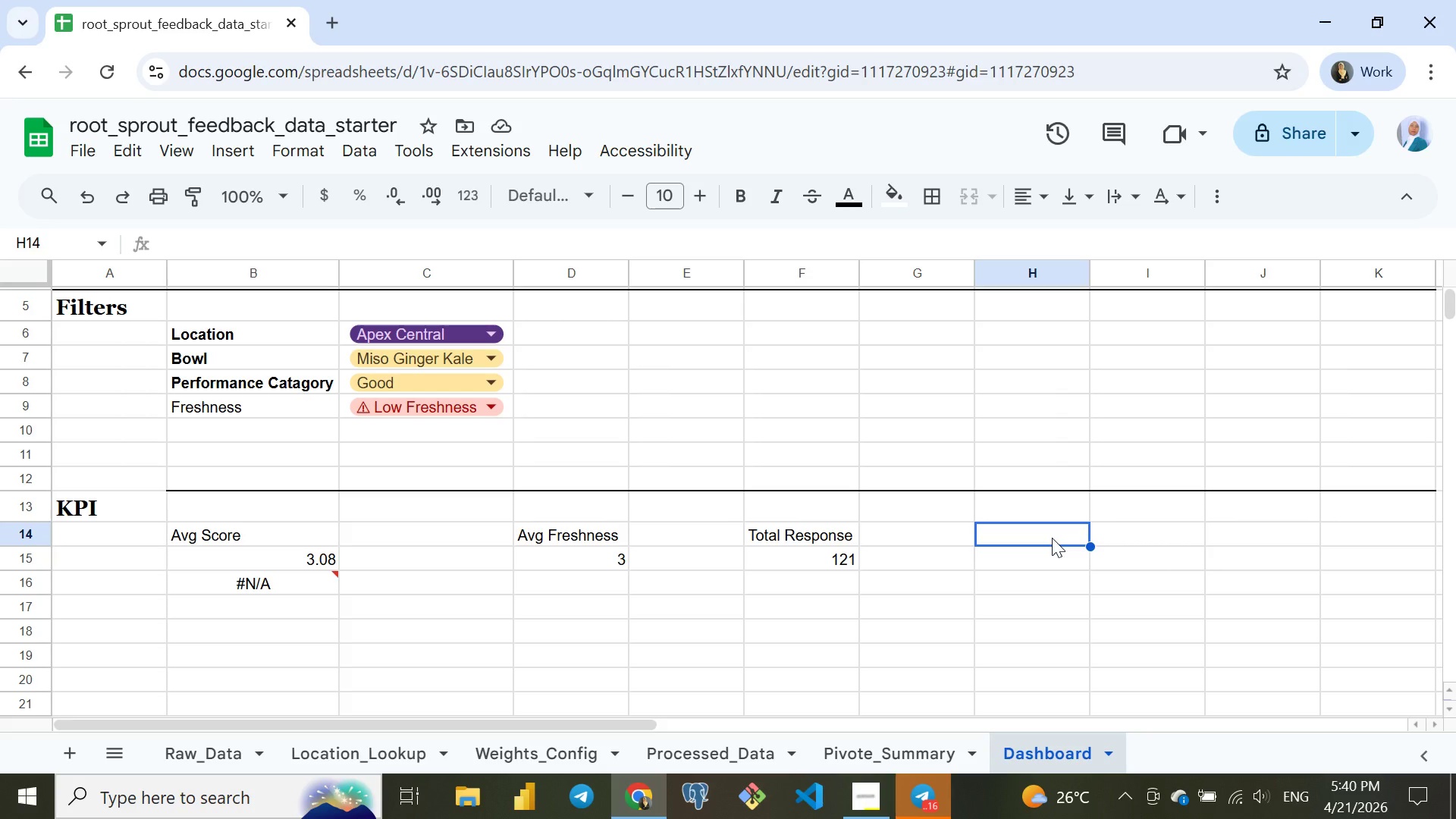 
wait(5.05)
 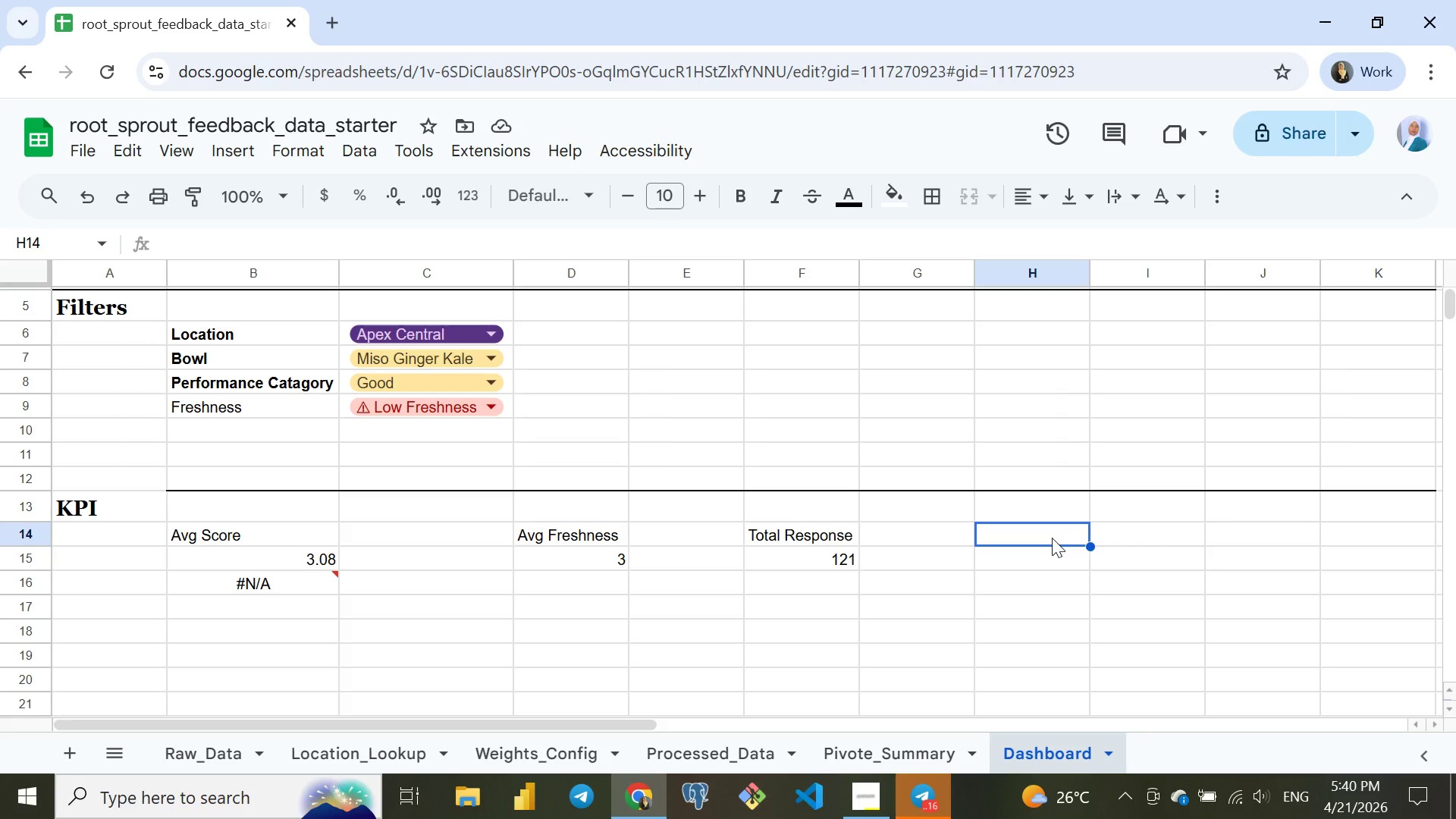 
type(Top )
 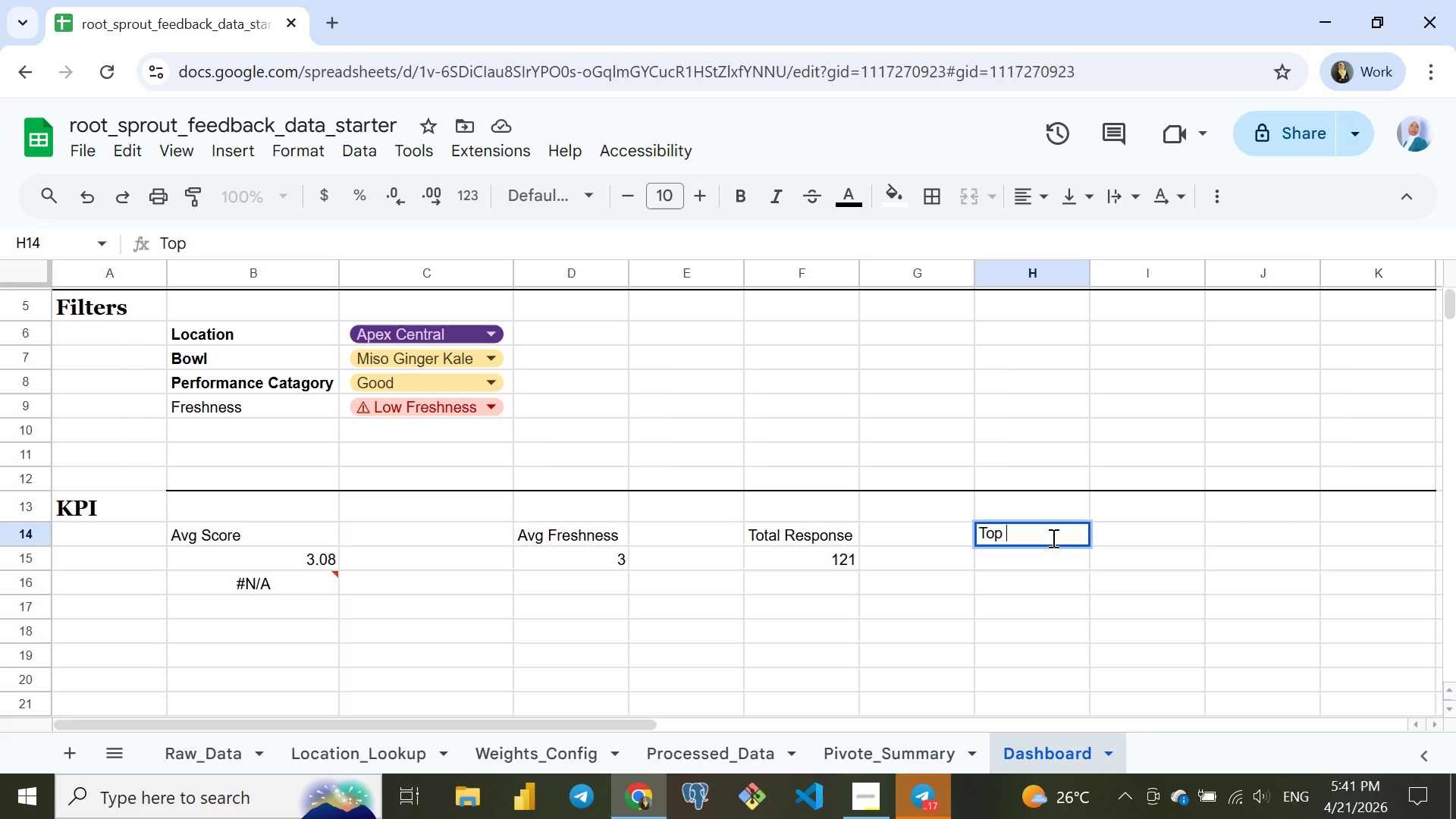 
wait(46.2)
 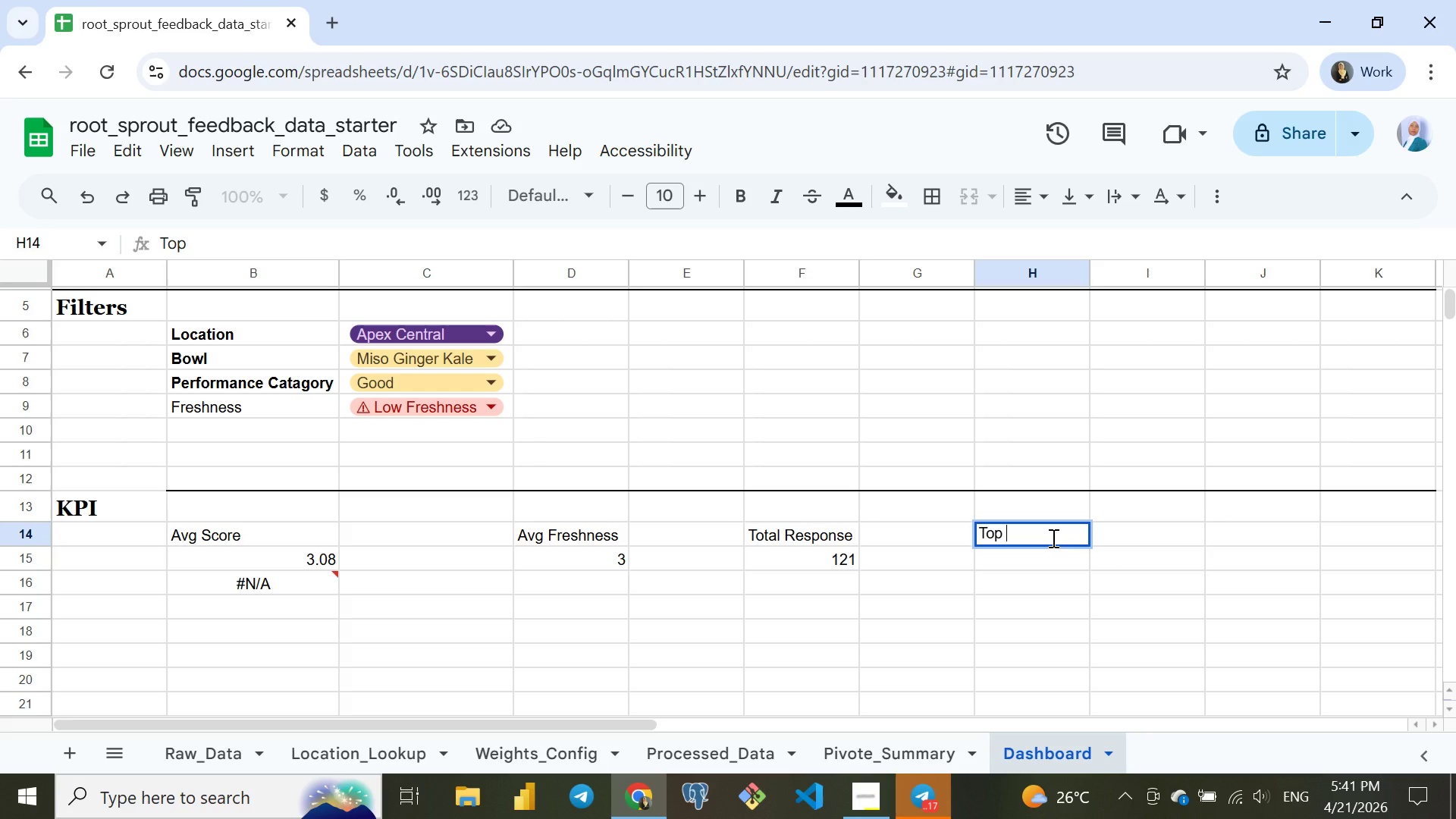 
type(Location)
 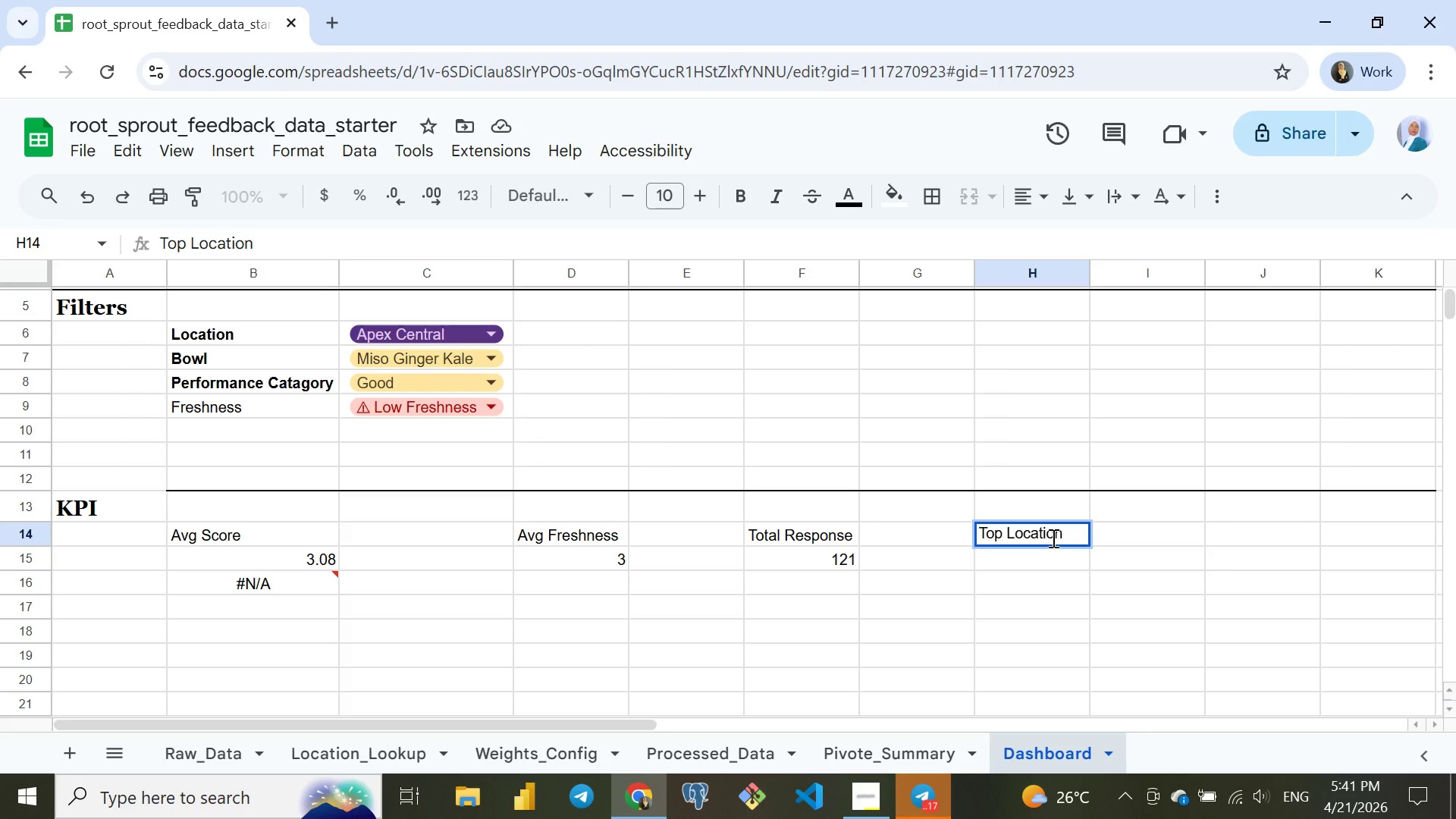 
key(Enter)
 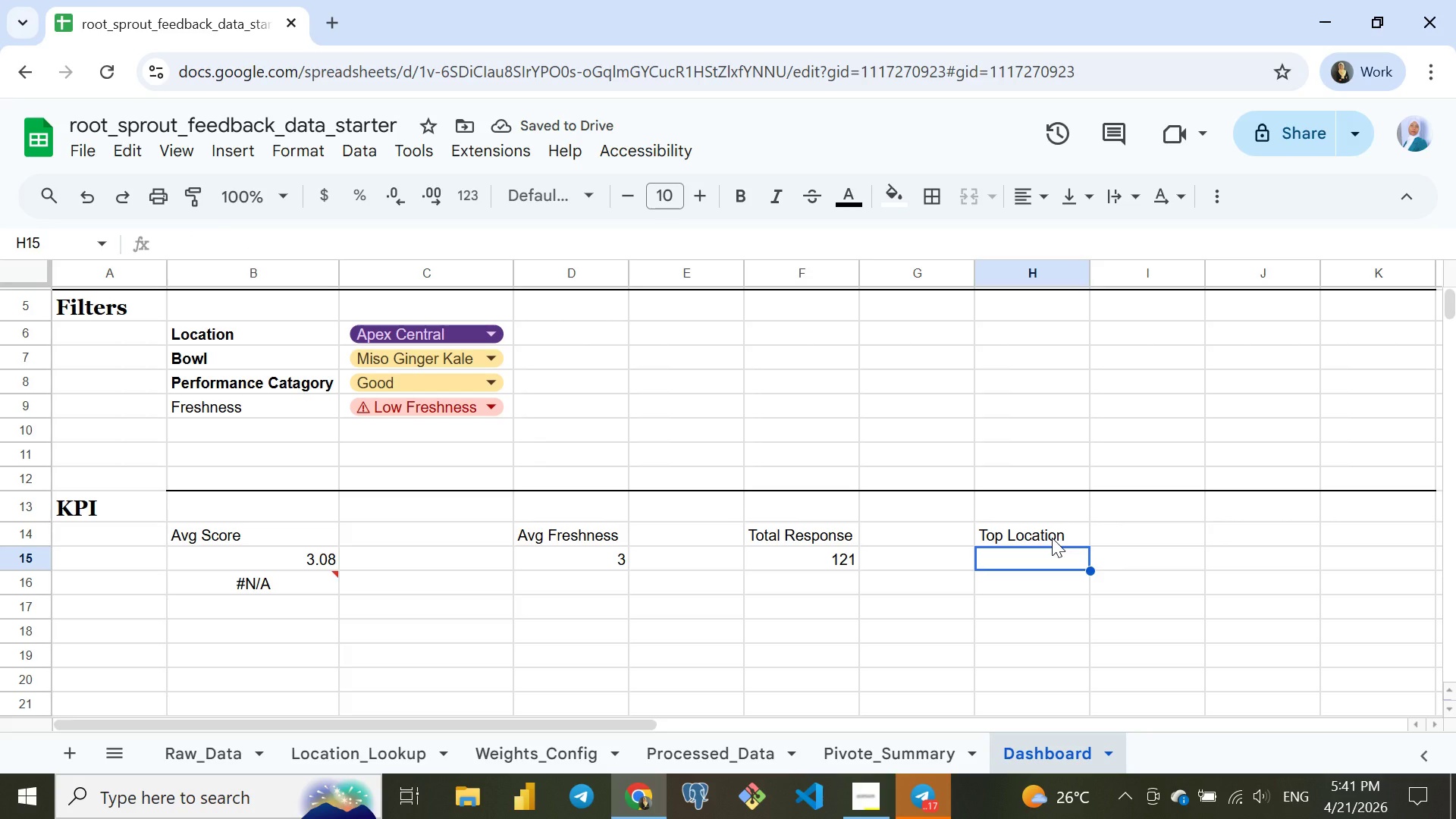 
type(=inde)
 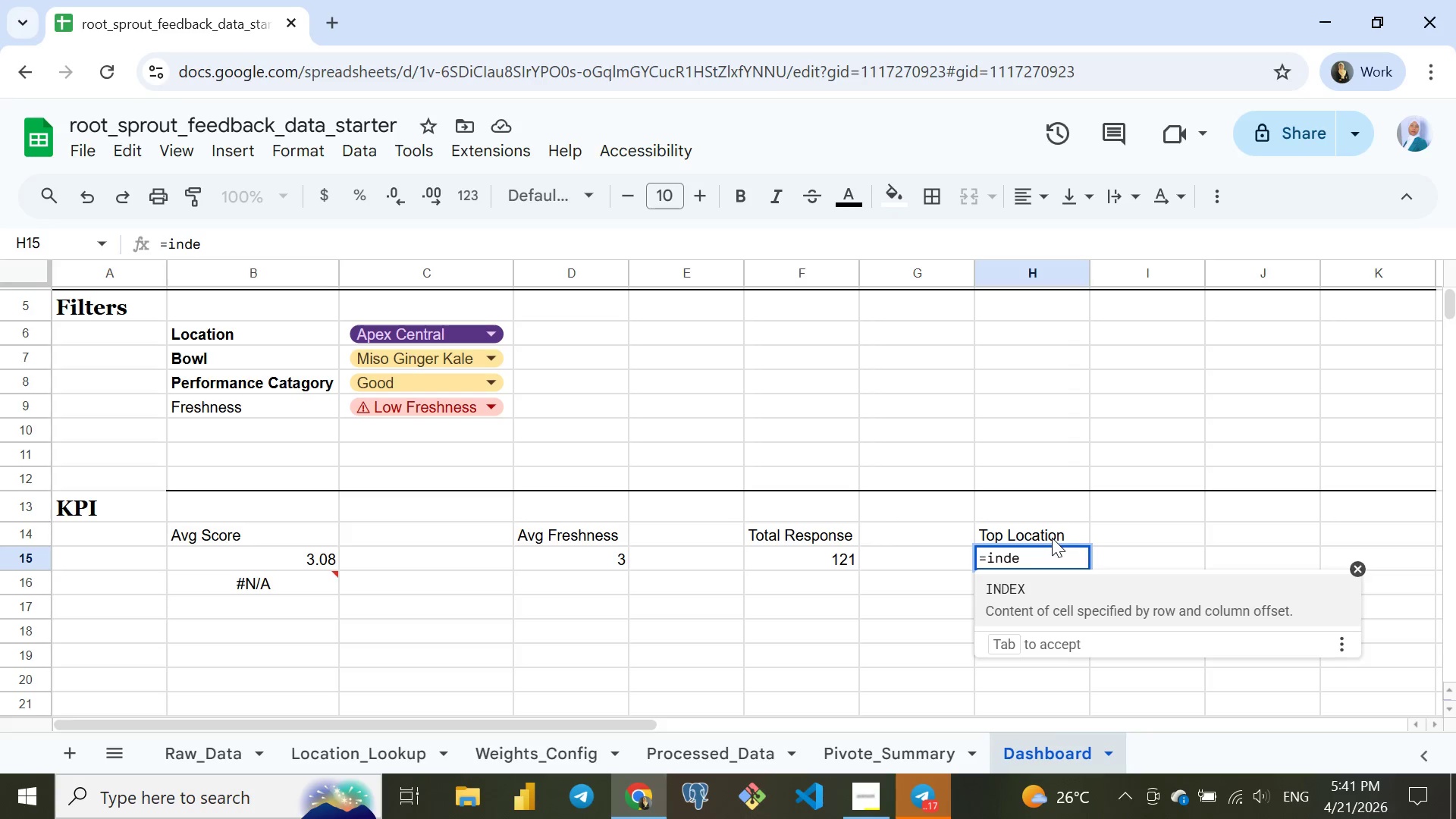 
key(Enter)
 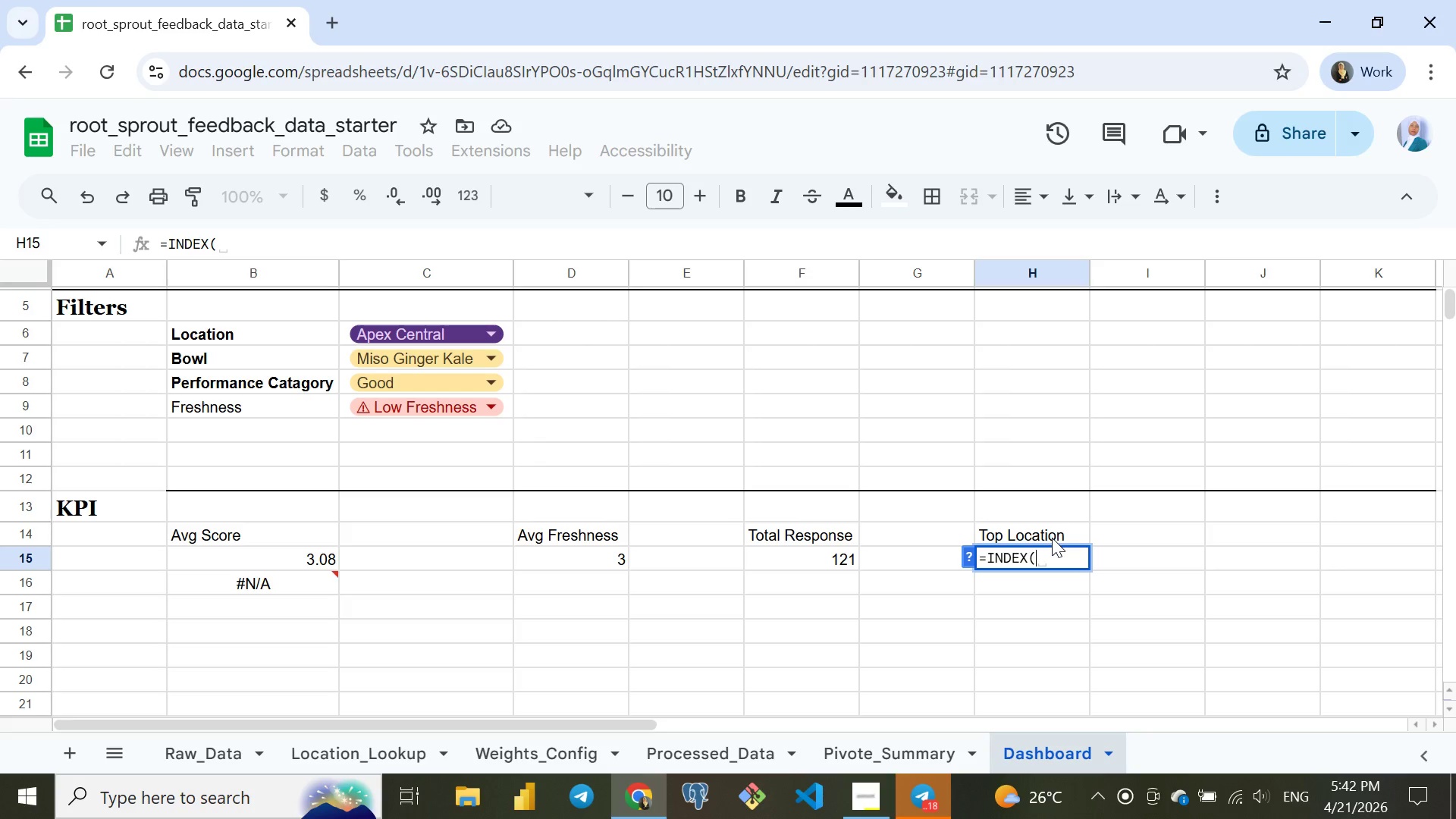 
wait(30.56)
 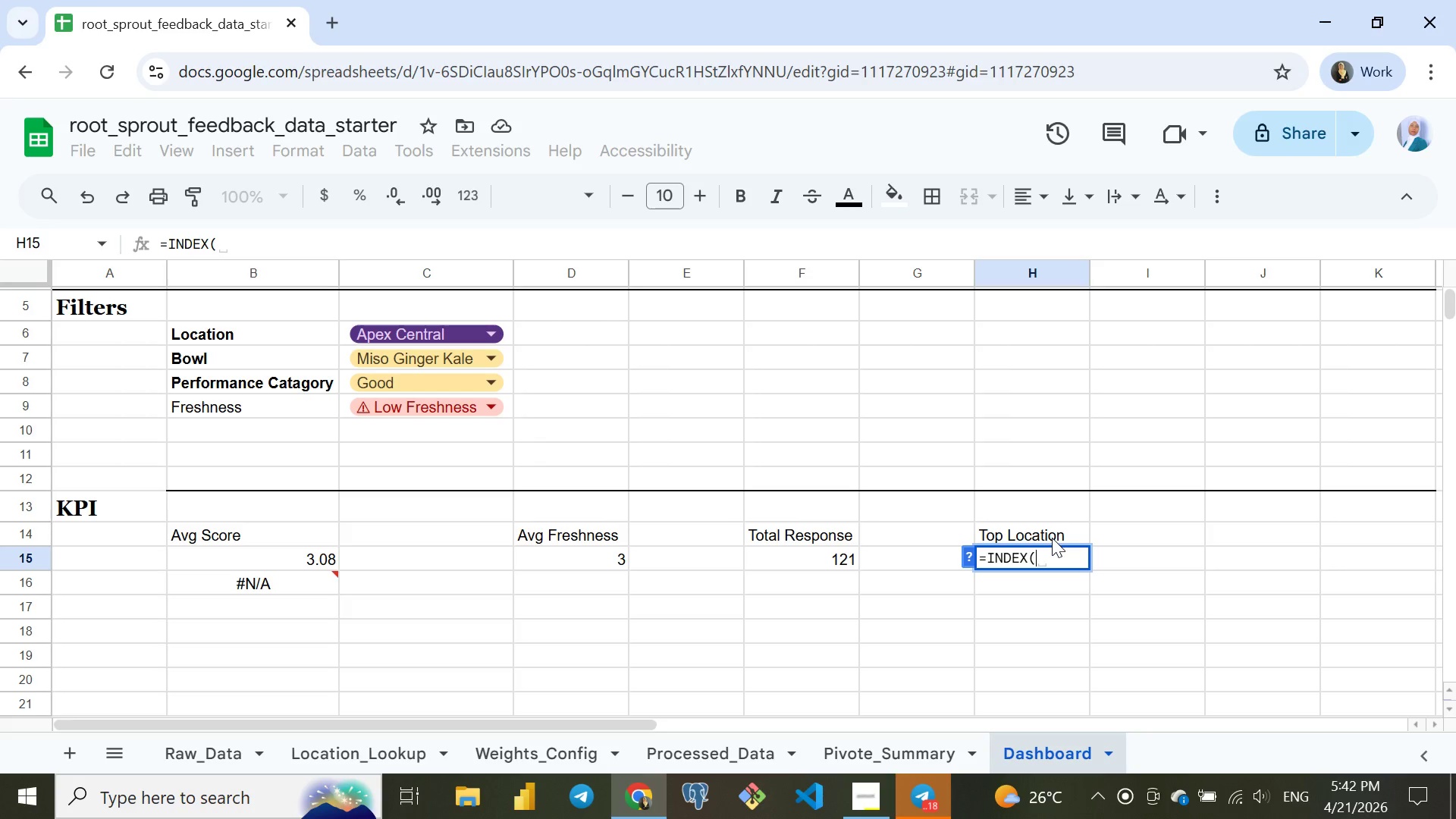 
type(QU)
 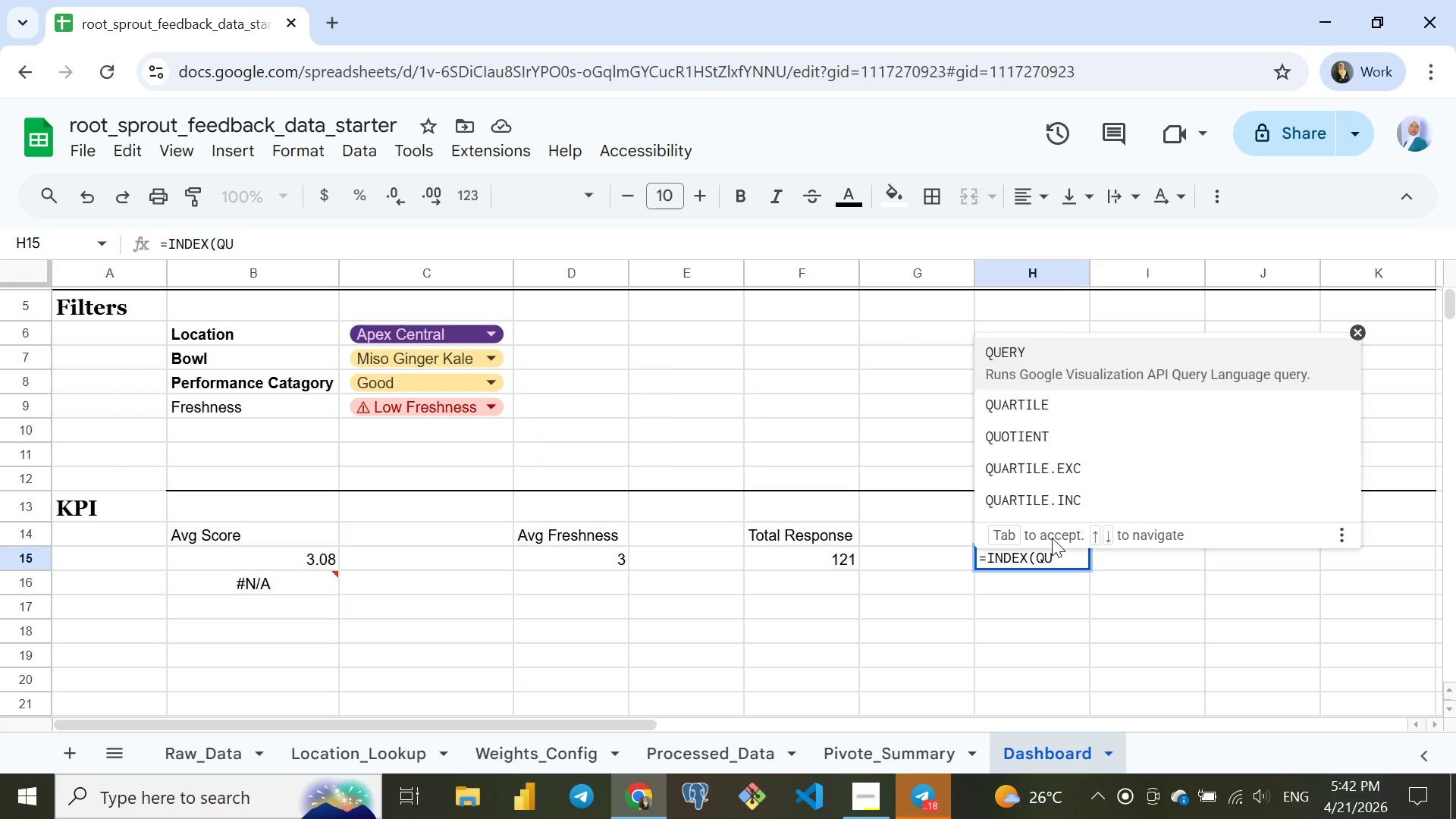 
key(Enter)
 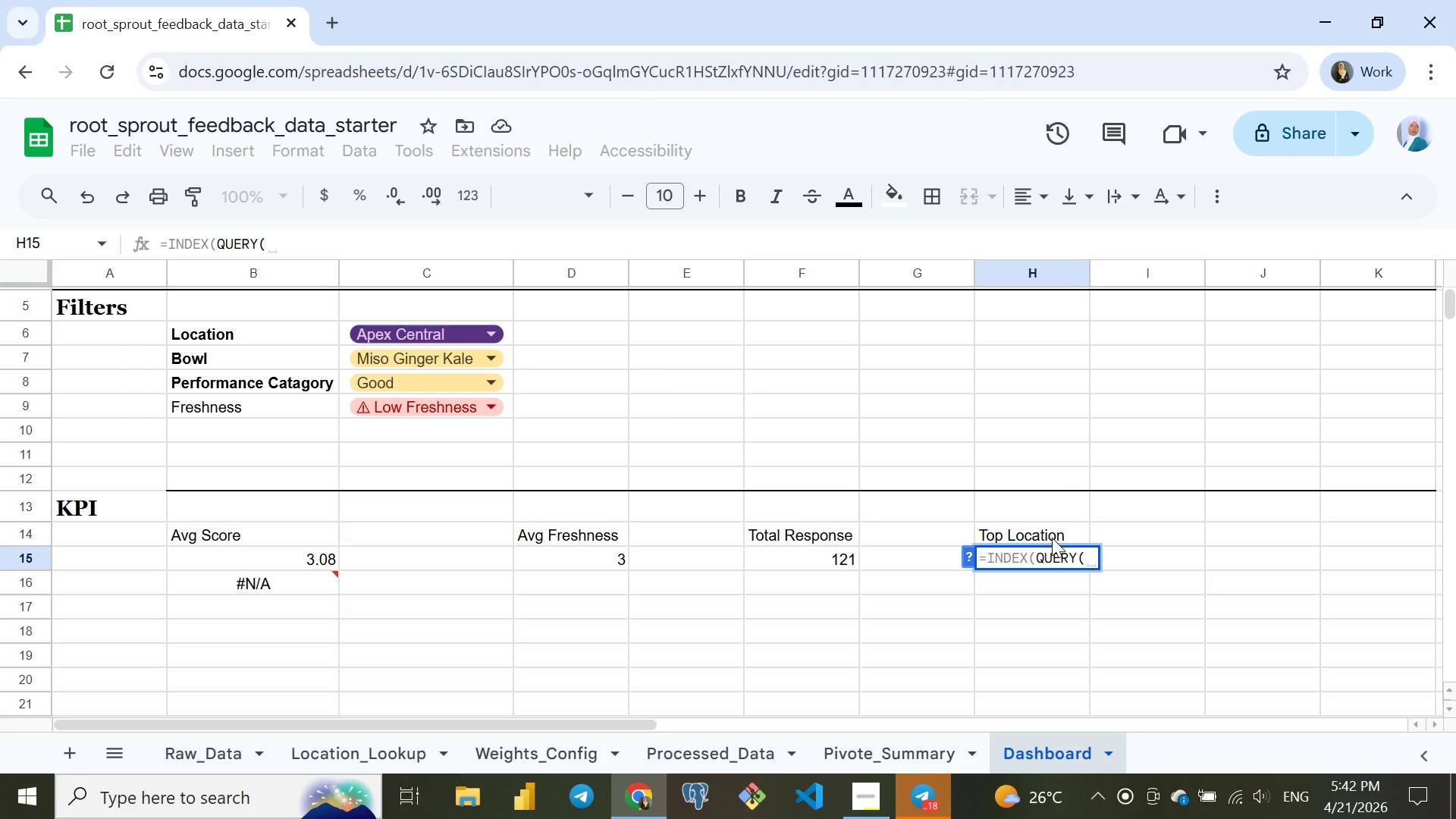 
type(FIL)
 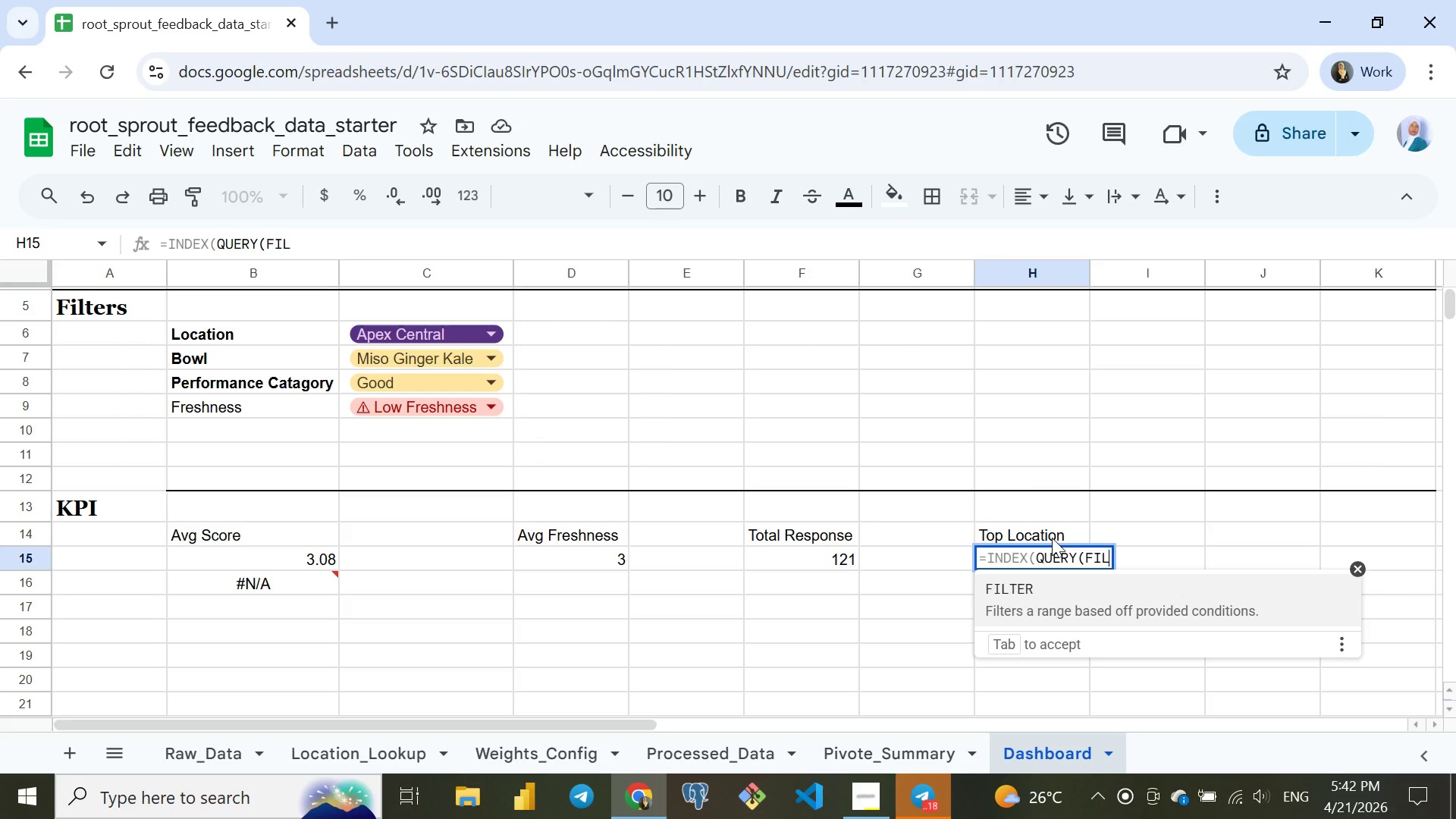 
key(Enter)
 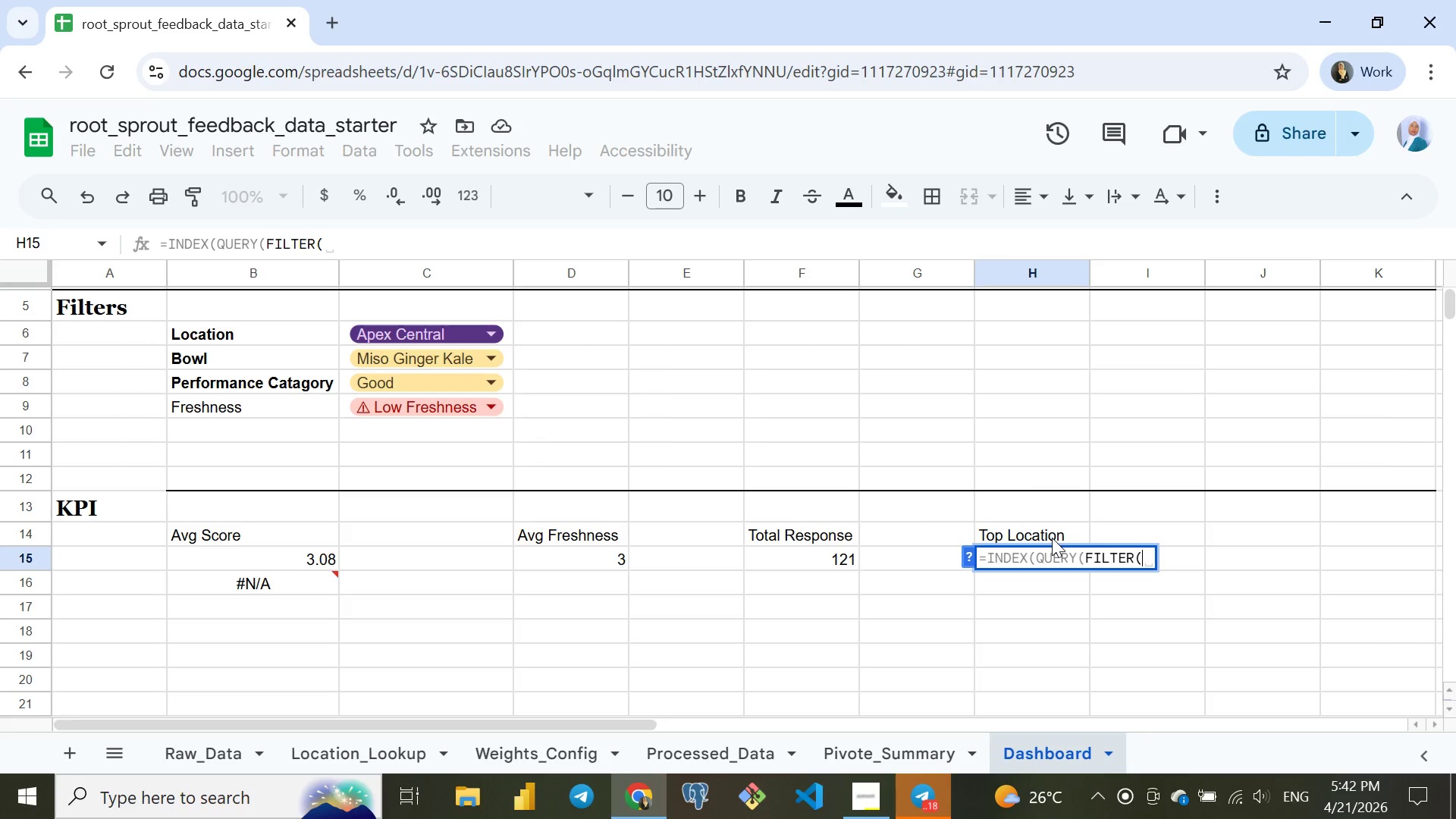 
key(D)
 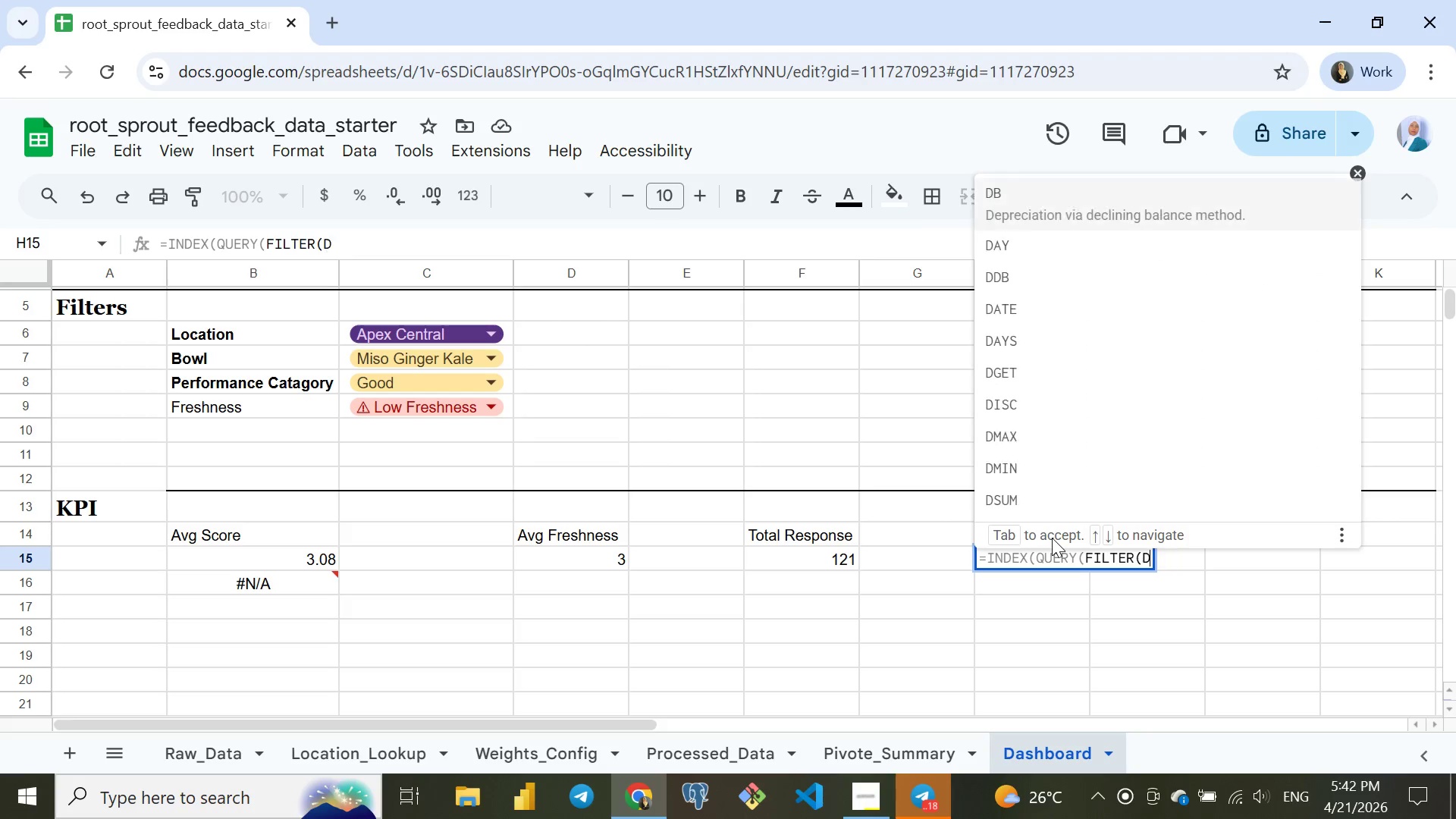 
key(Shift+Semicolon)
 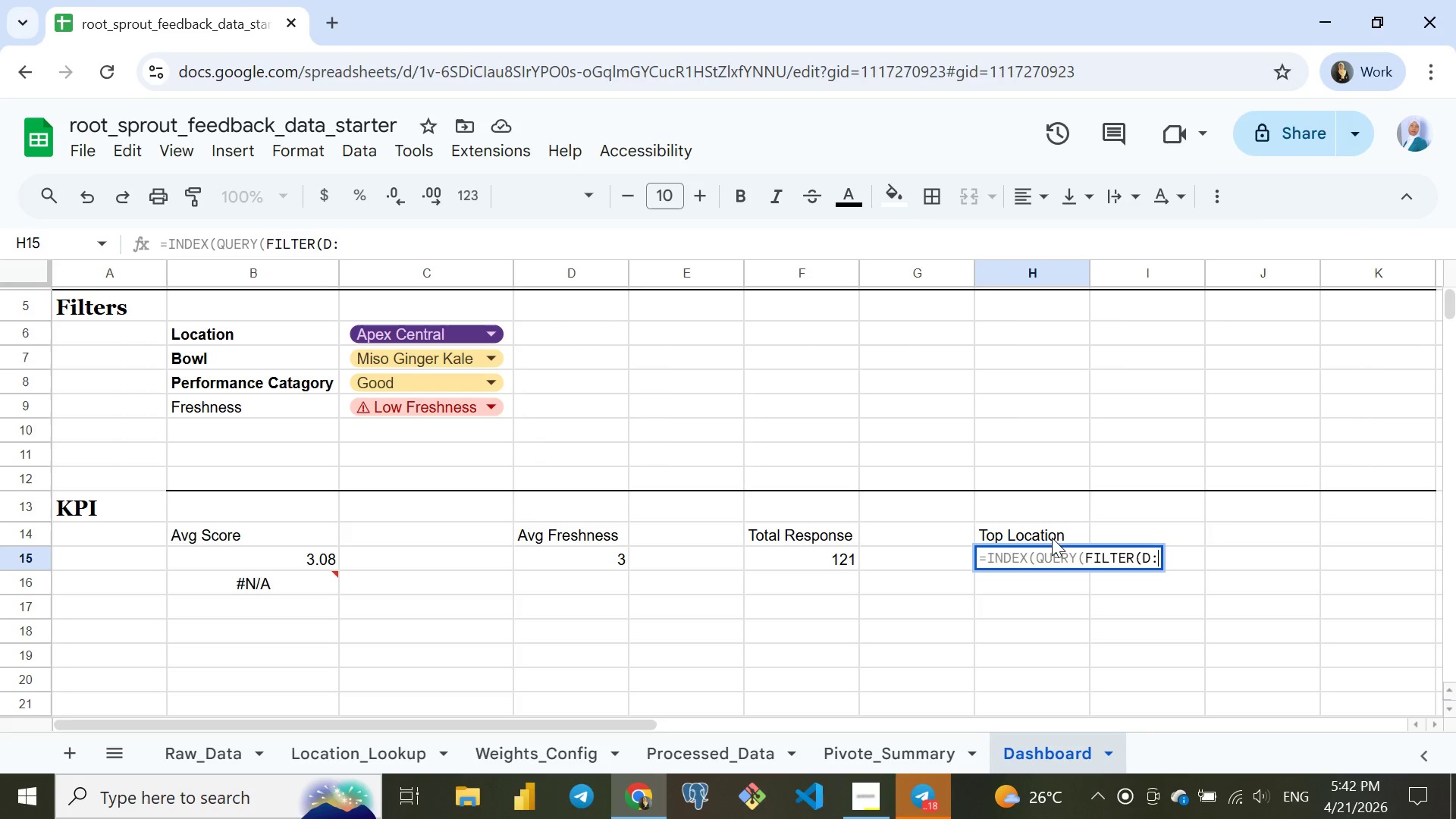 
key(L)
 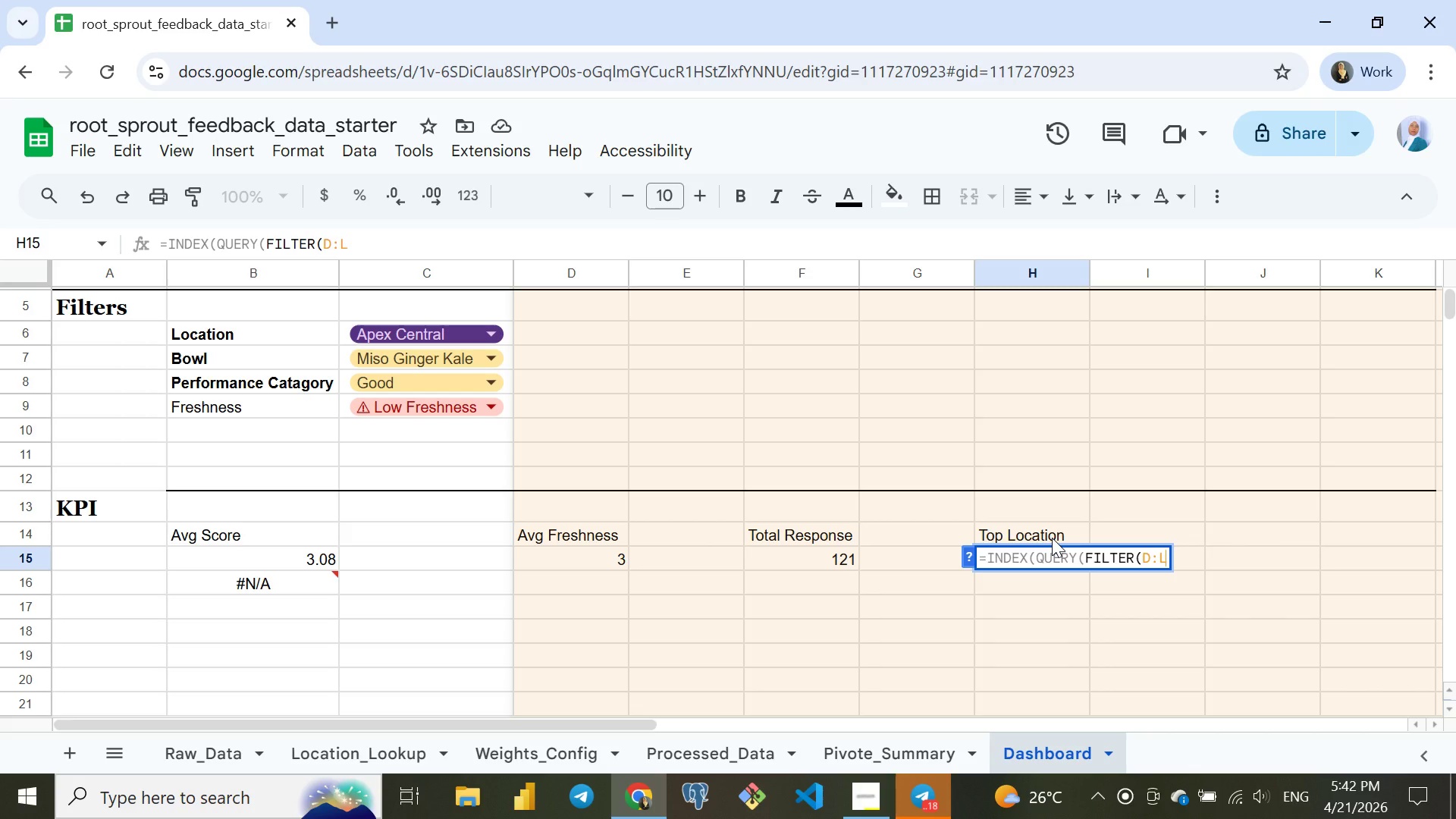 
wait(6.11)
 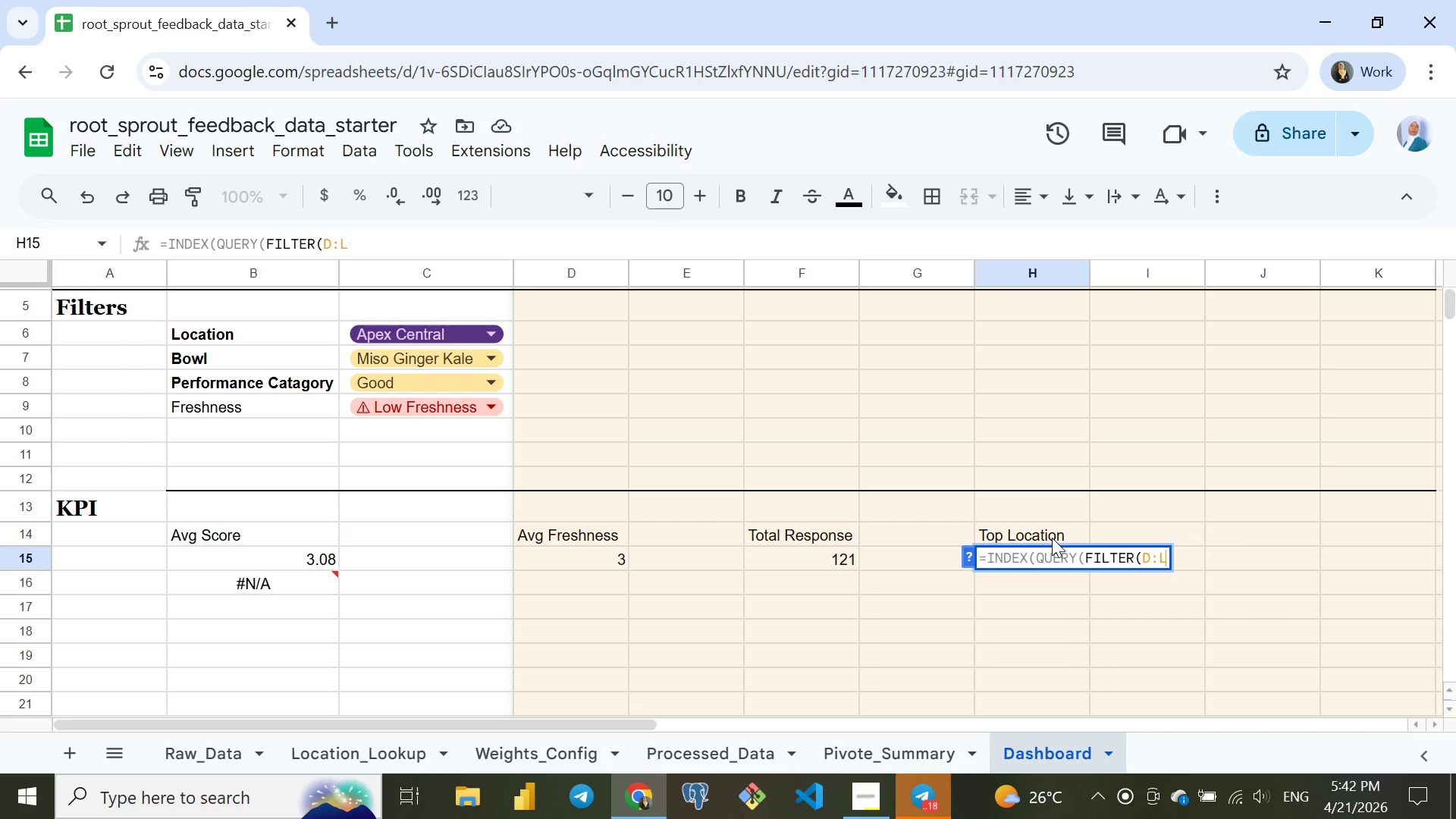 
key(Backspace)
 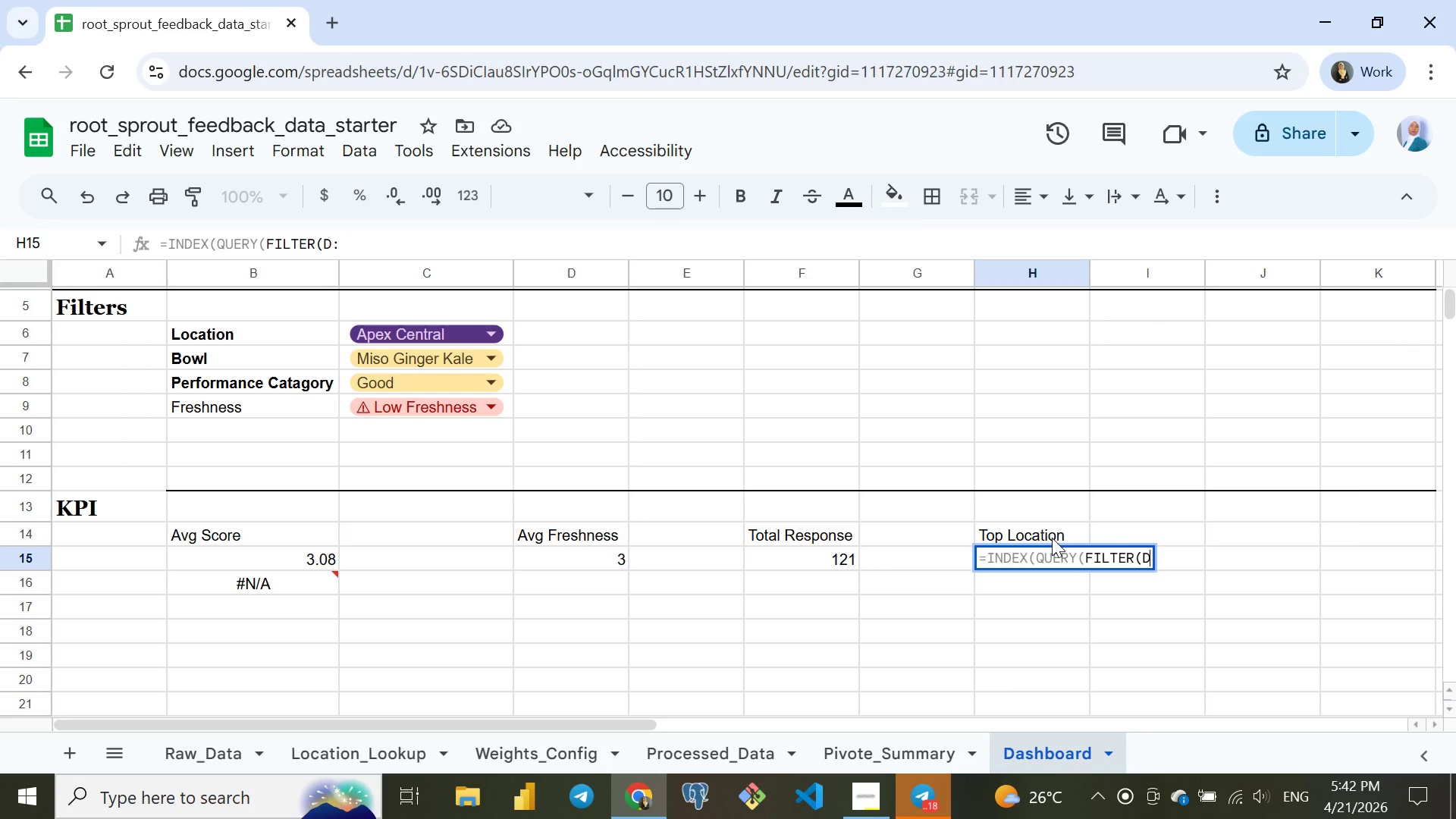 
key(Backspace)
 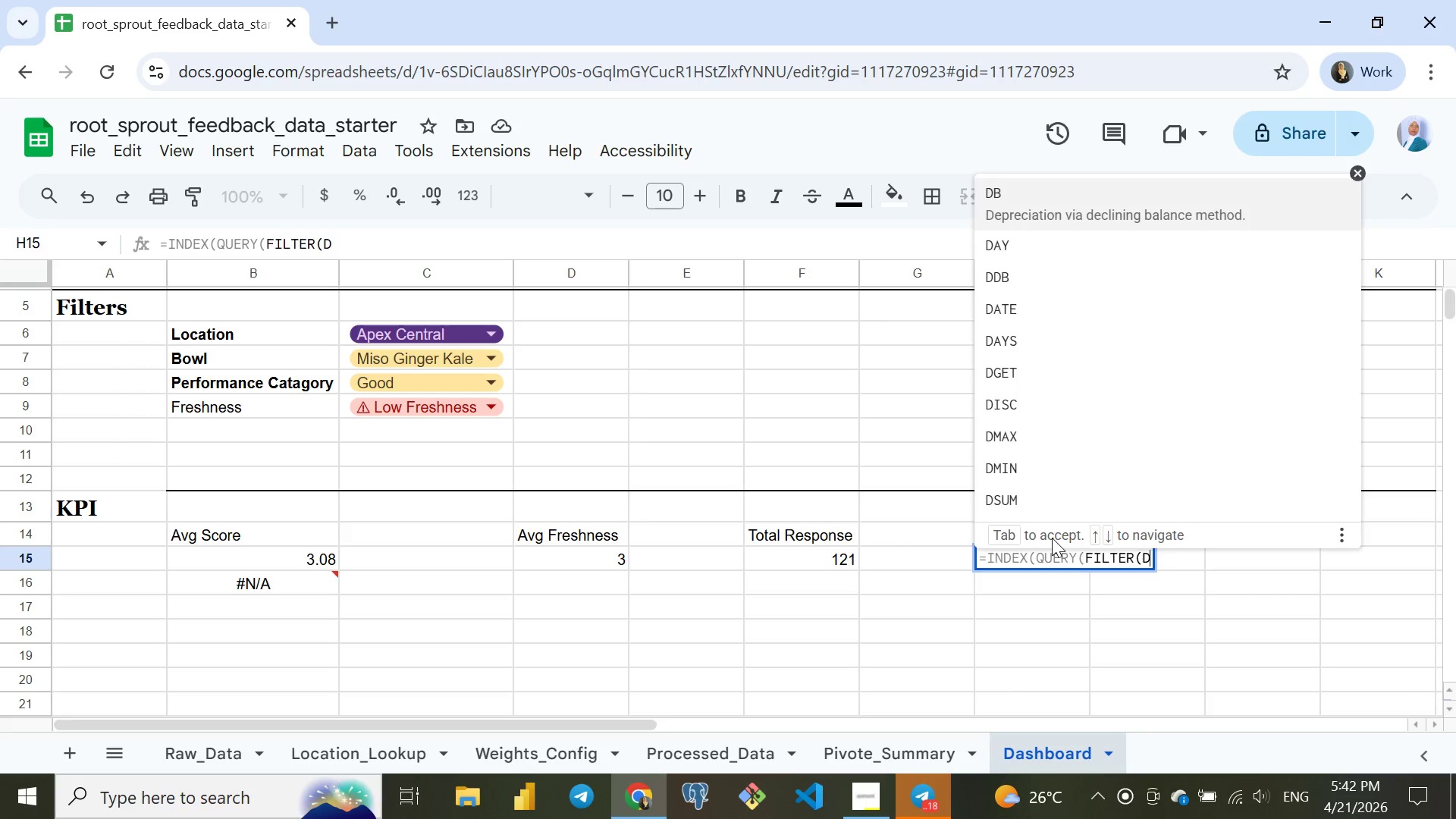 
key(Backspace)
 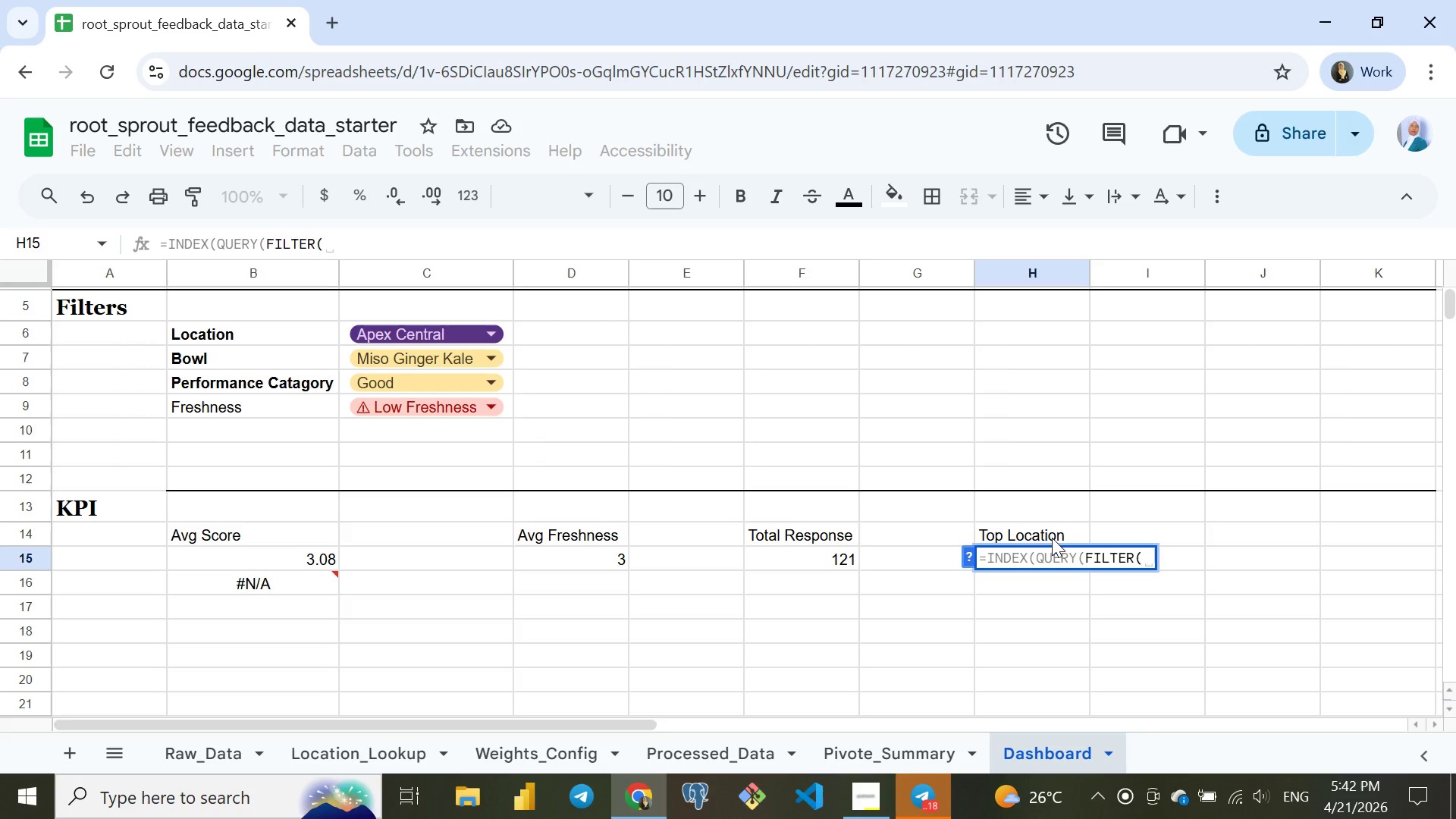 
wait(8.84)
 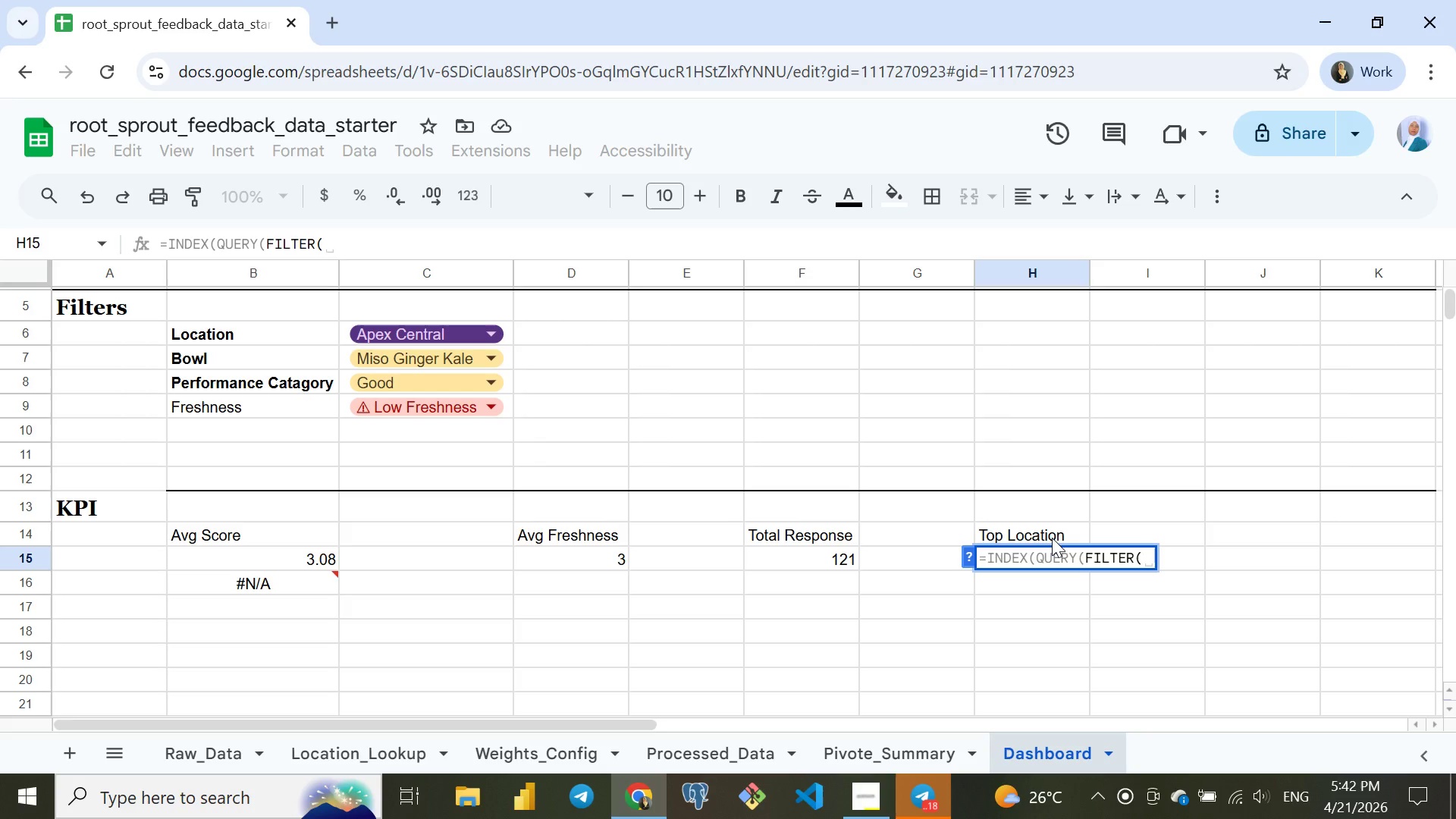 
key(Backspace)
 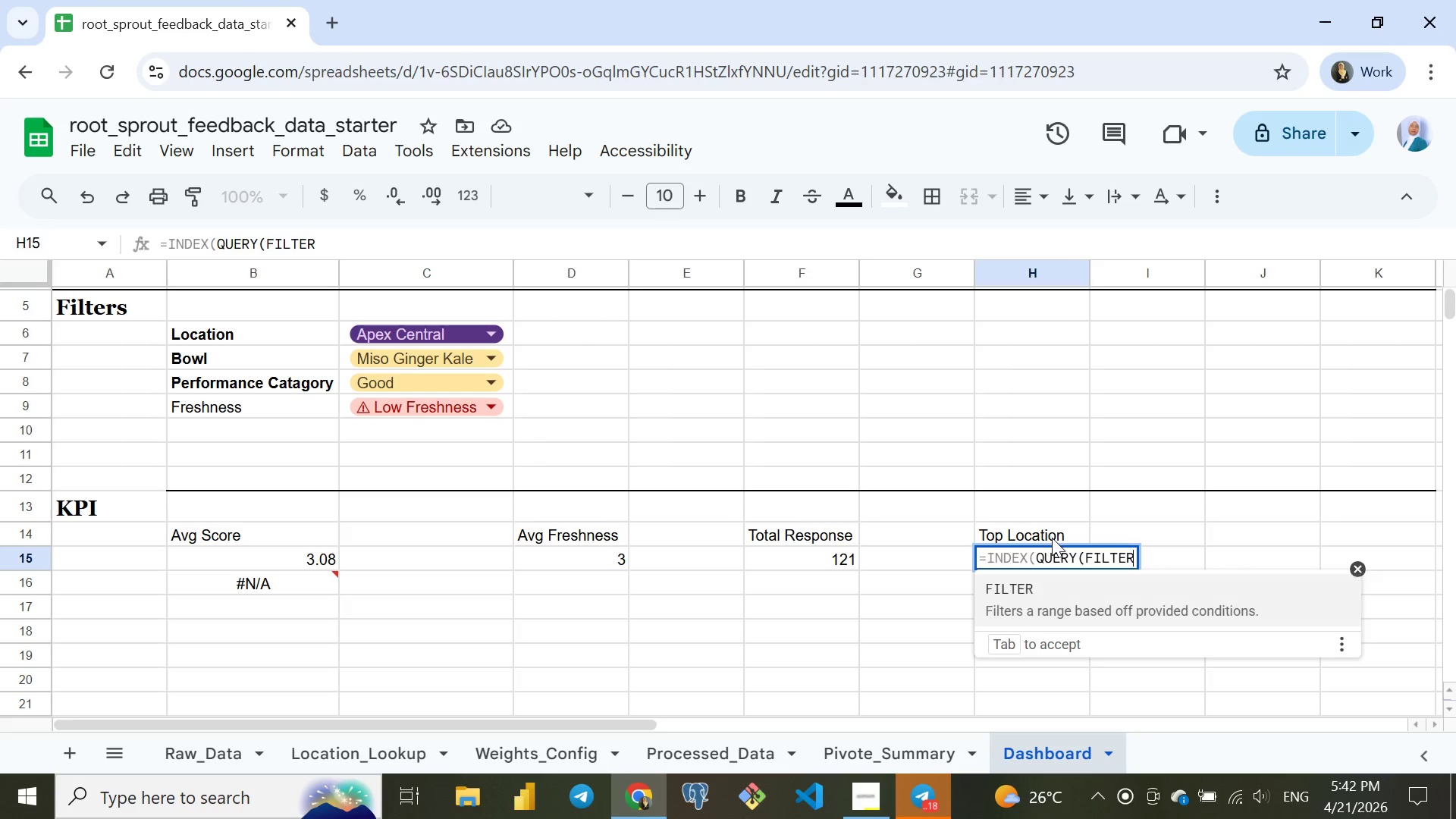 
key(Backspace)
 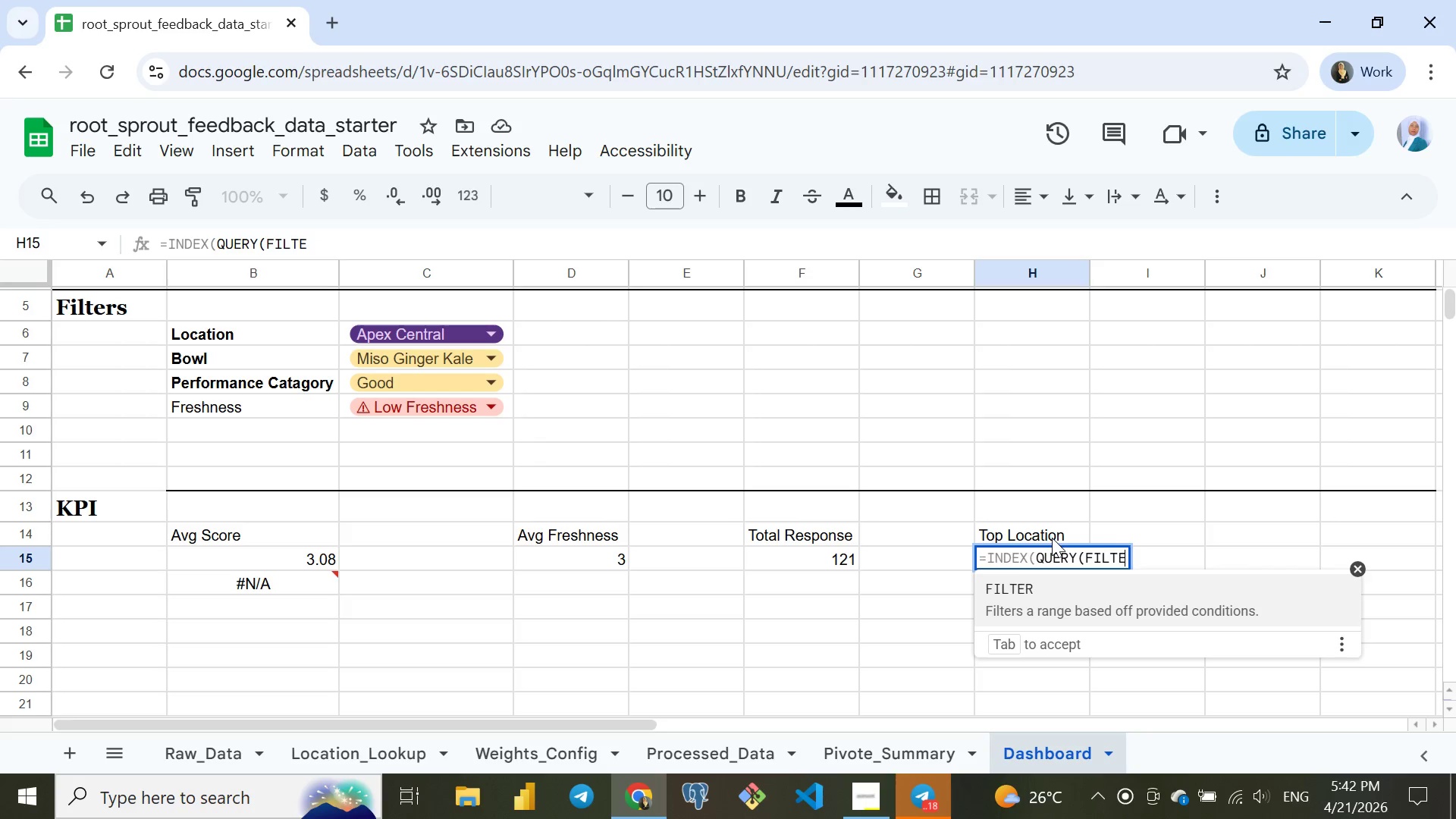 
key(Backspace)
 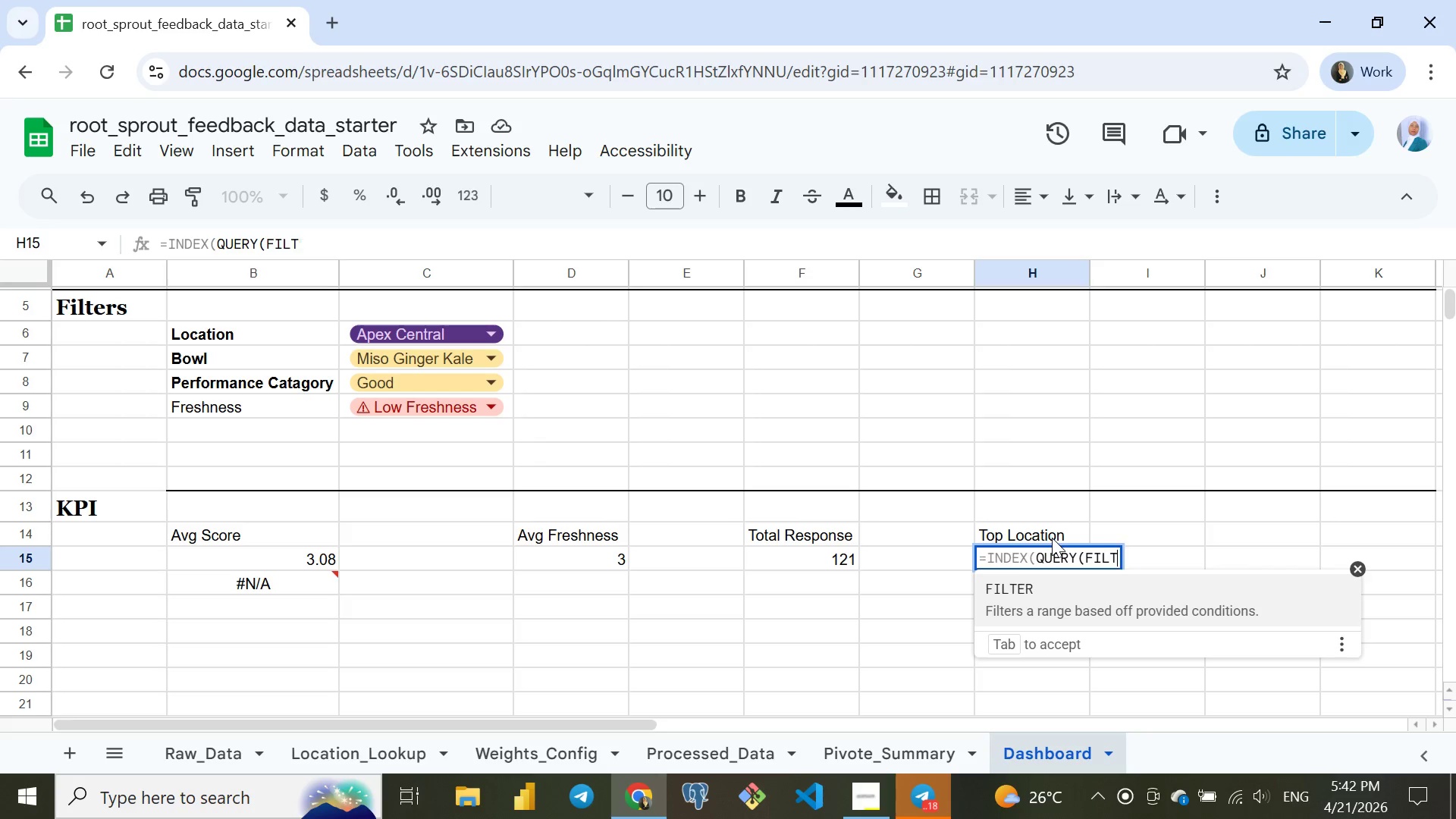 
key(Backspace)
 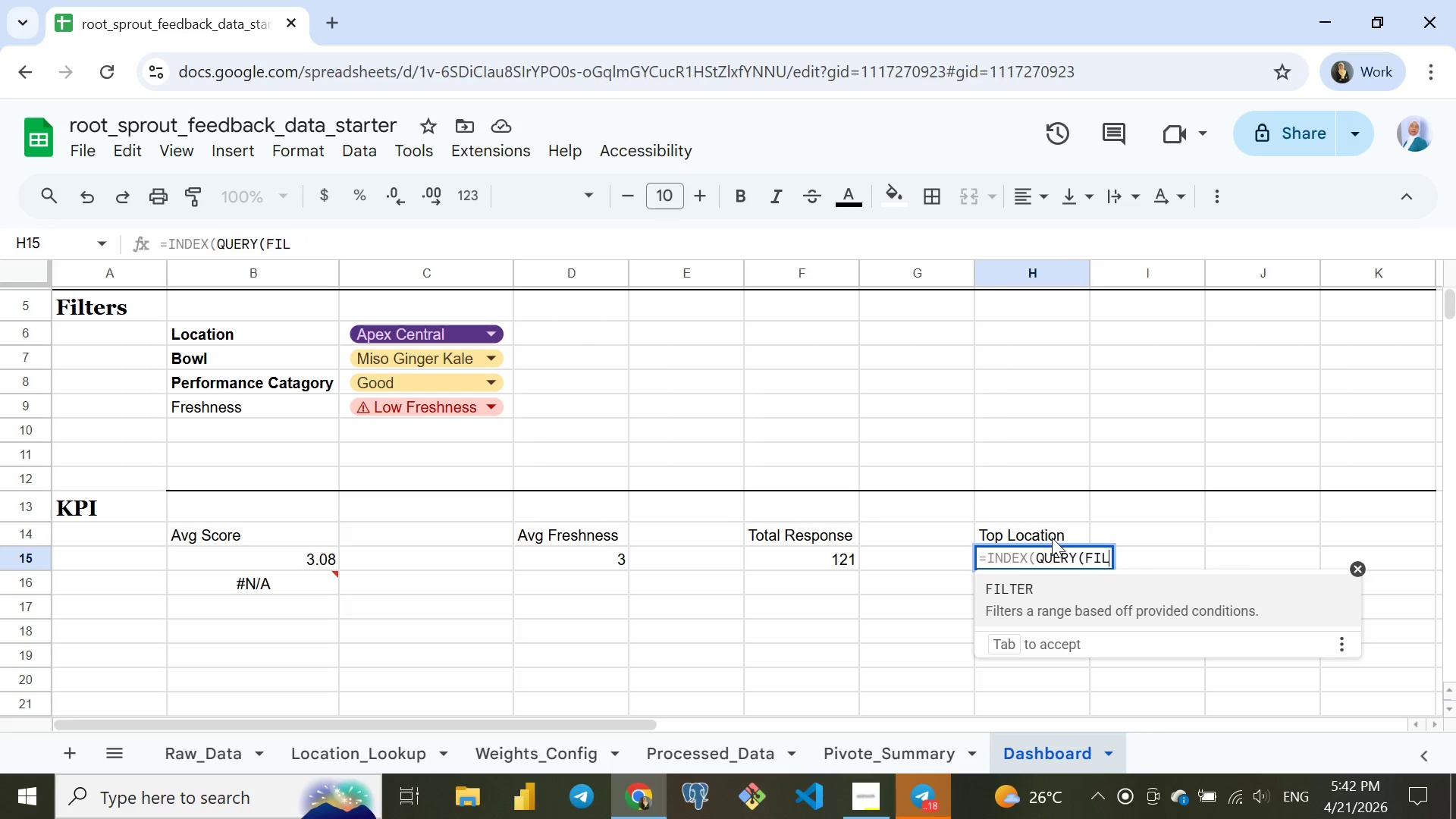 
key(Backspace)
 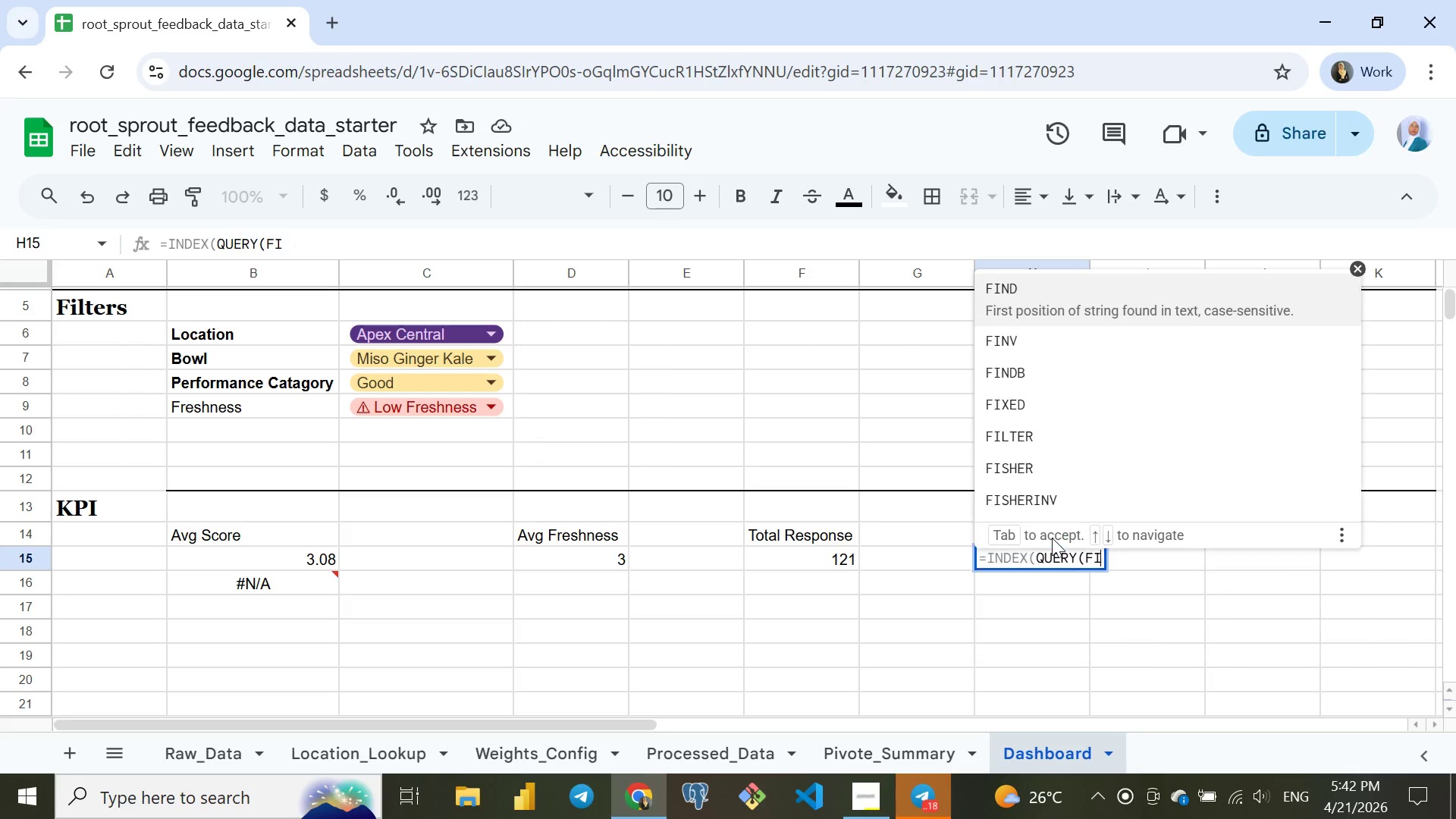 
key(Backspace)
 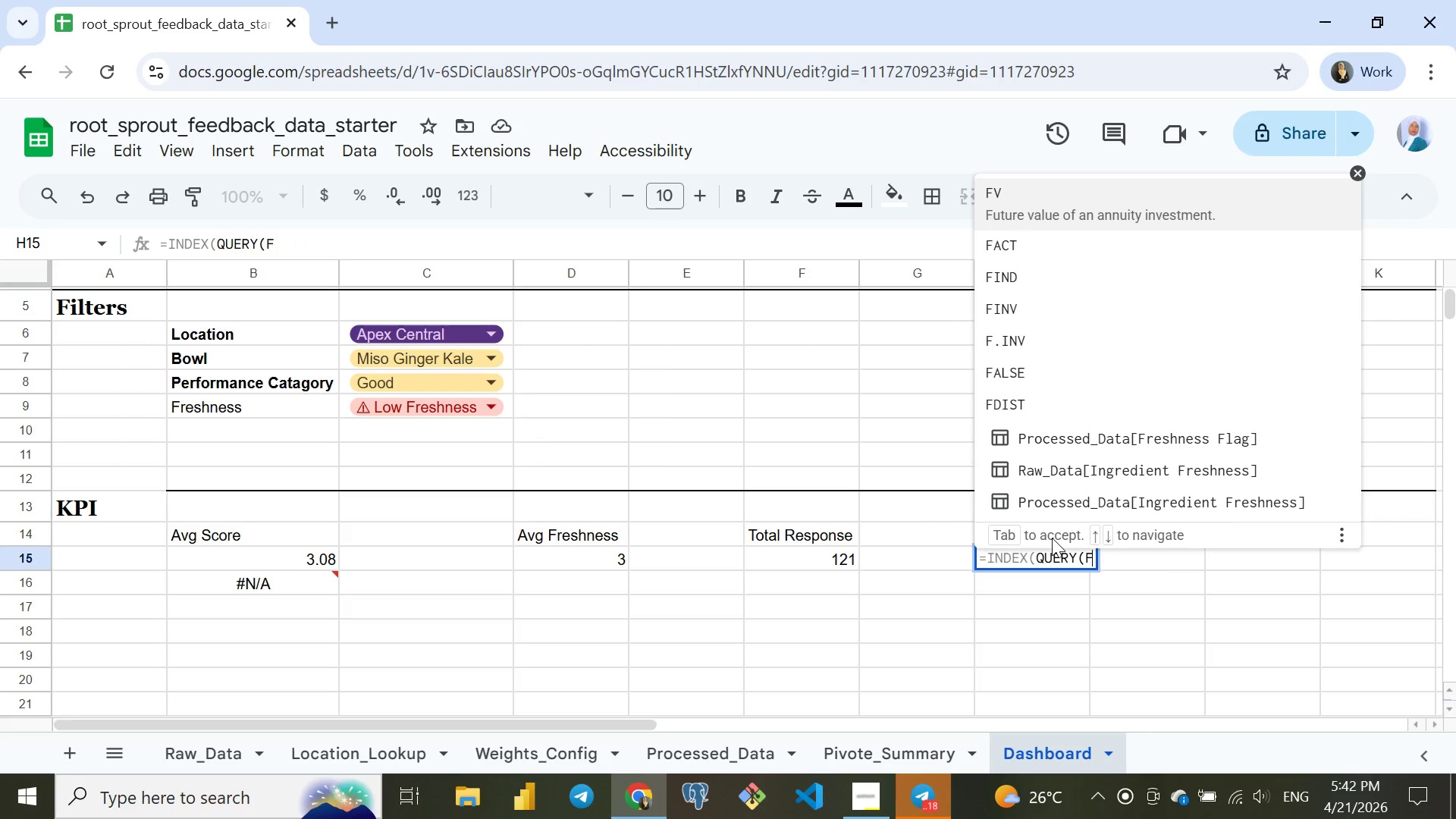 
key(Backspace)
 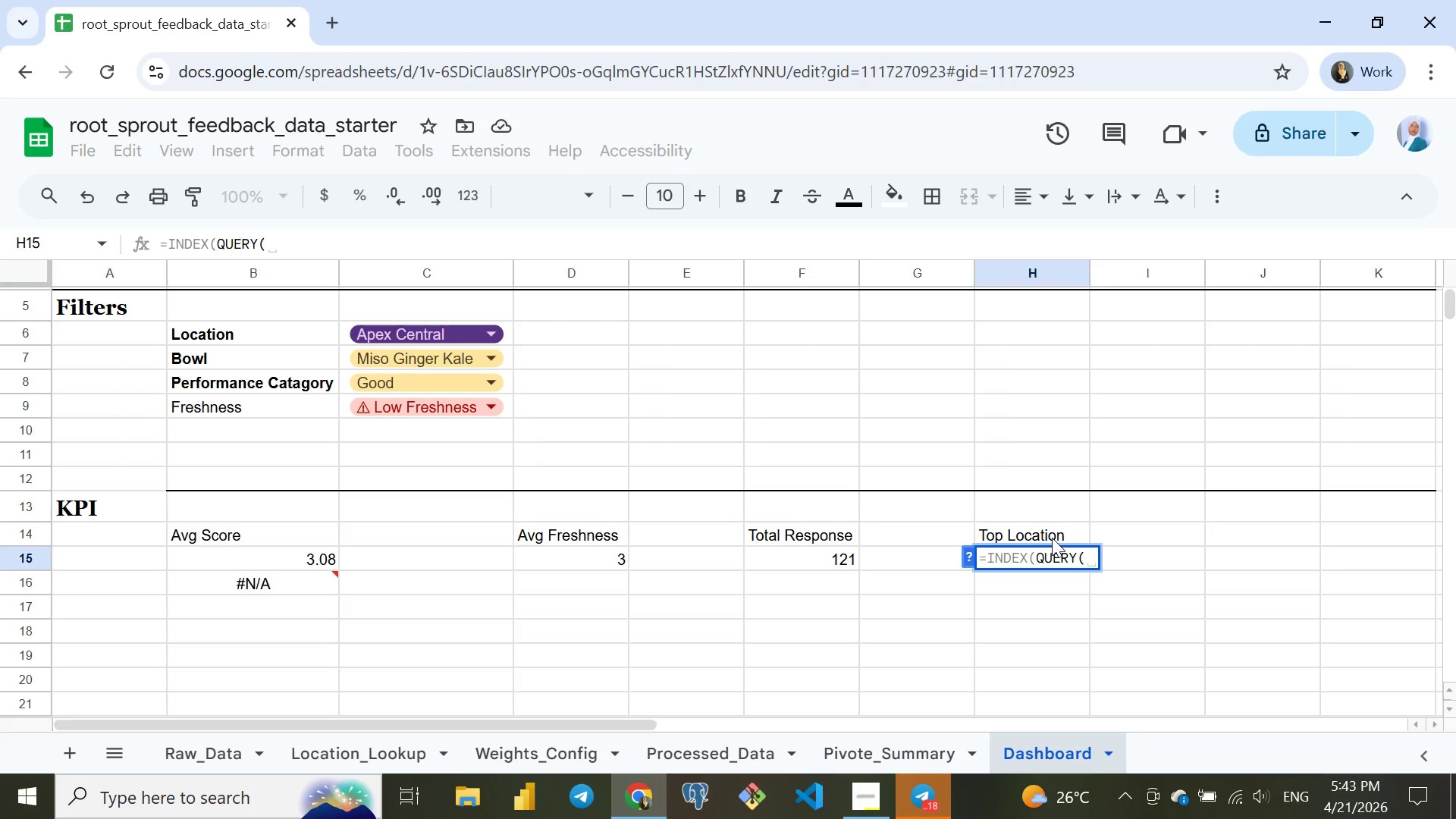 
hold_key(key=Backspace, duration=0.7)
 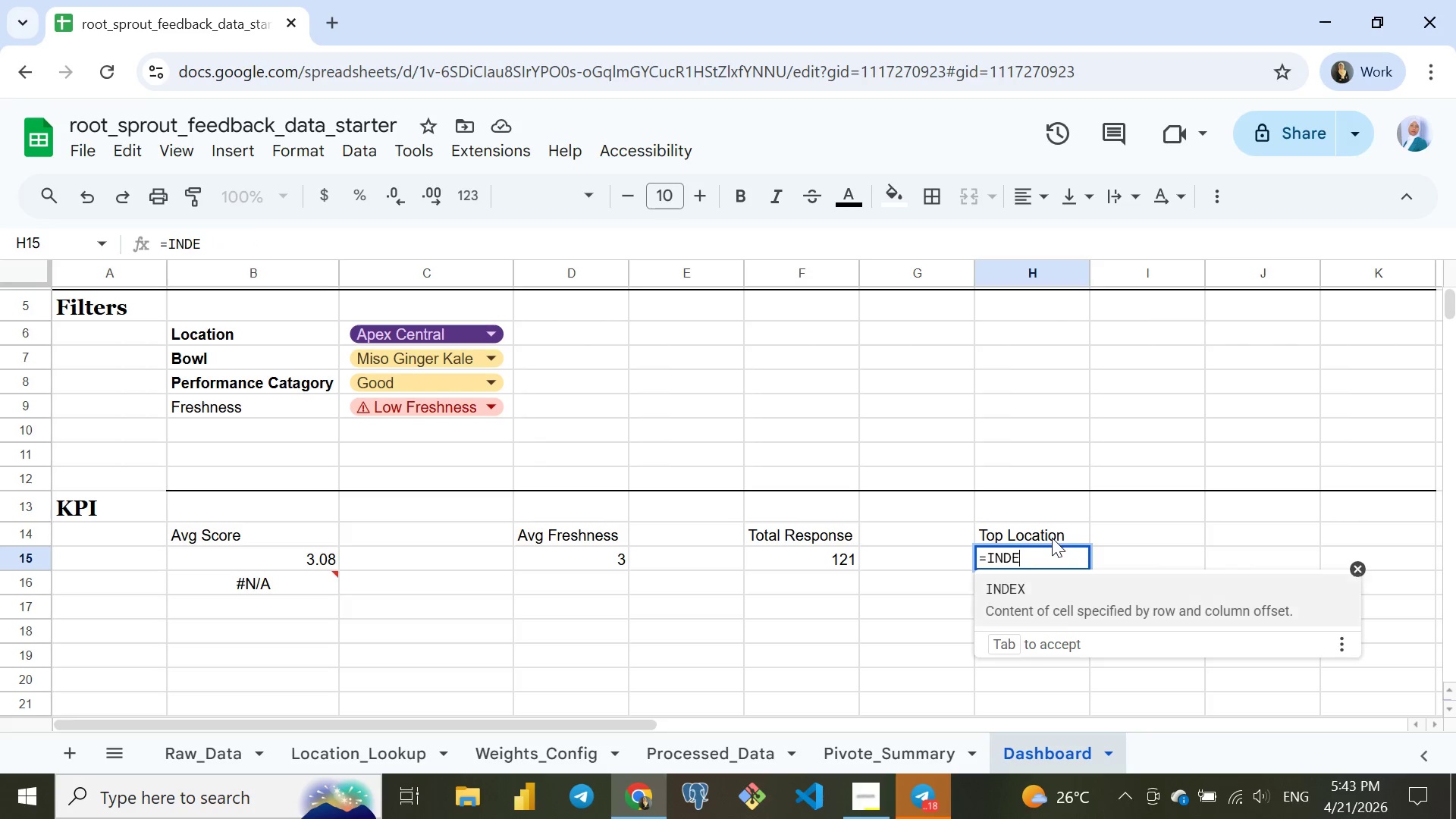 
key(Backspace)
 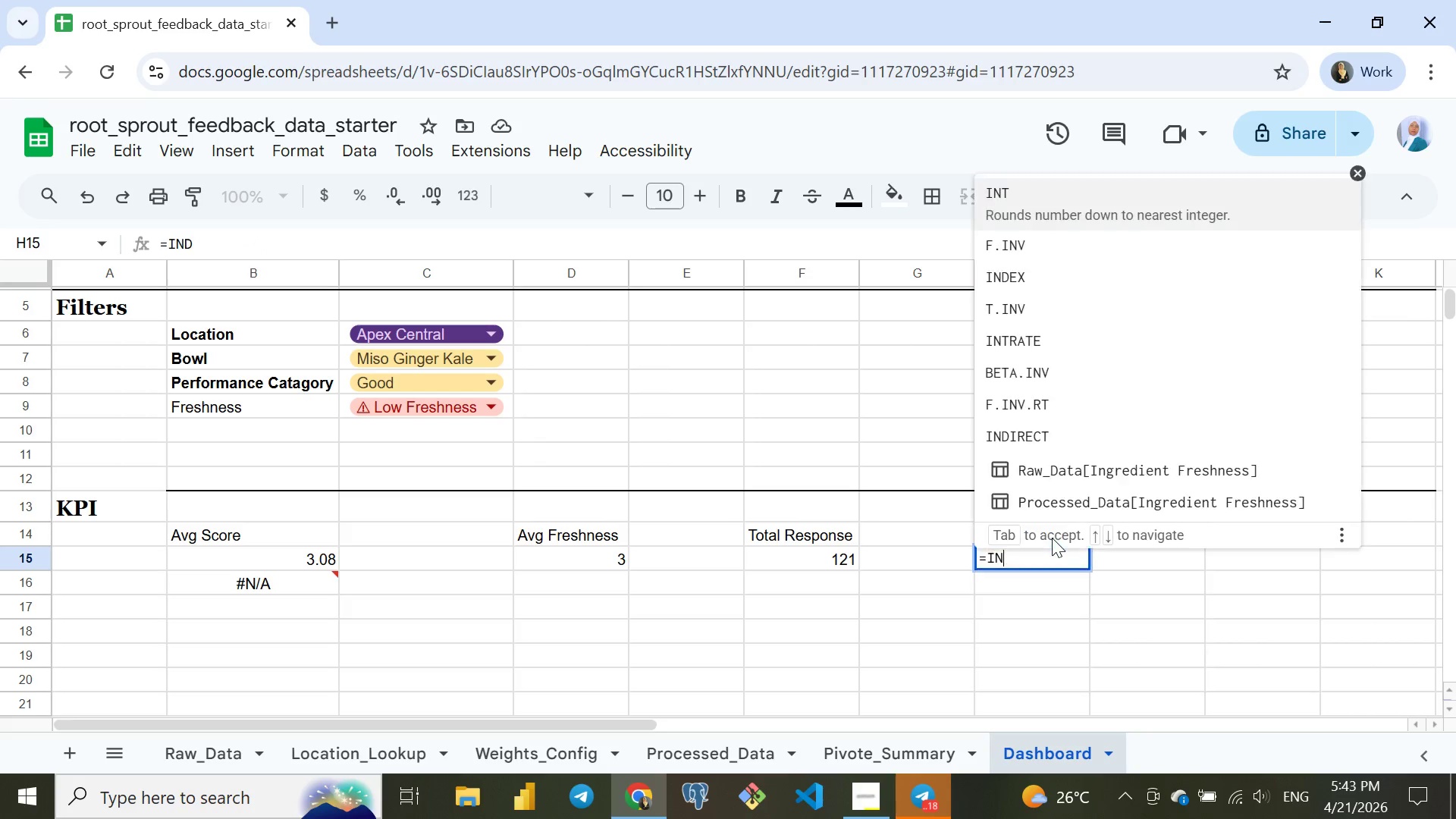 
key(Backspace)
 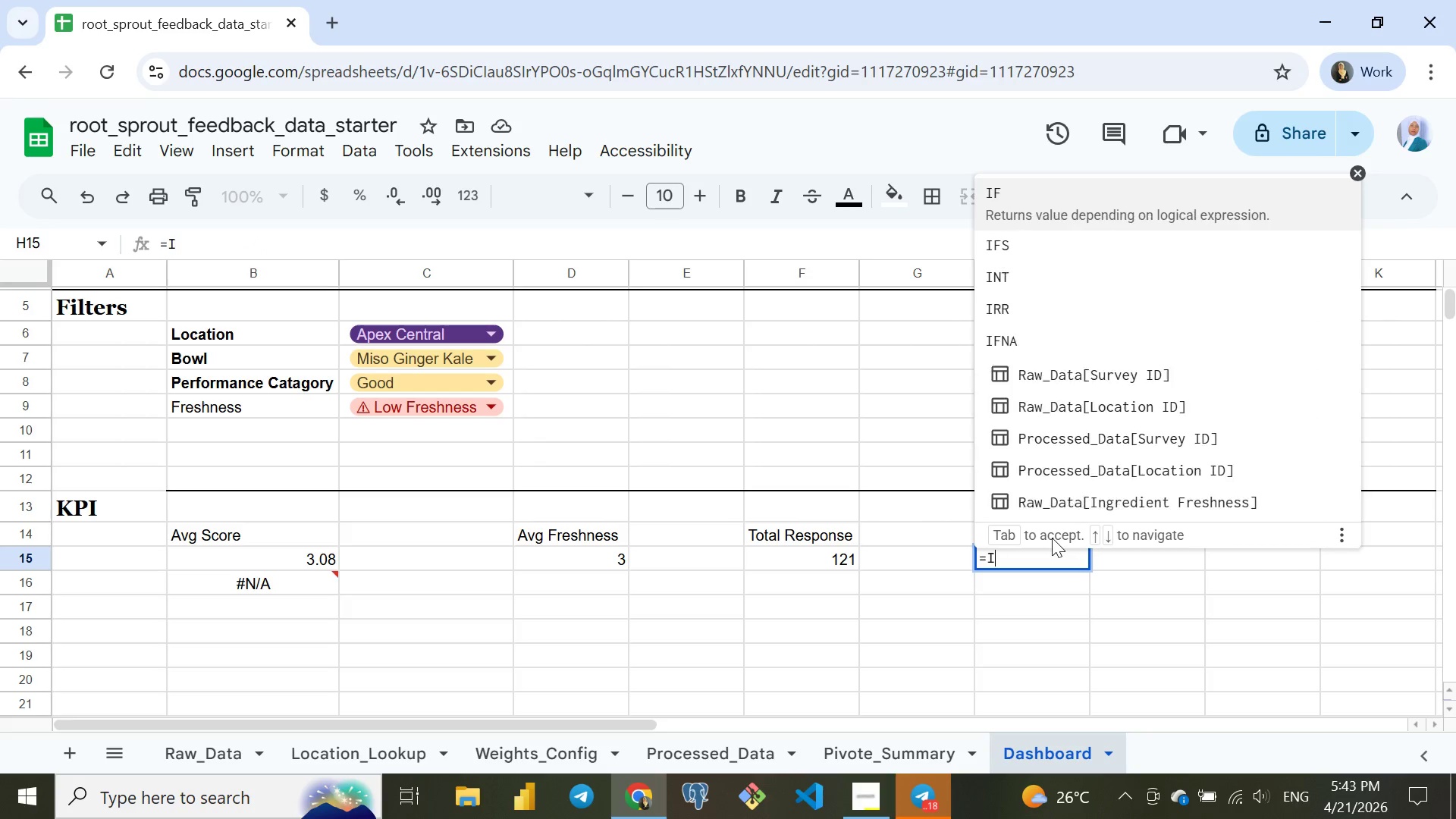 
key(Backspace)
 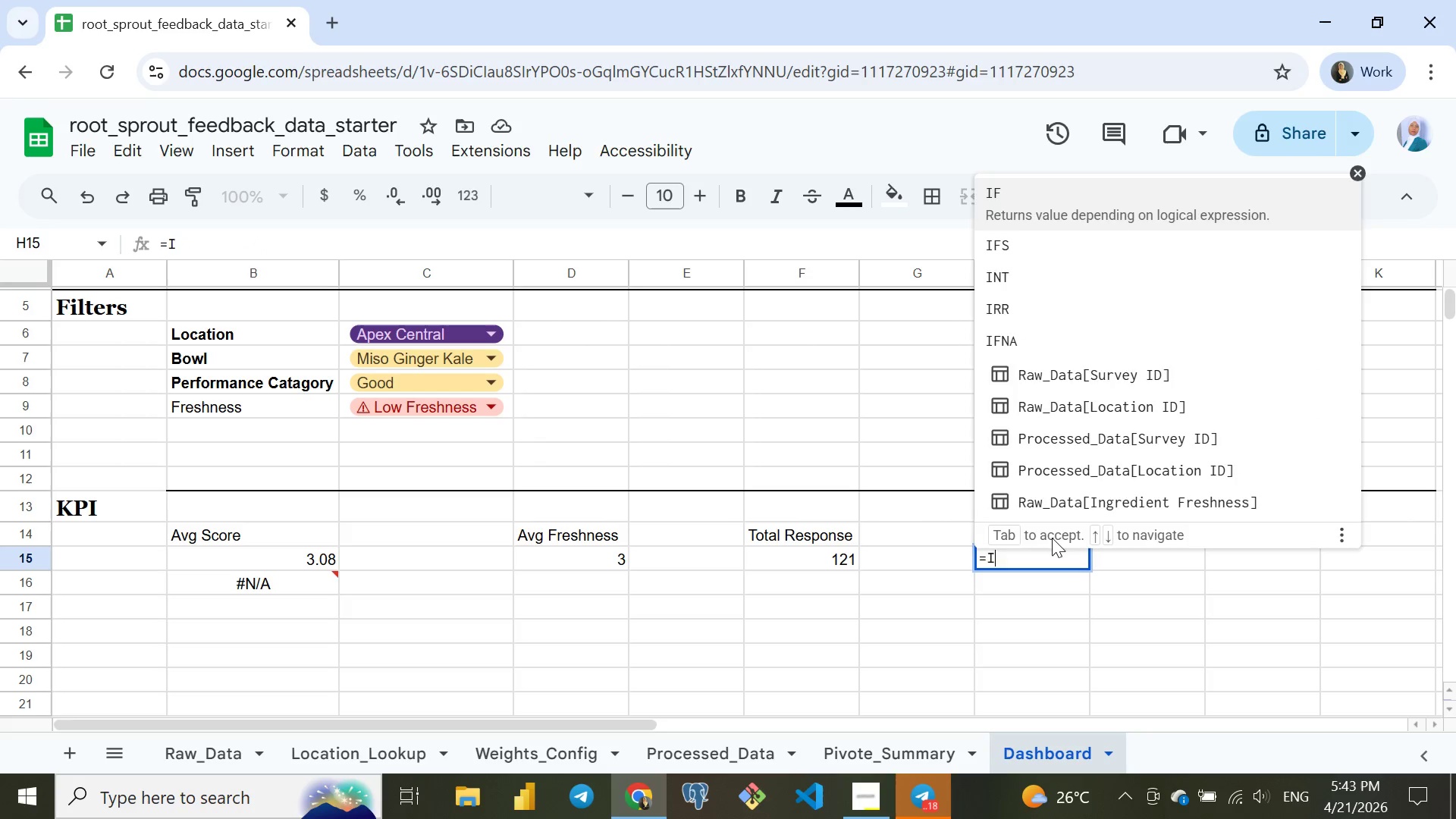 
key(Backspace)
 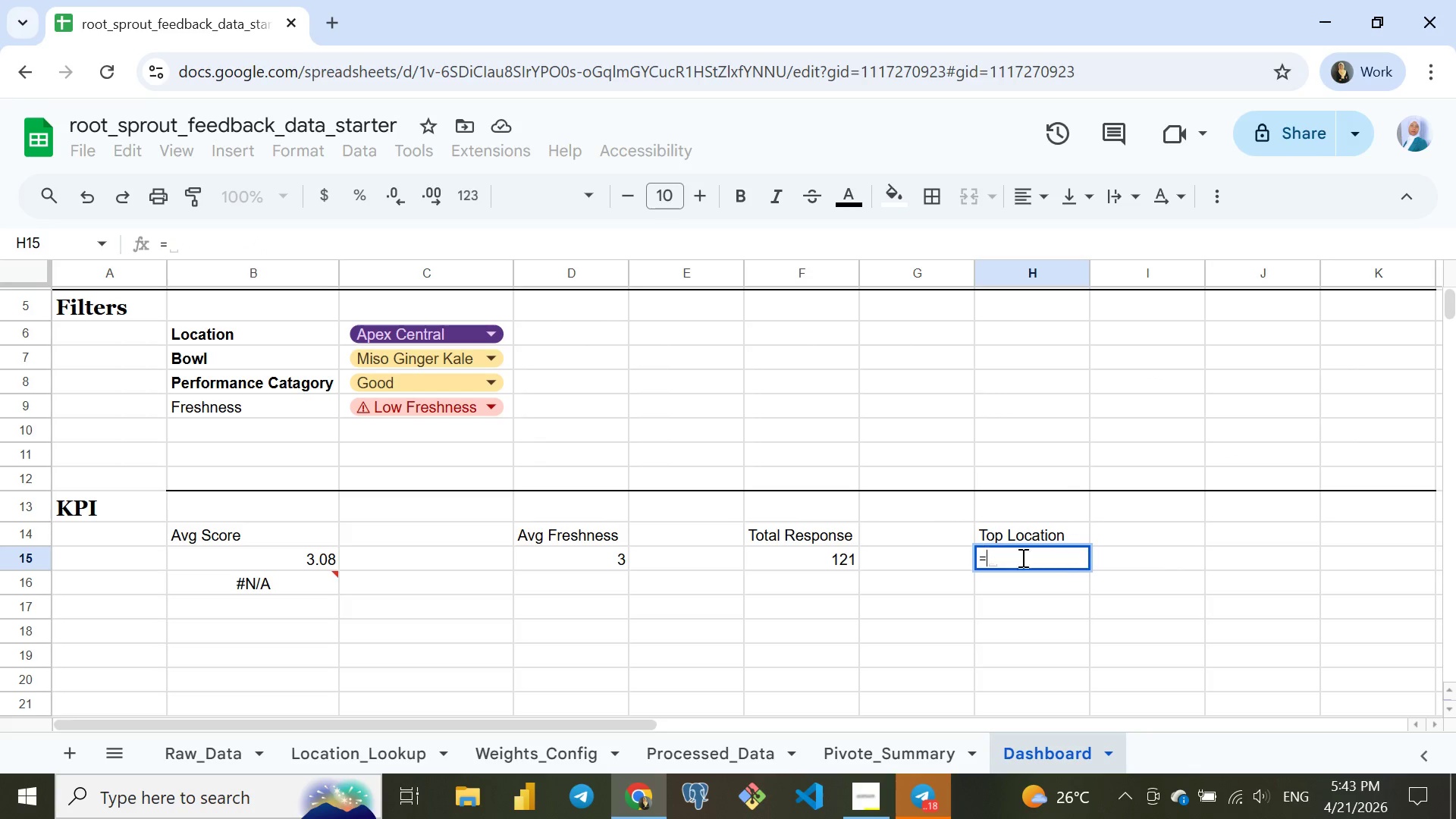 
mouse_move([687, 736])
 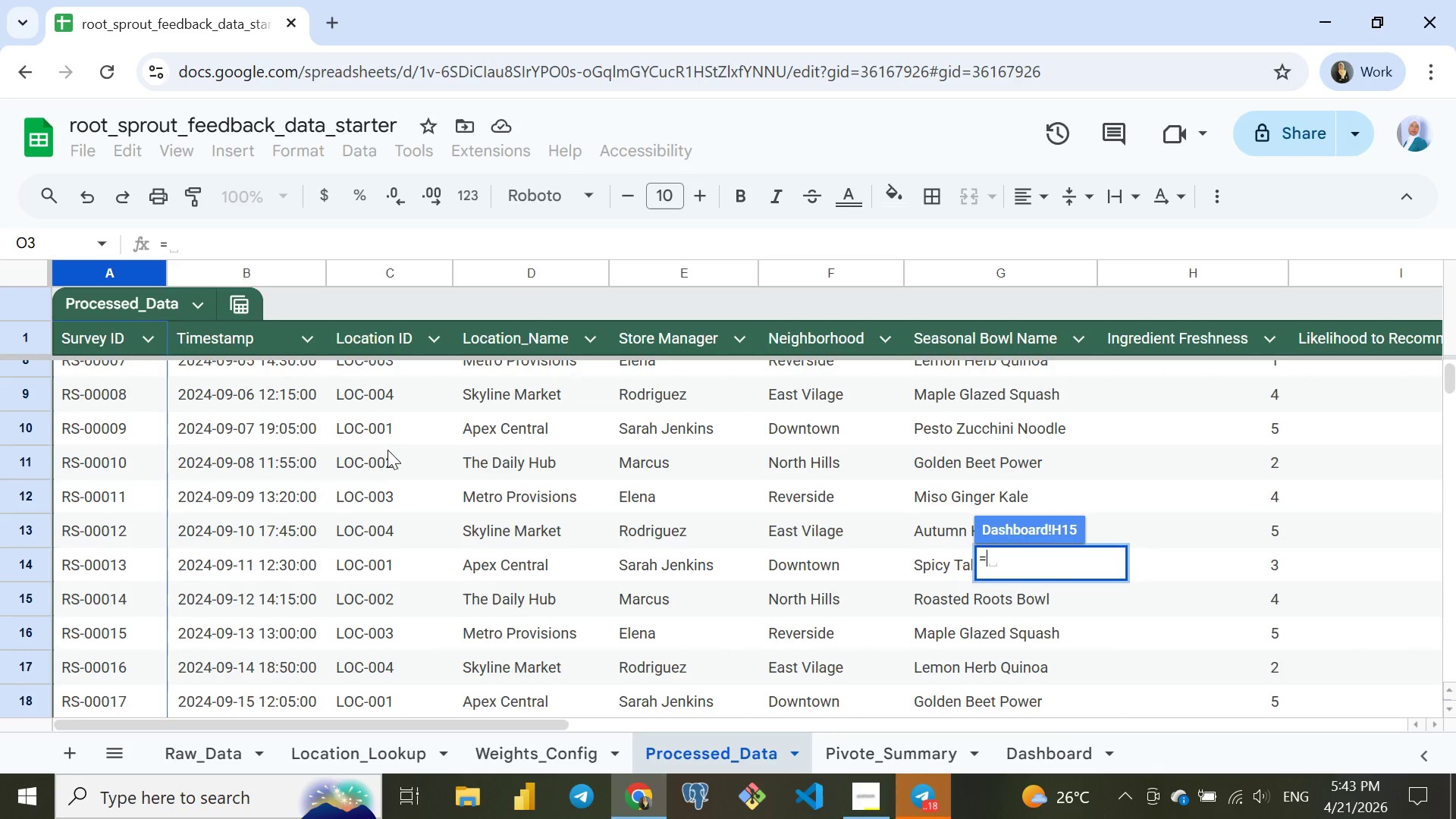 
scroll: coordinate [392, 447], scroll_direction: up, amount: 12.0
 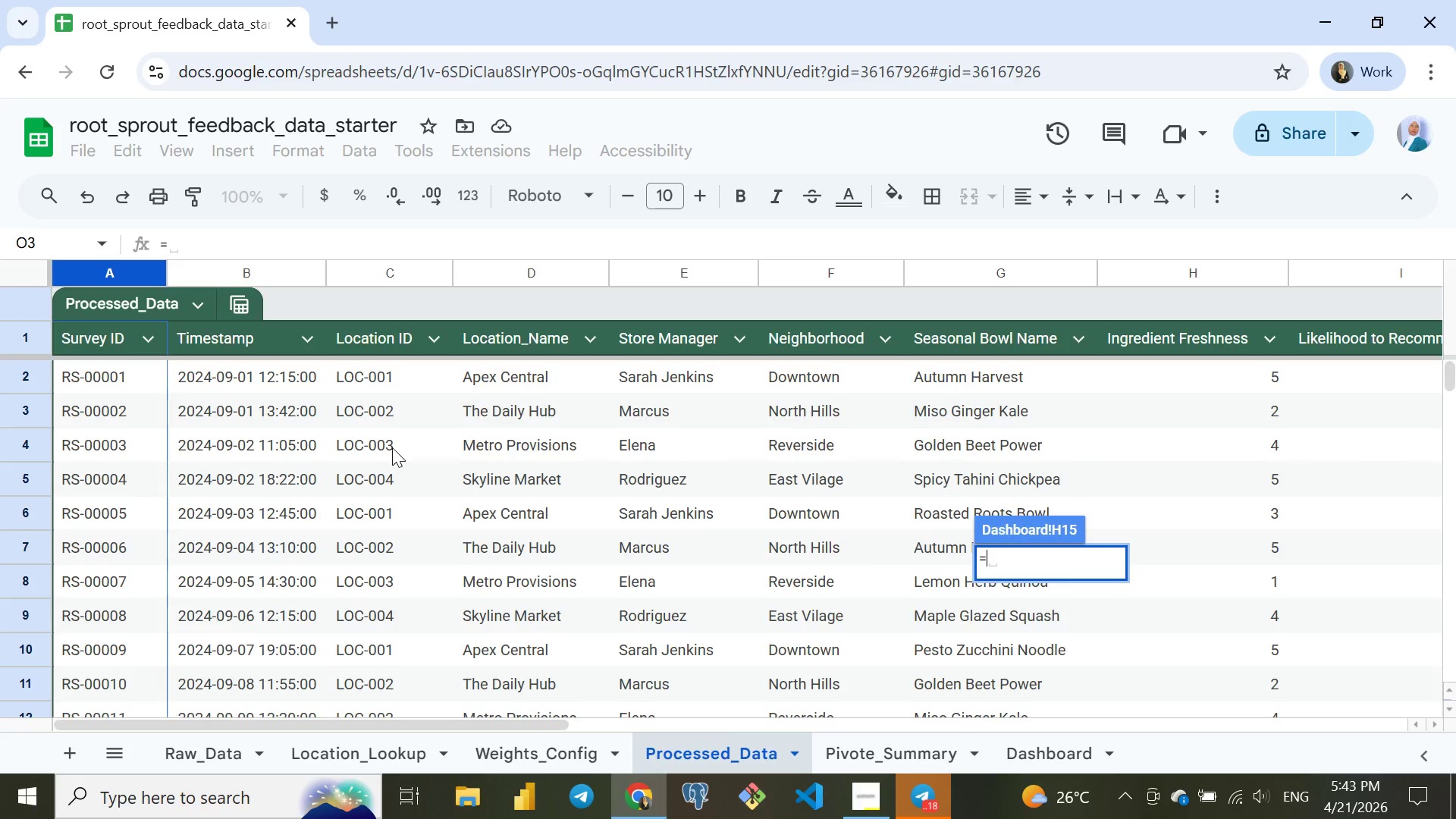 
scroll: coordinate [392, 447], scroll_direction: down, amount: 14.0
 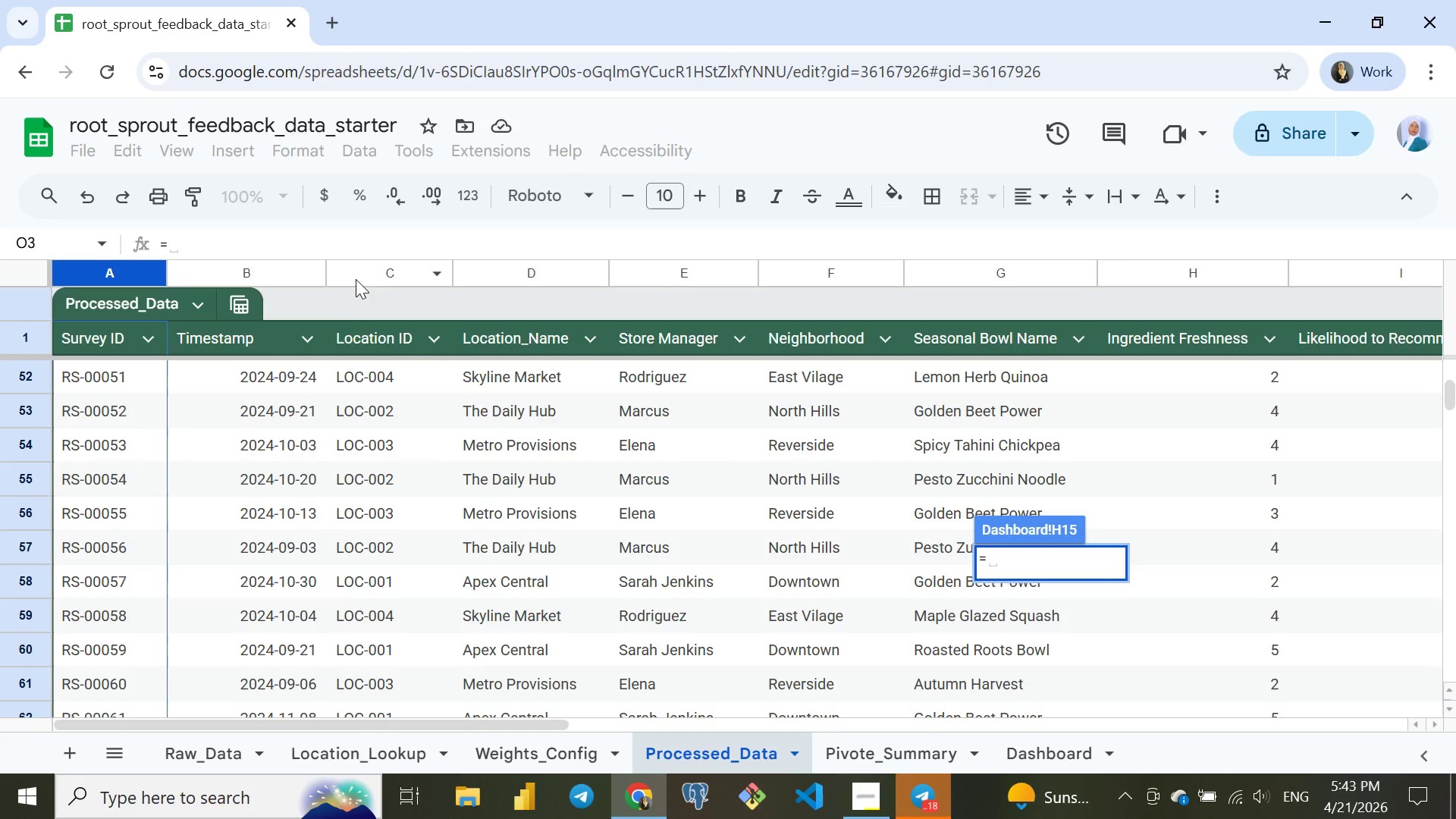 
wait(6.18)
 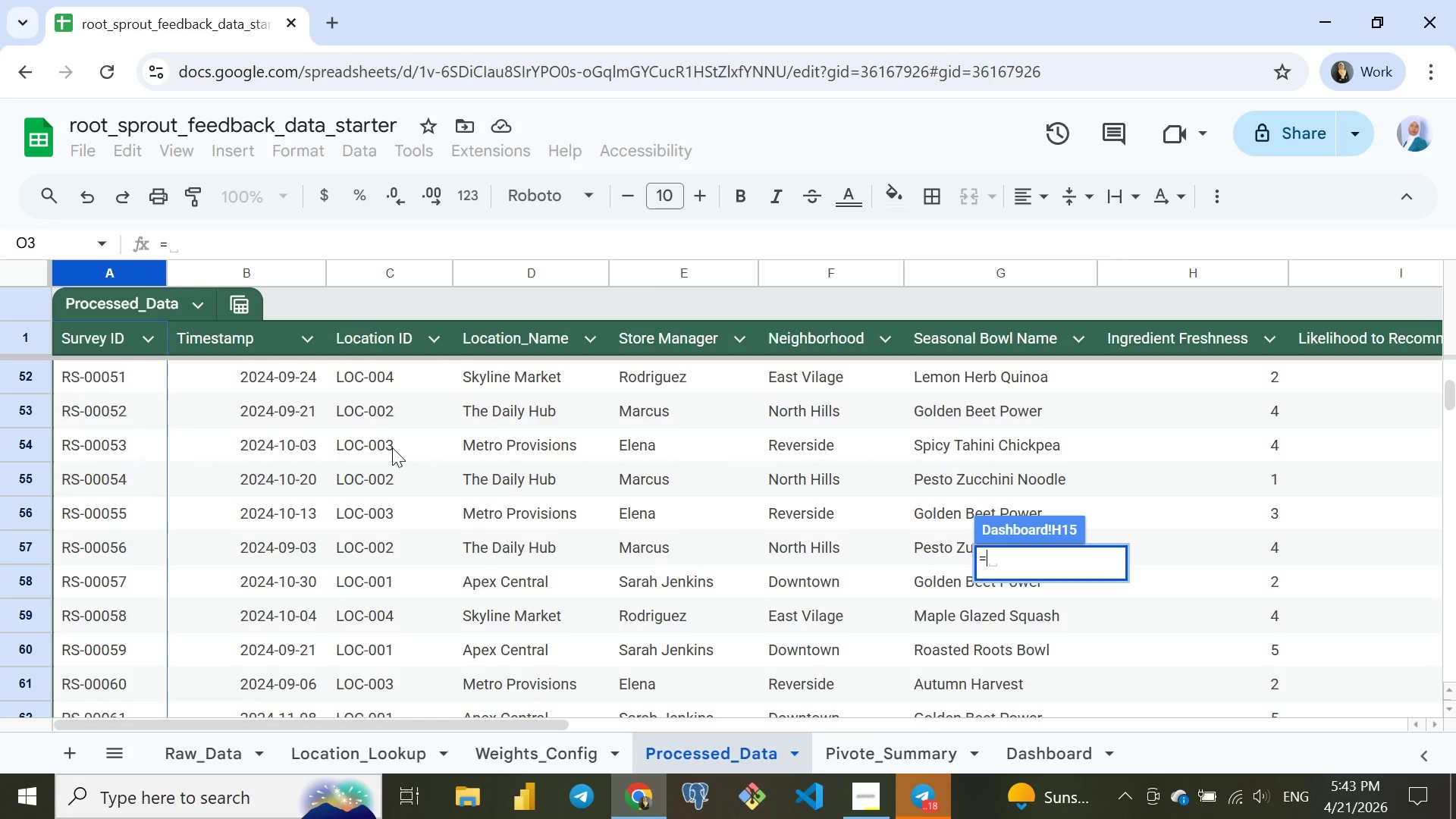 
key(Backspace)
 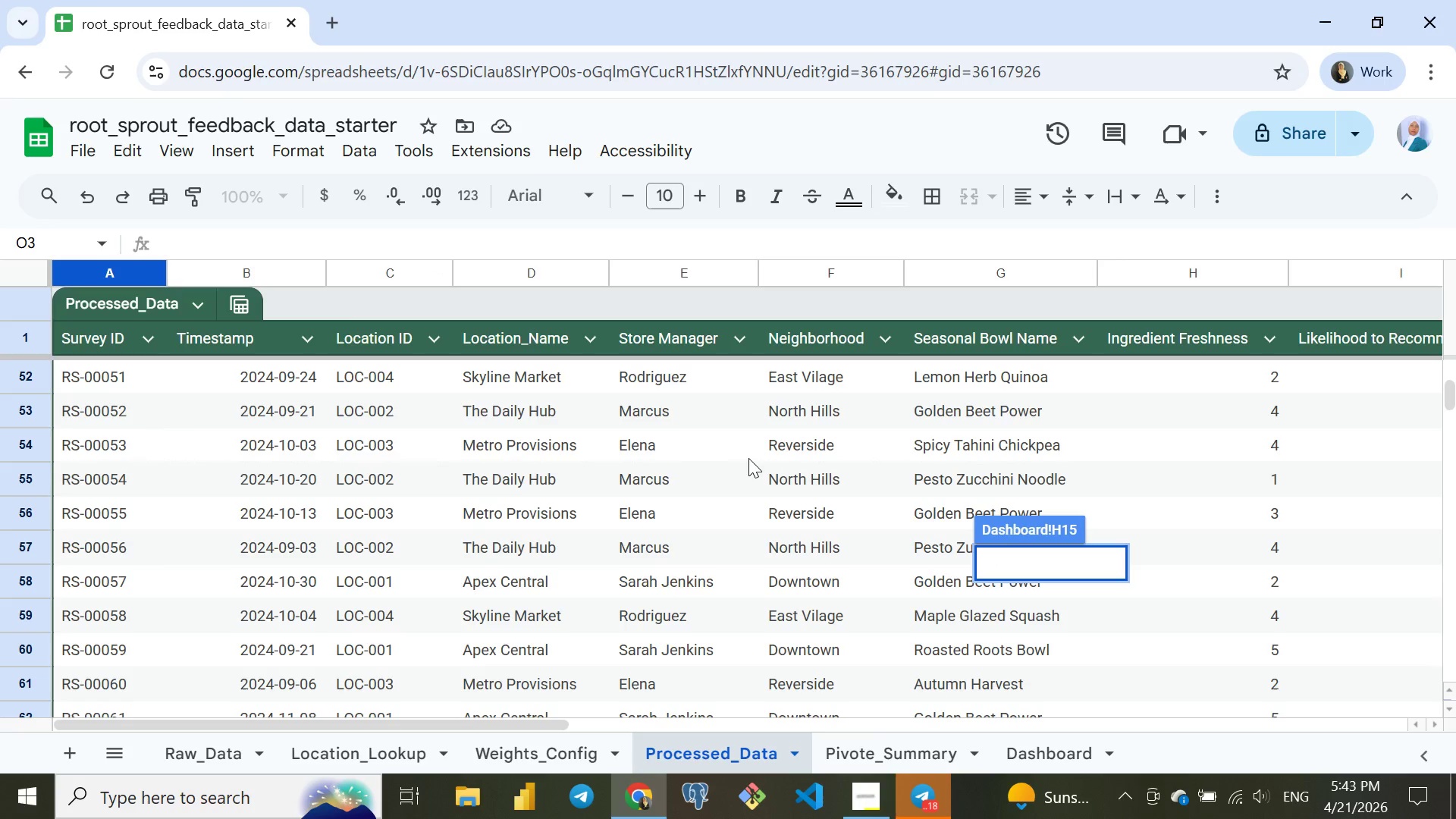 
key(Enter)
 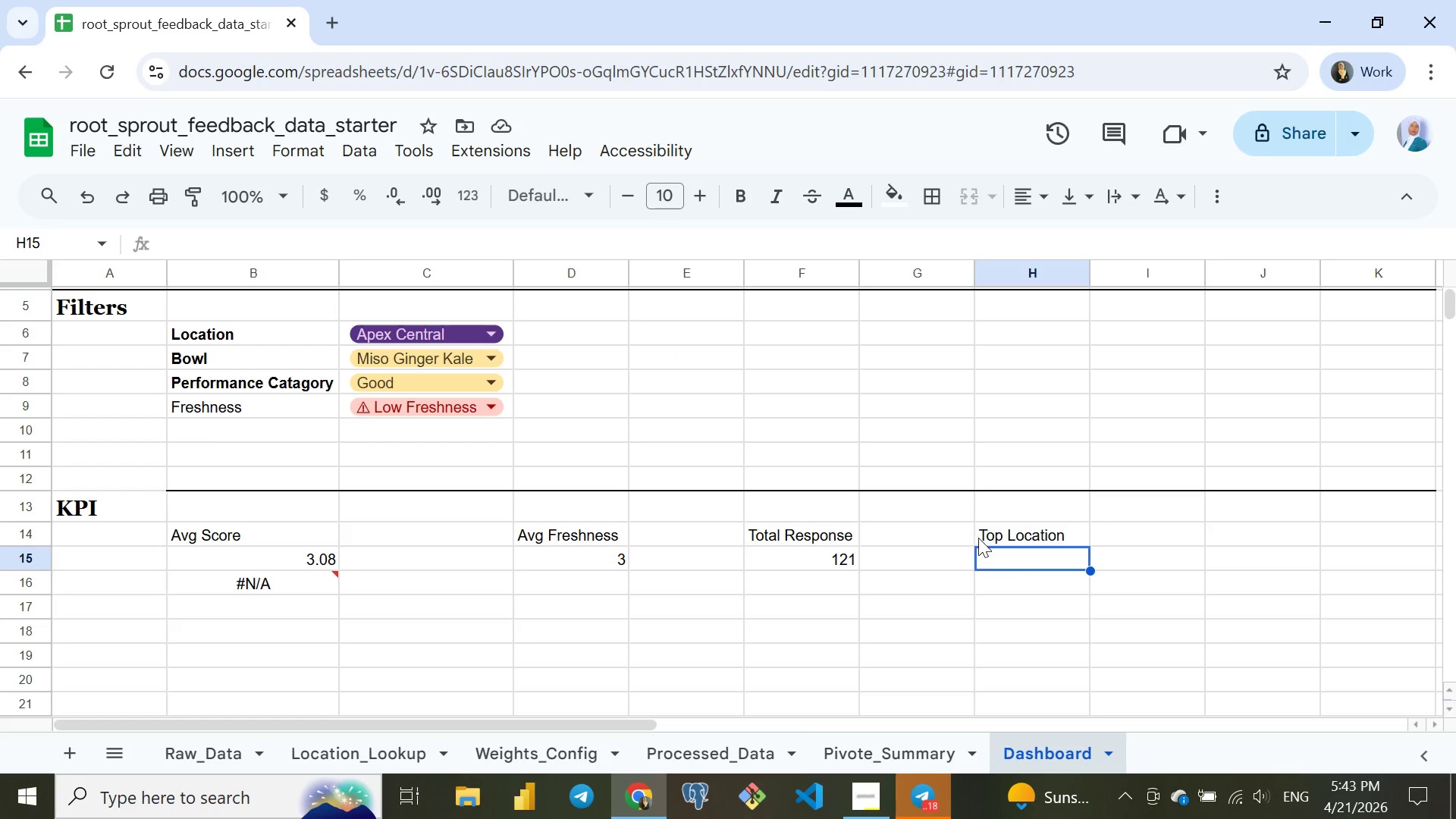 
left_click([1026, 564])
 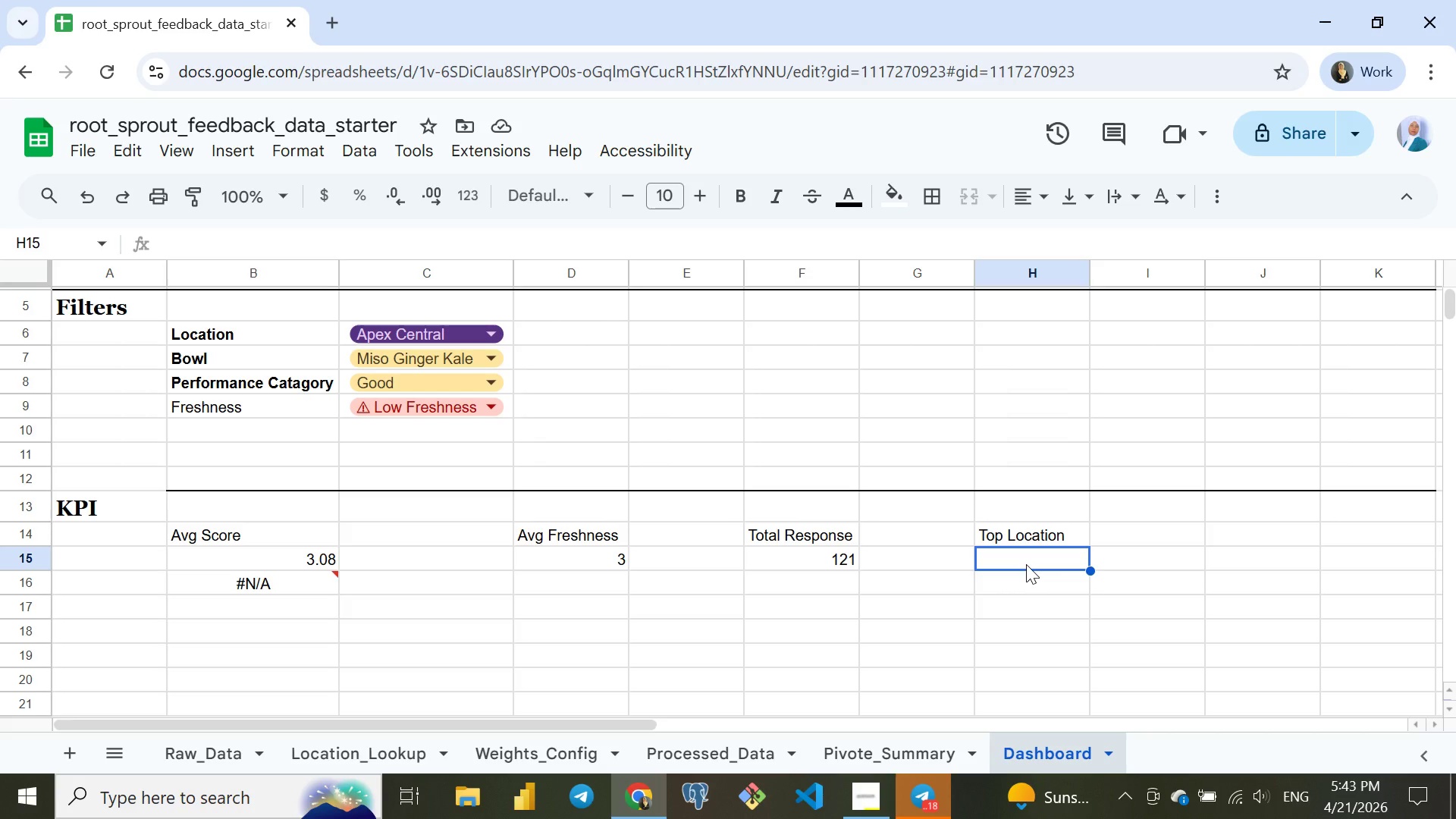 
wait(12.86)
 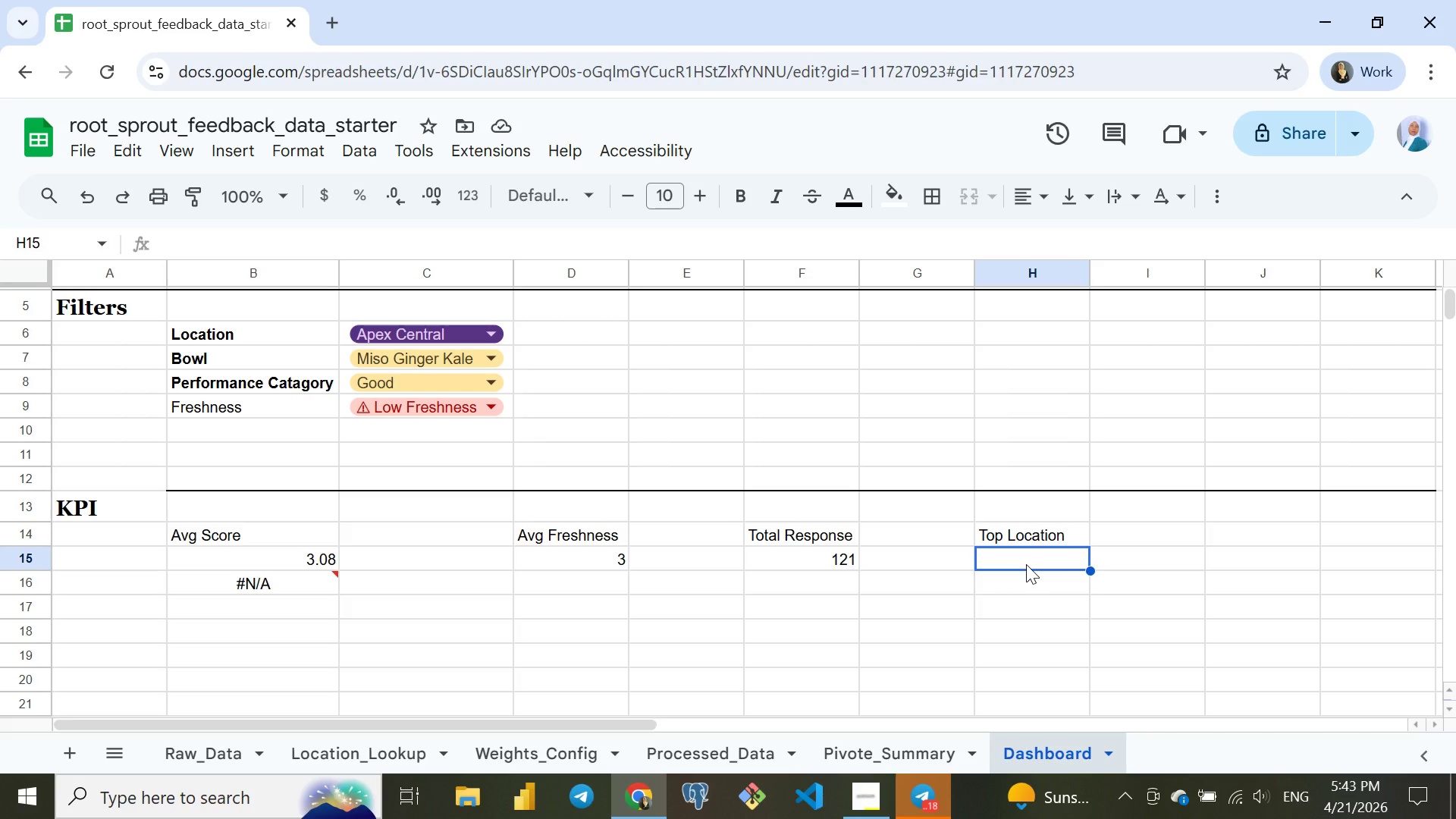 
left_click([1040, 560])
 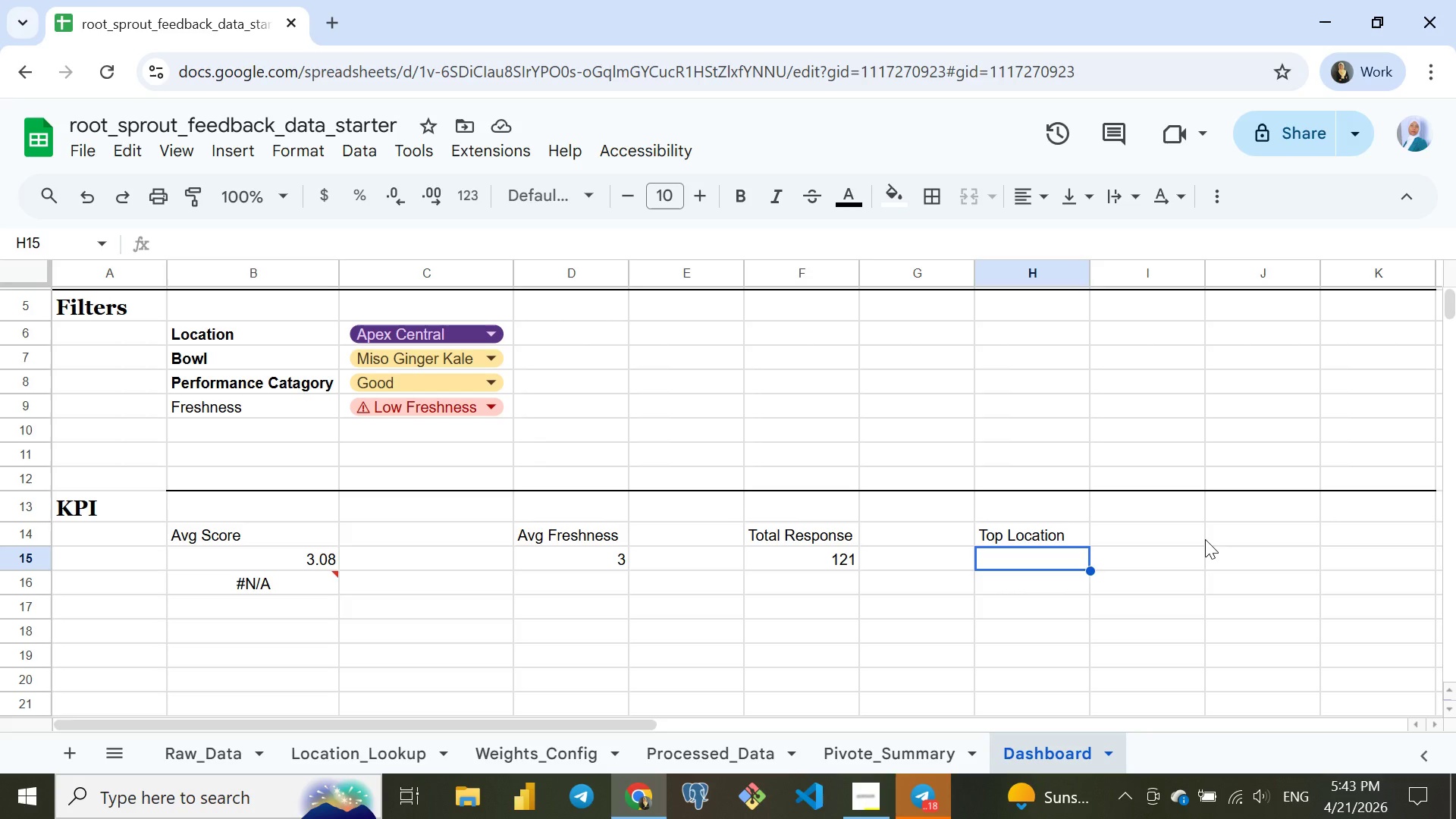 
wait(18.3)
 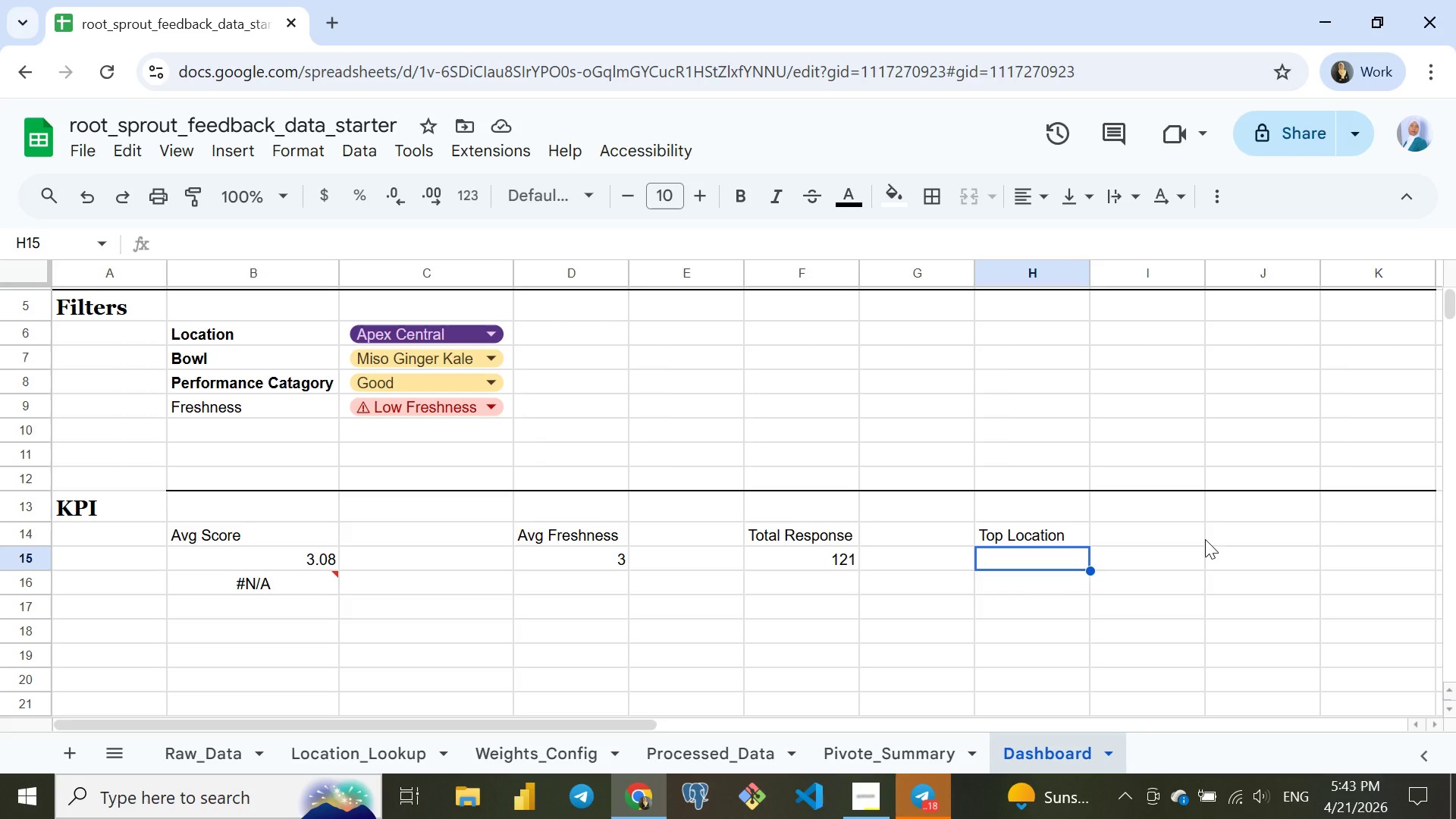 
left_click([8, 292])
 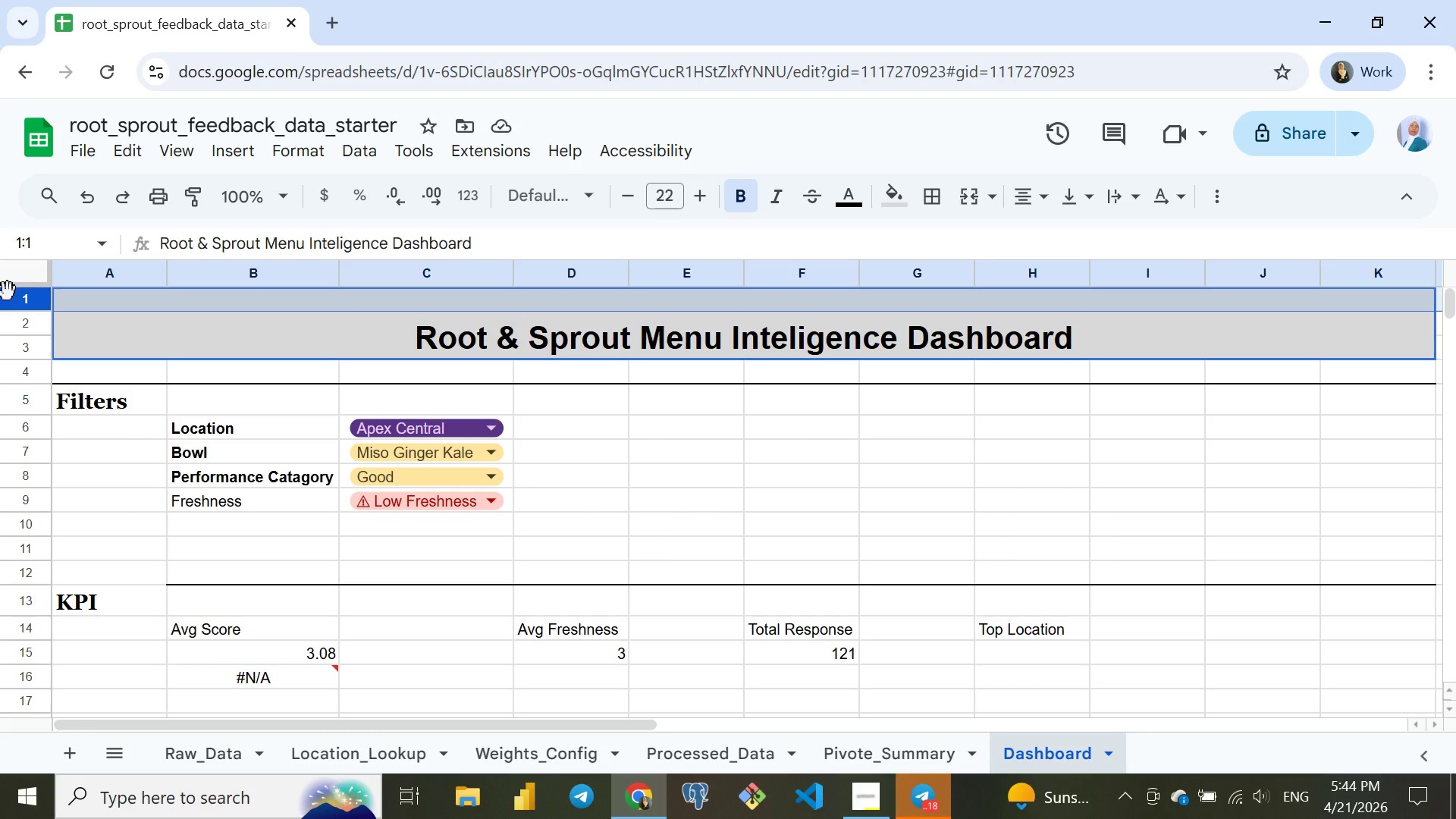 
hold_key(key=ArrowDown, duration=0.58)
 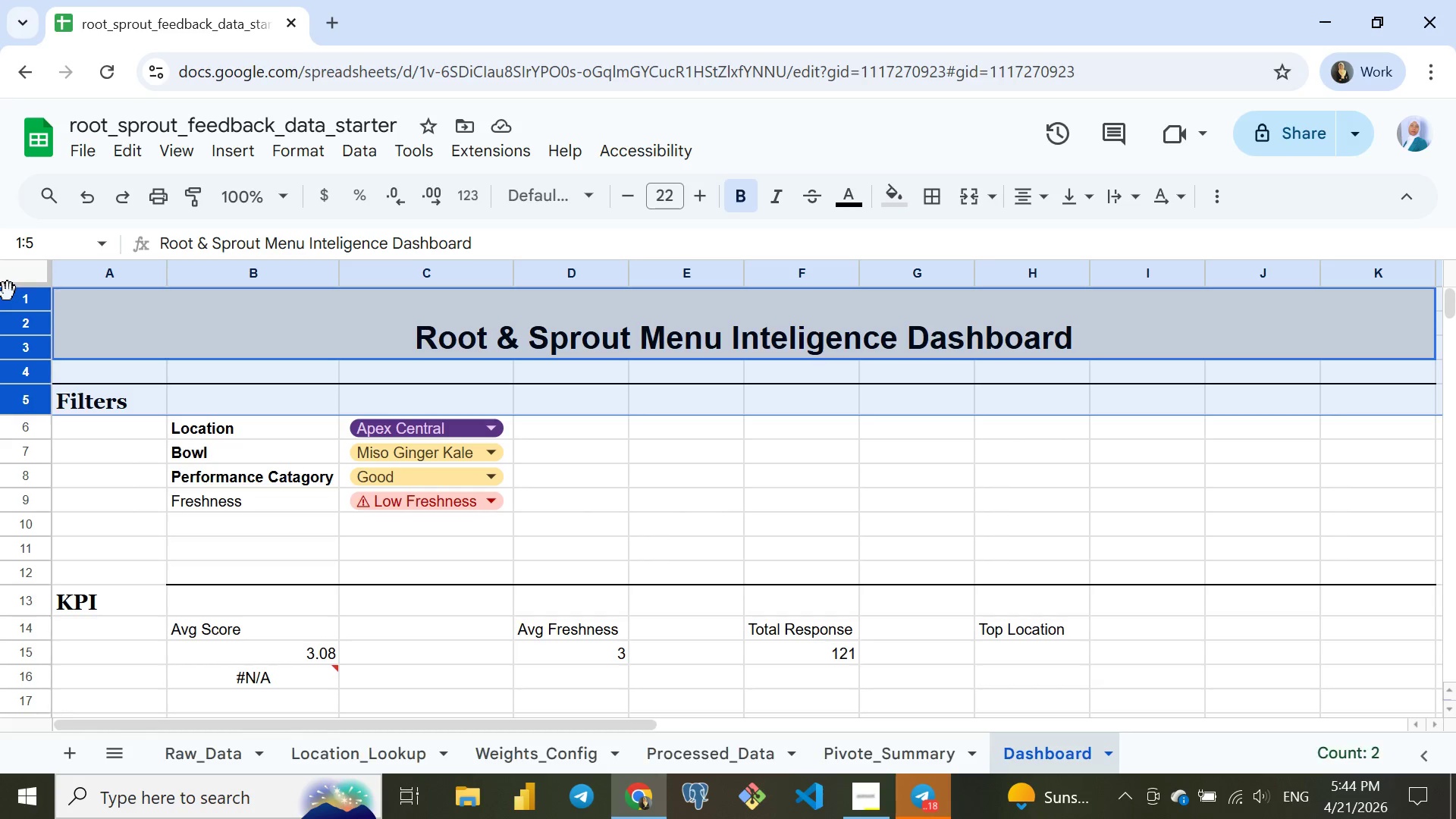 
key(Shift+ArrowDown)
 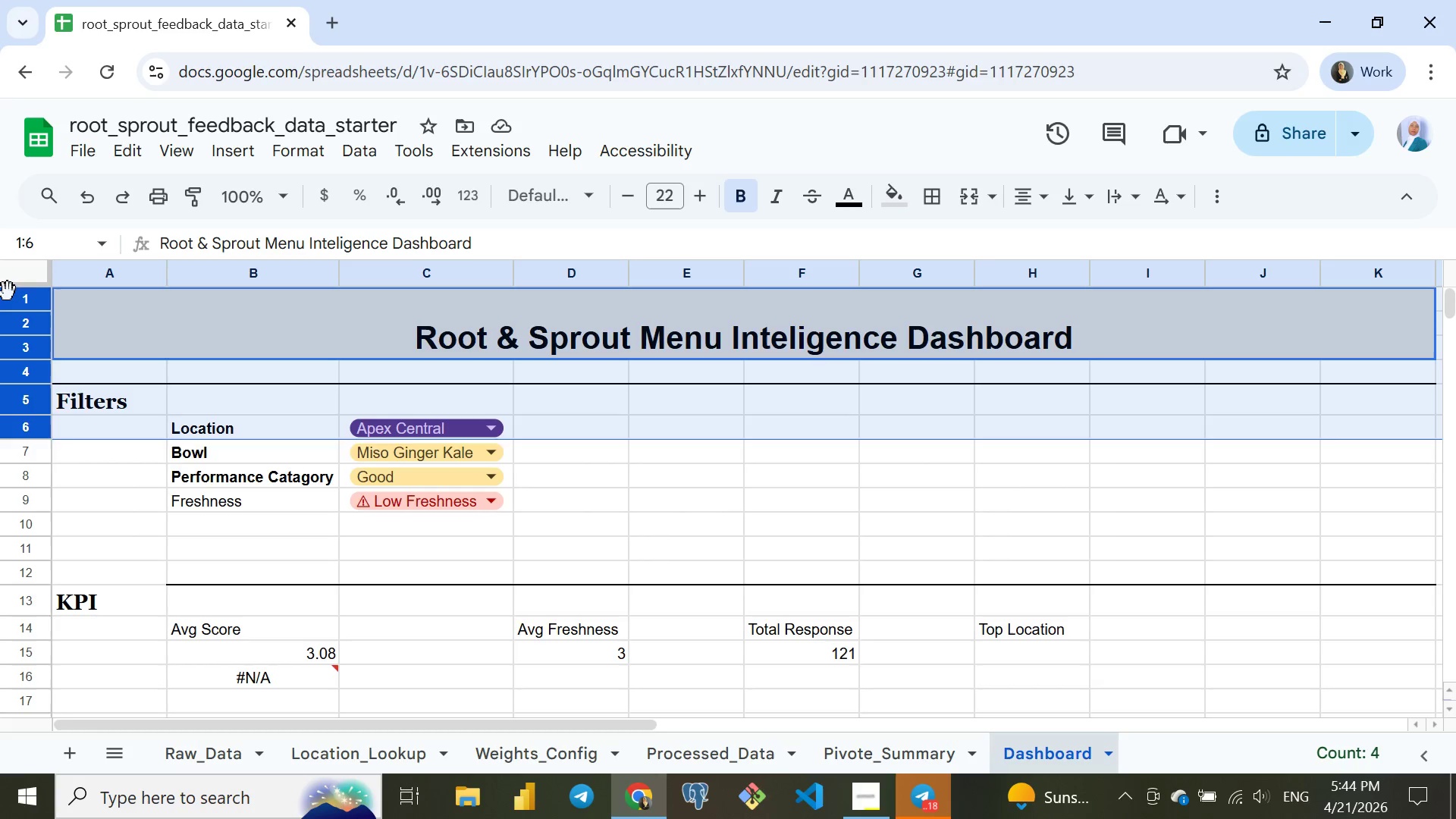 
key(Shift+ArrowDown)
 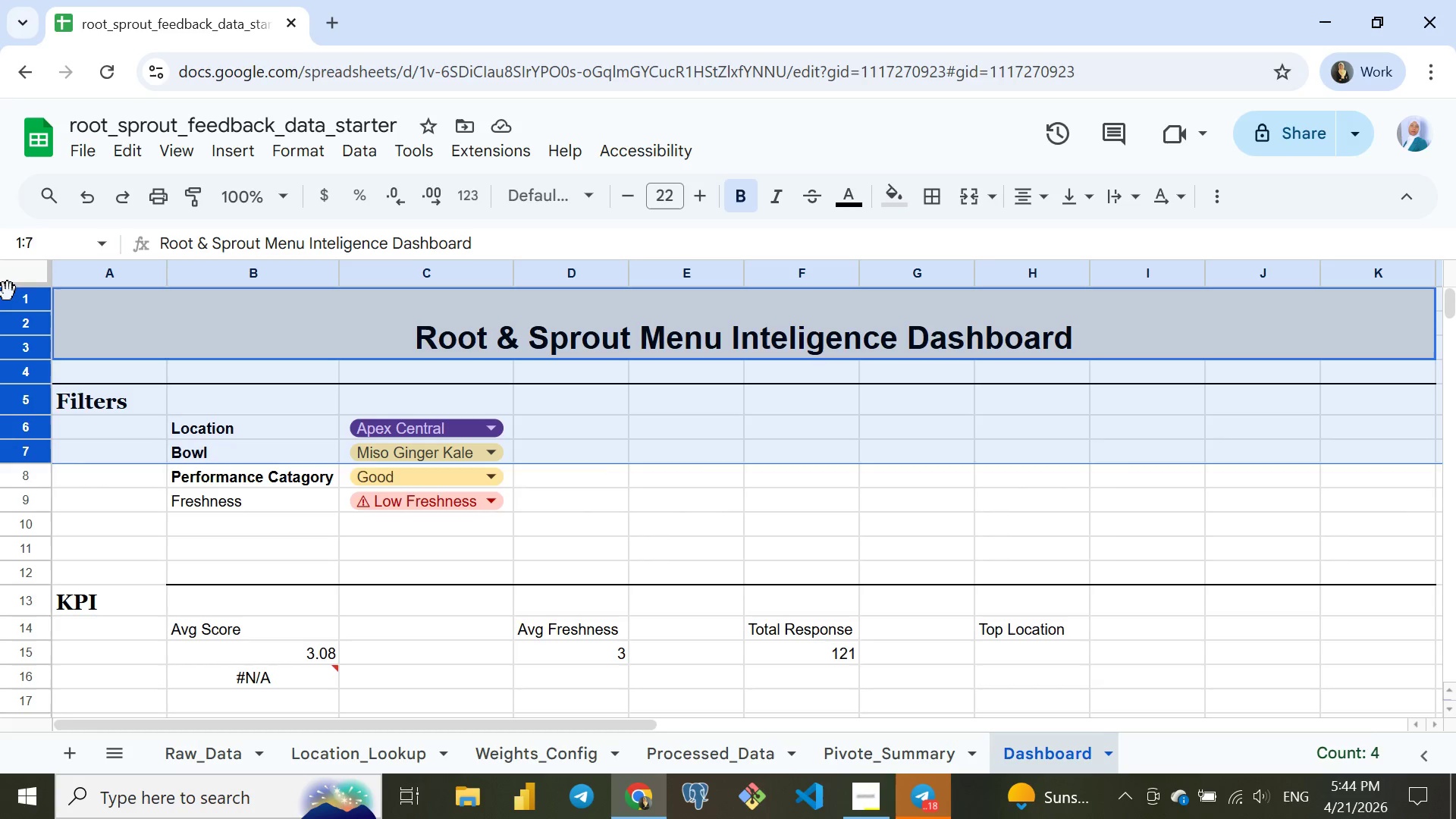 
key(Shift+ArrowDown)
 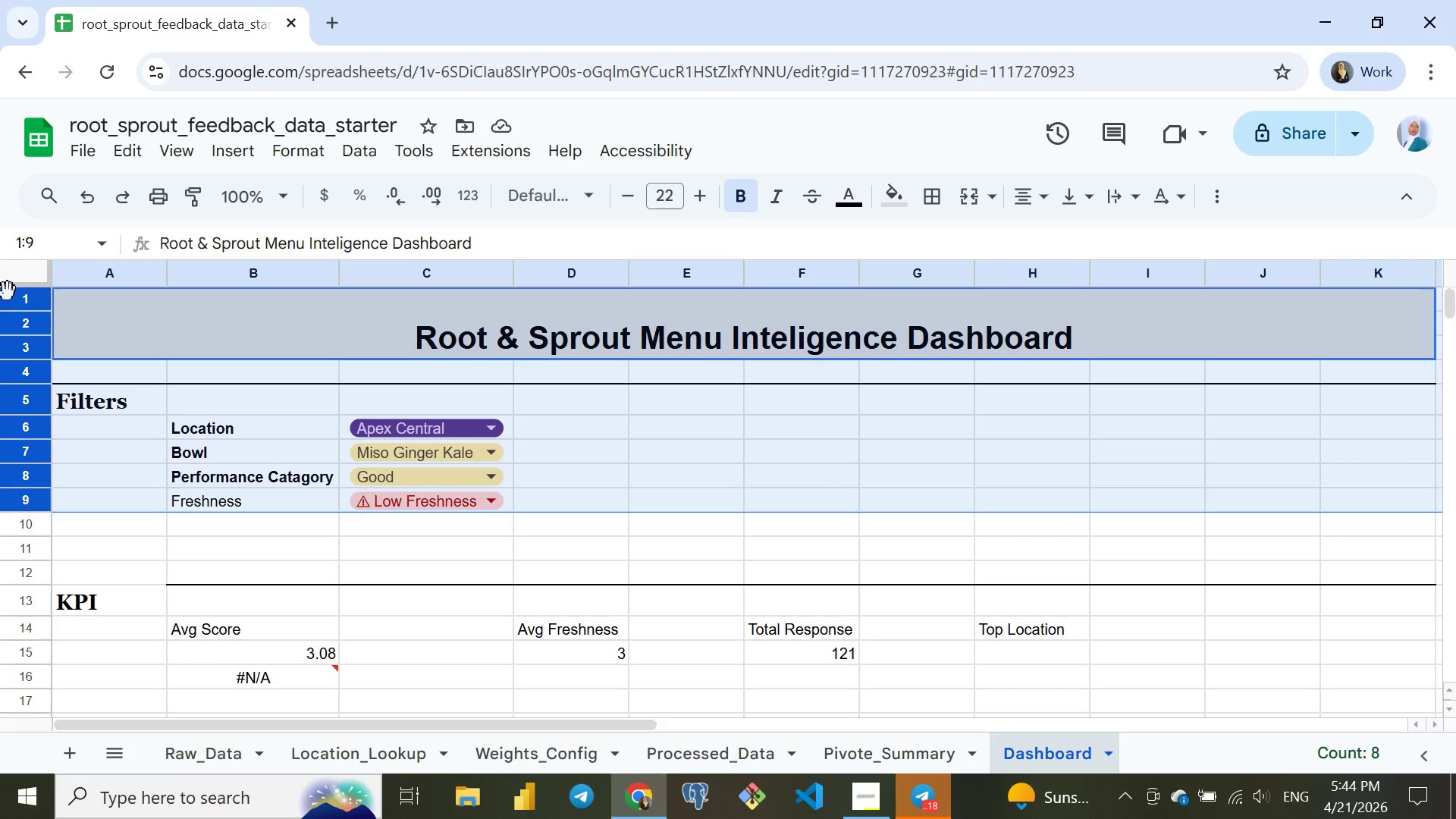 
key(Shift+ArrowDown)
 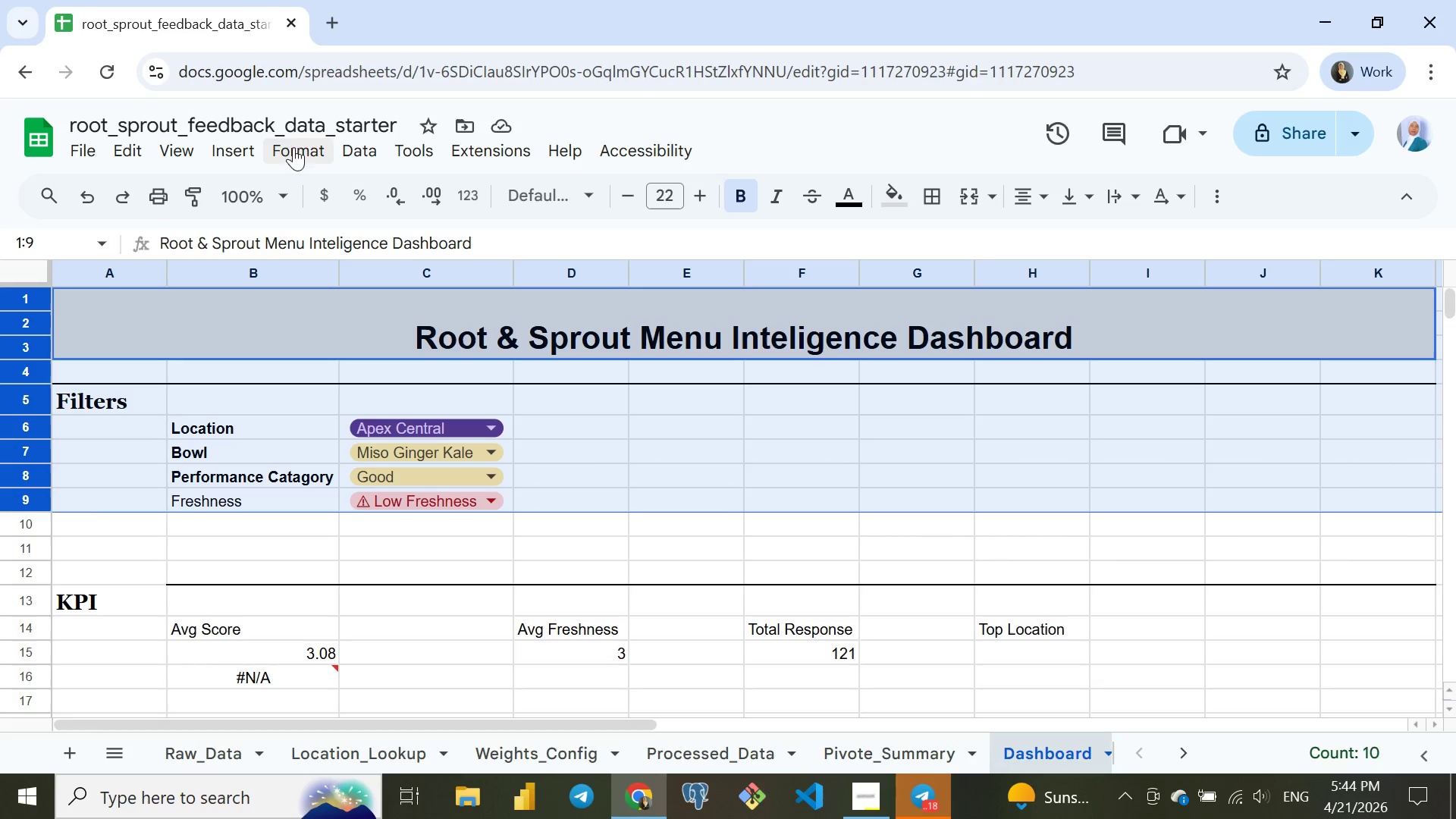 
left_click([173, 145])
 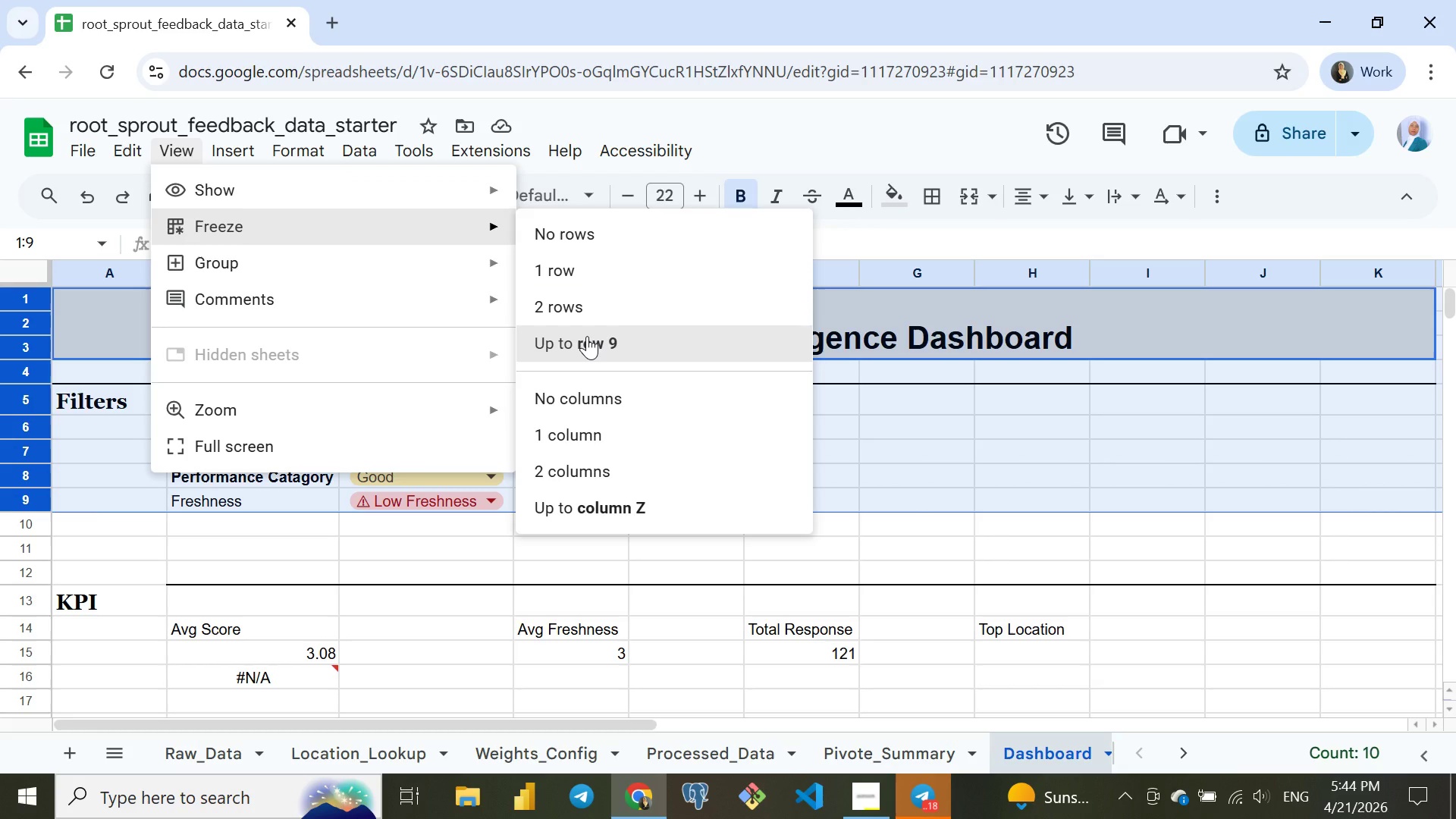 
left_click([587, 336])
 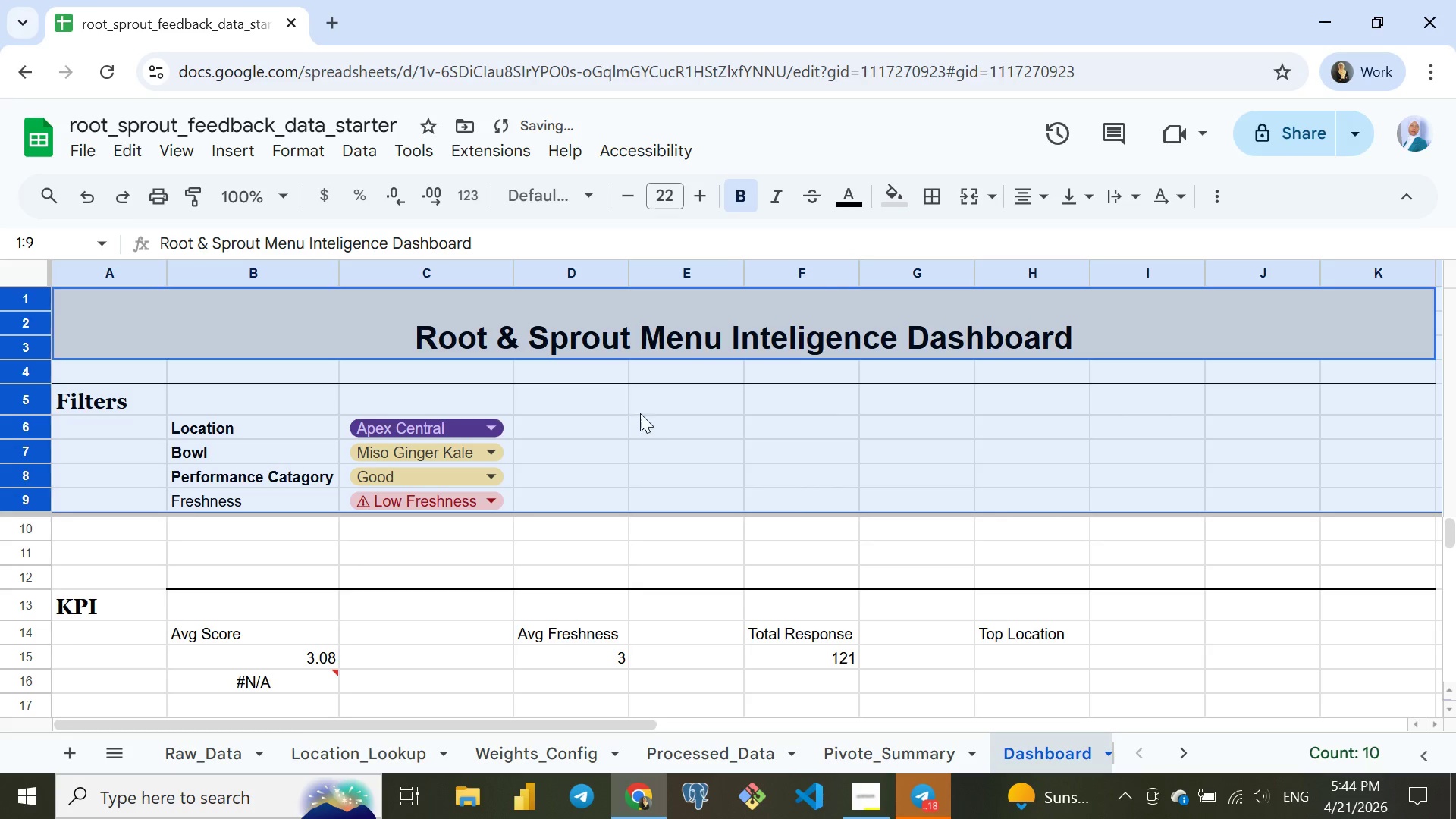 
scroll: coordinate [654, 423], scroll_direction: down, amount: 1.0
 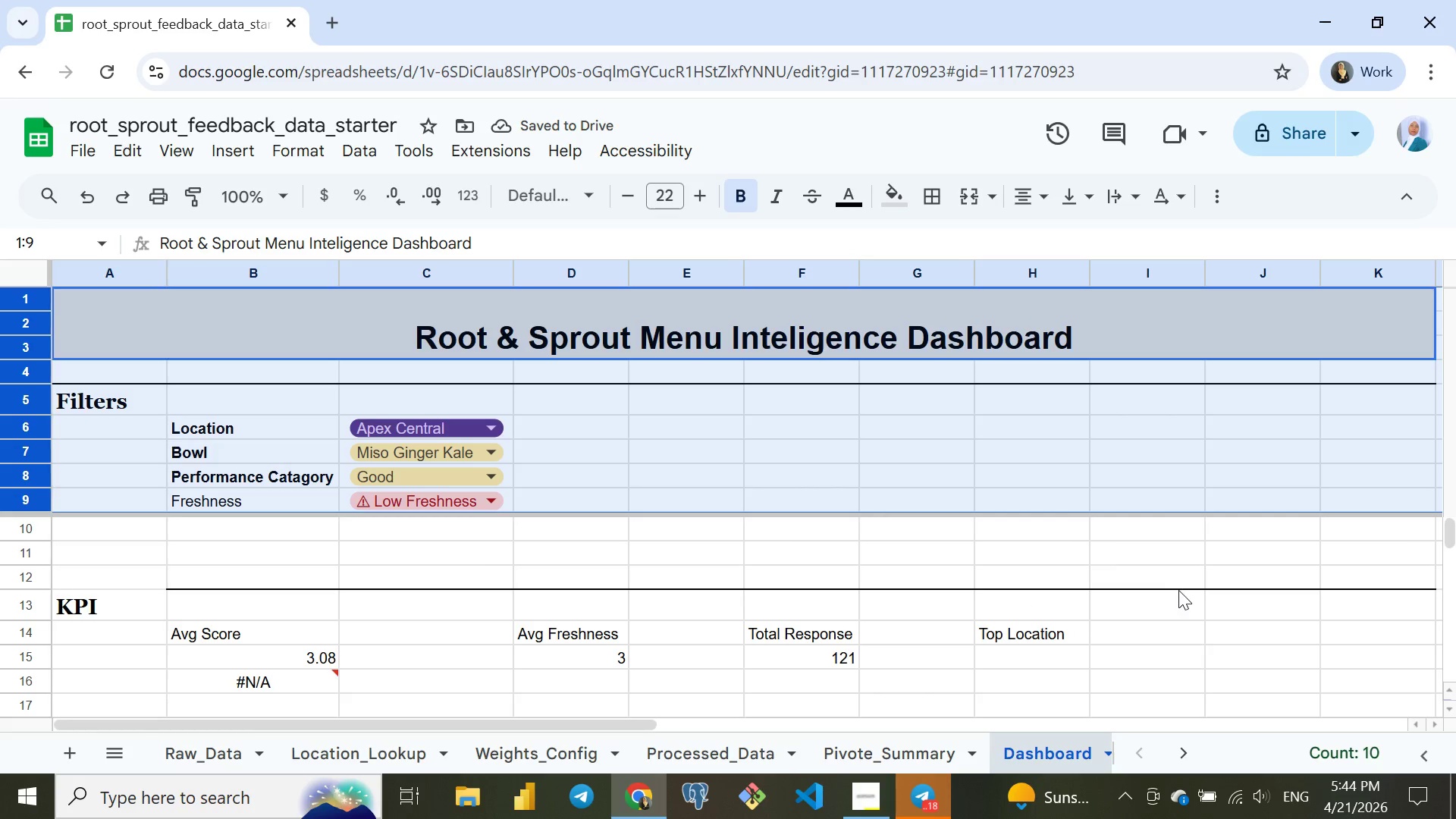 
scroll: coordinate [1178, 590], scroll_direction: none, amount: 0.0
 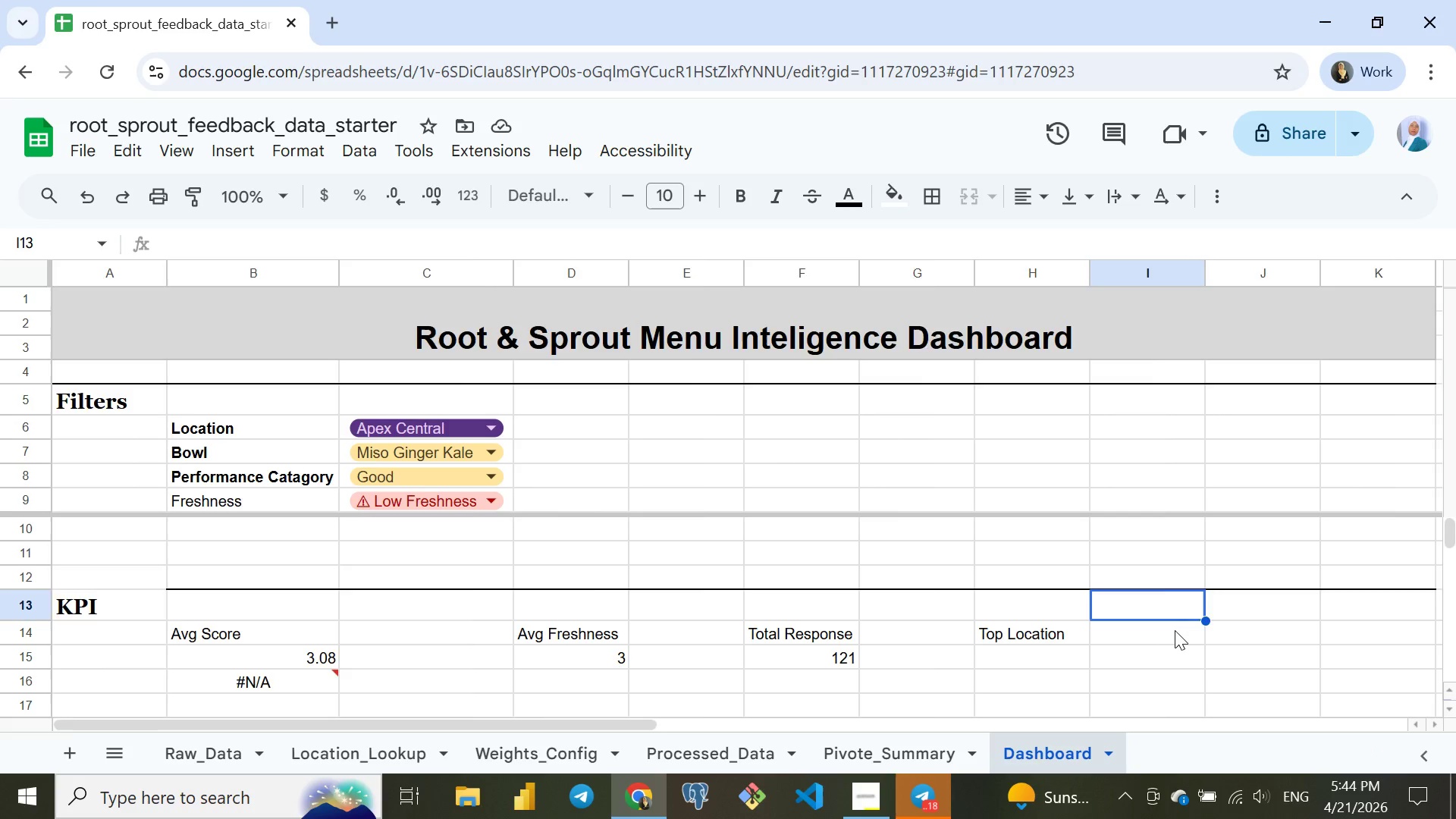 
wait(5.63)
 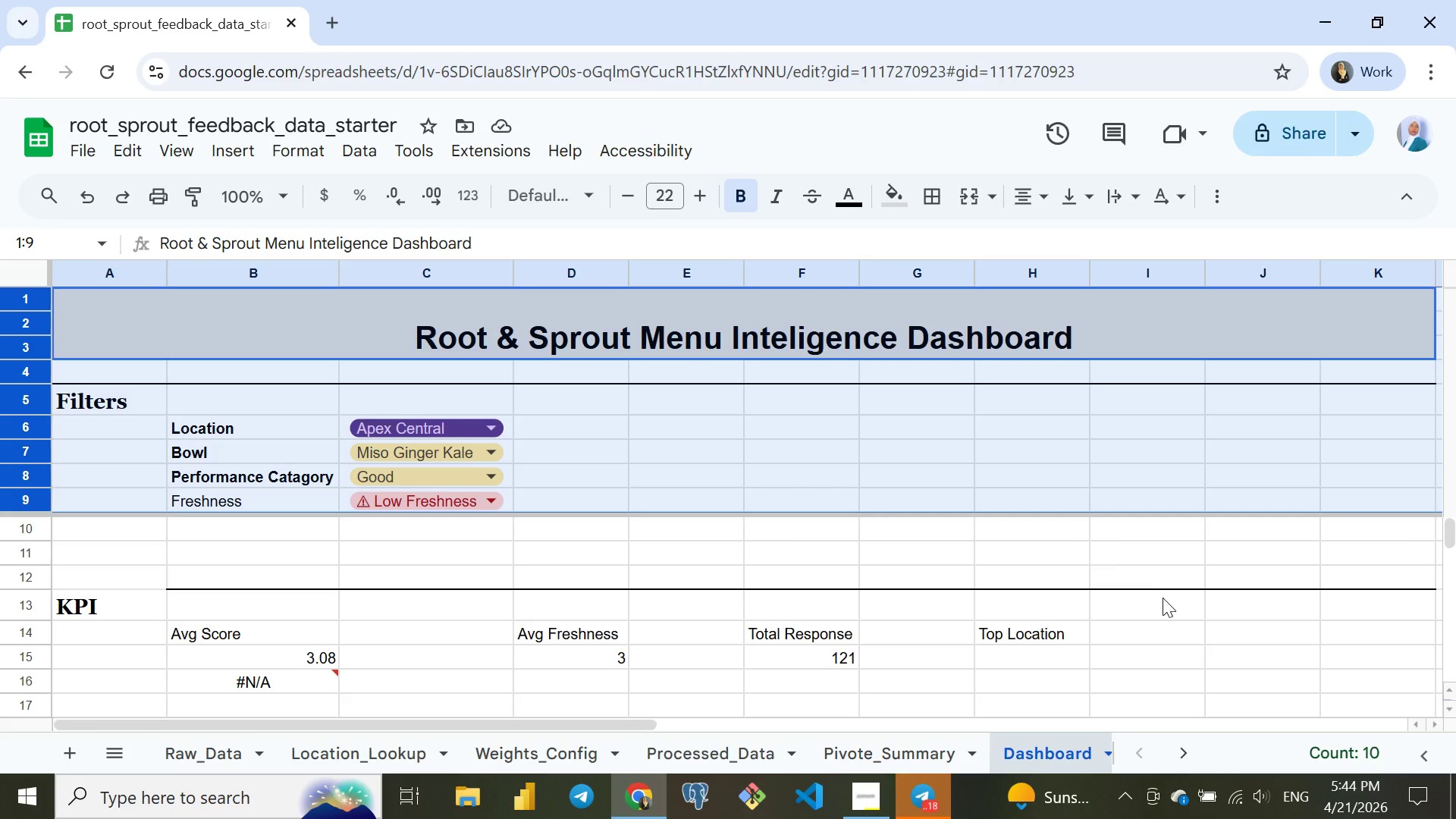 
left_click([995, 609])
 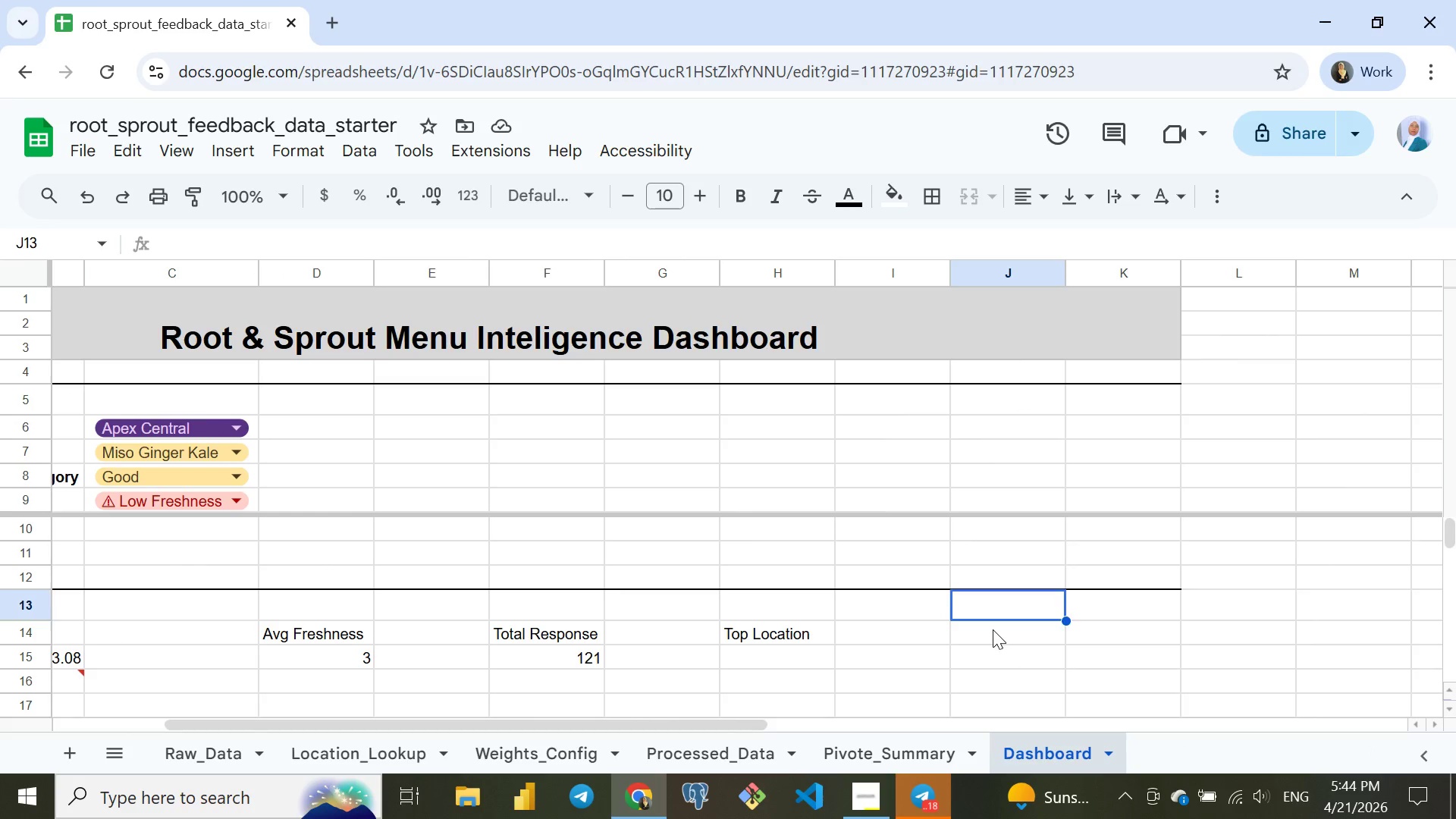 
left_click([993, 629])
 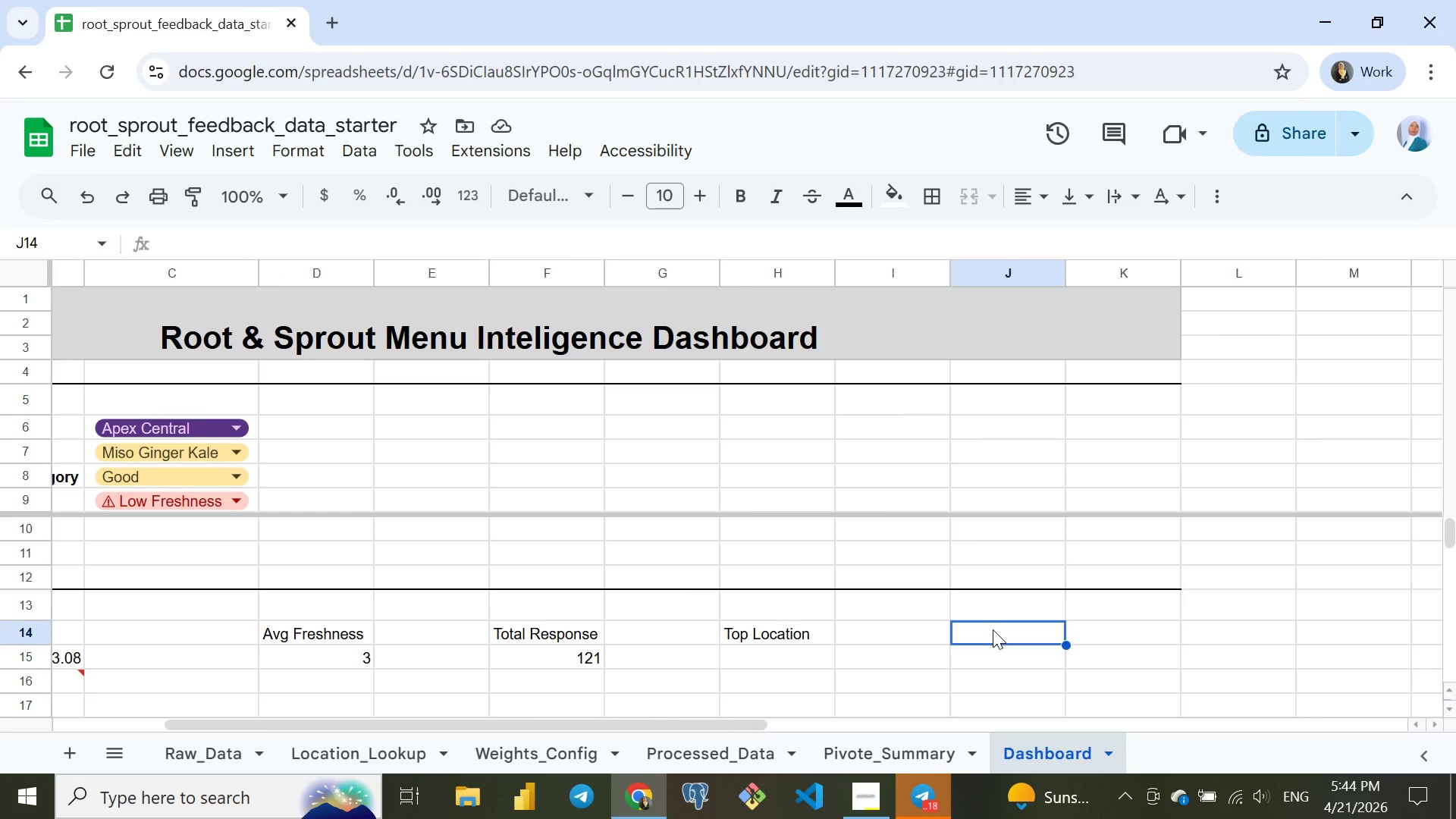 
wait(10.34)
 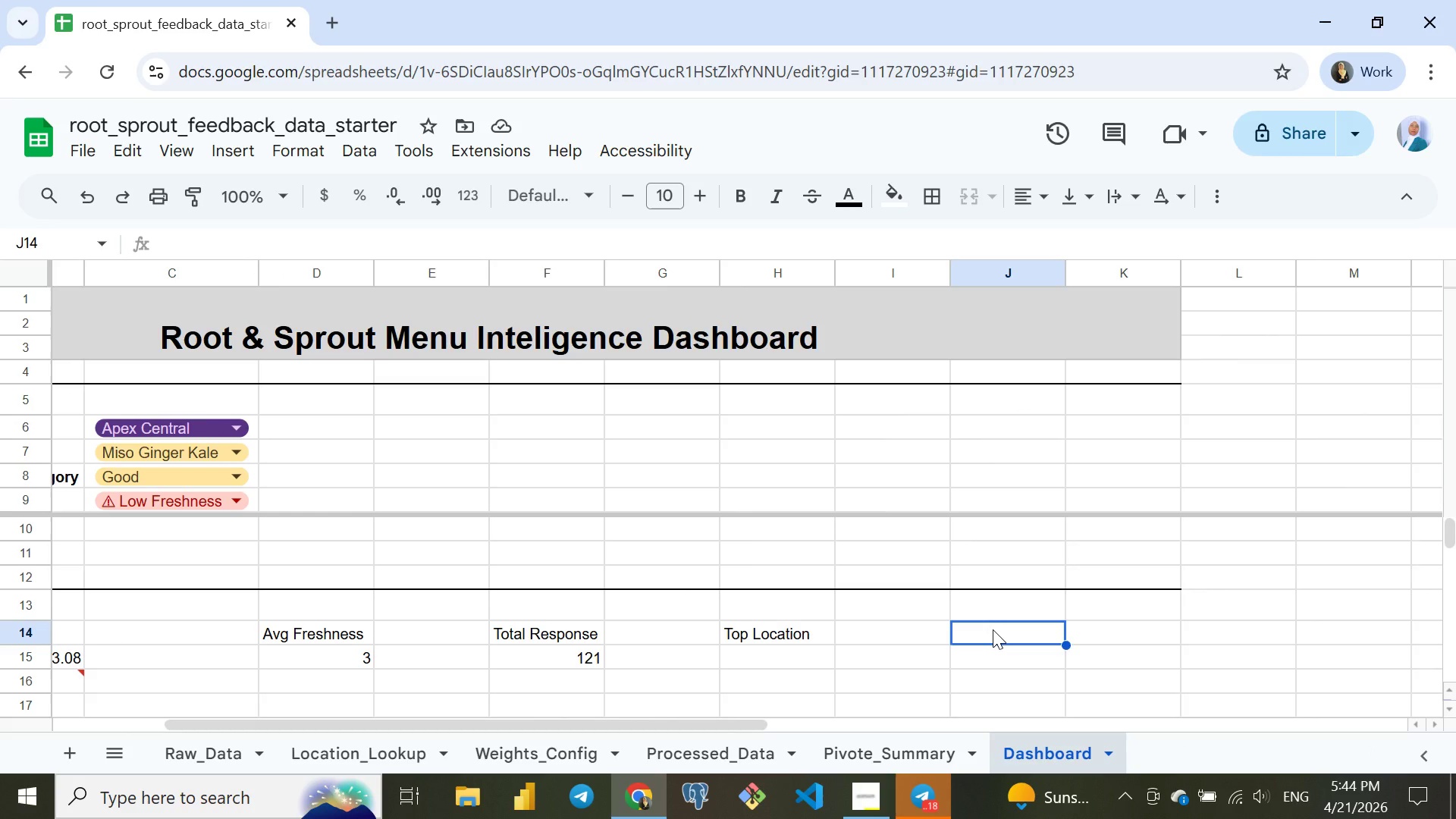 
type(% Excelent Ratings)
 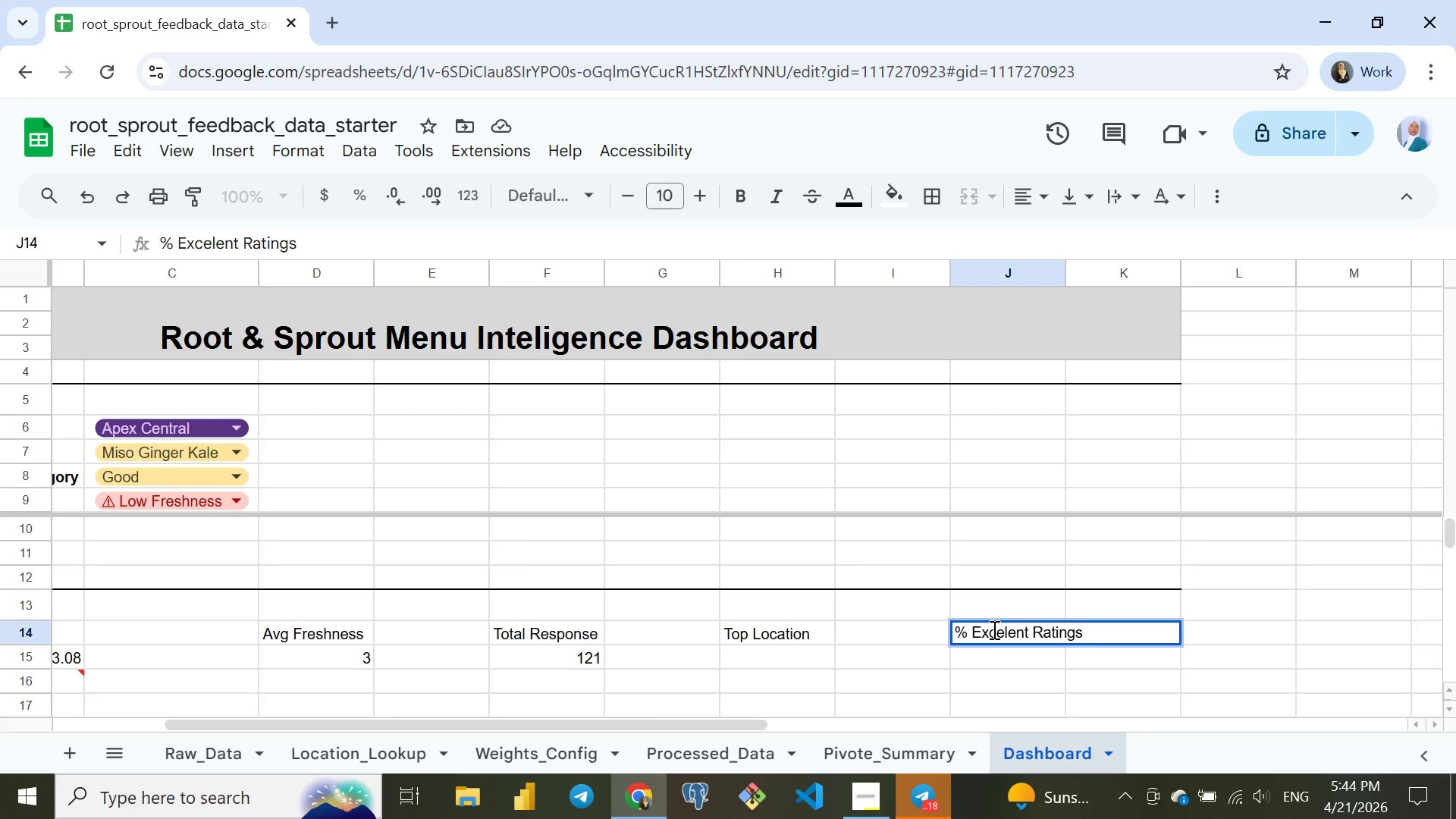 
key(Enter)
 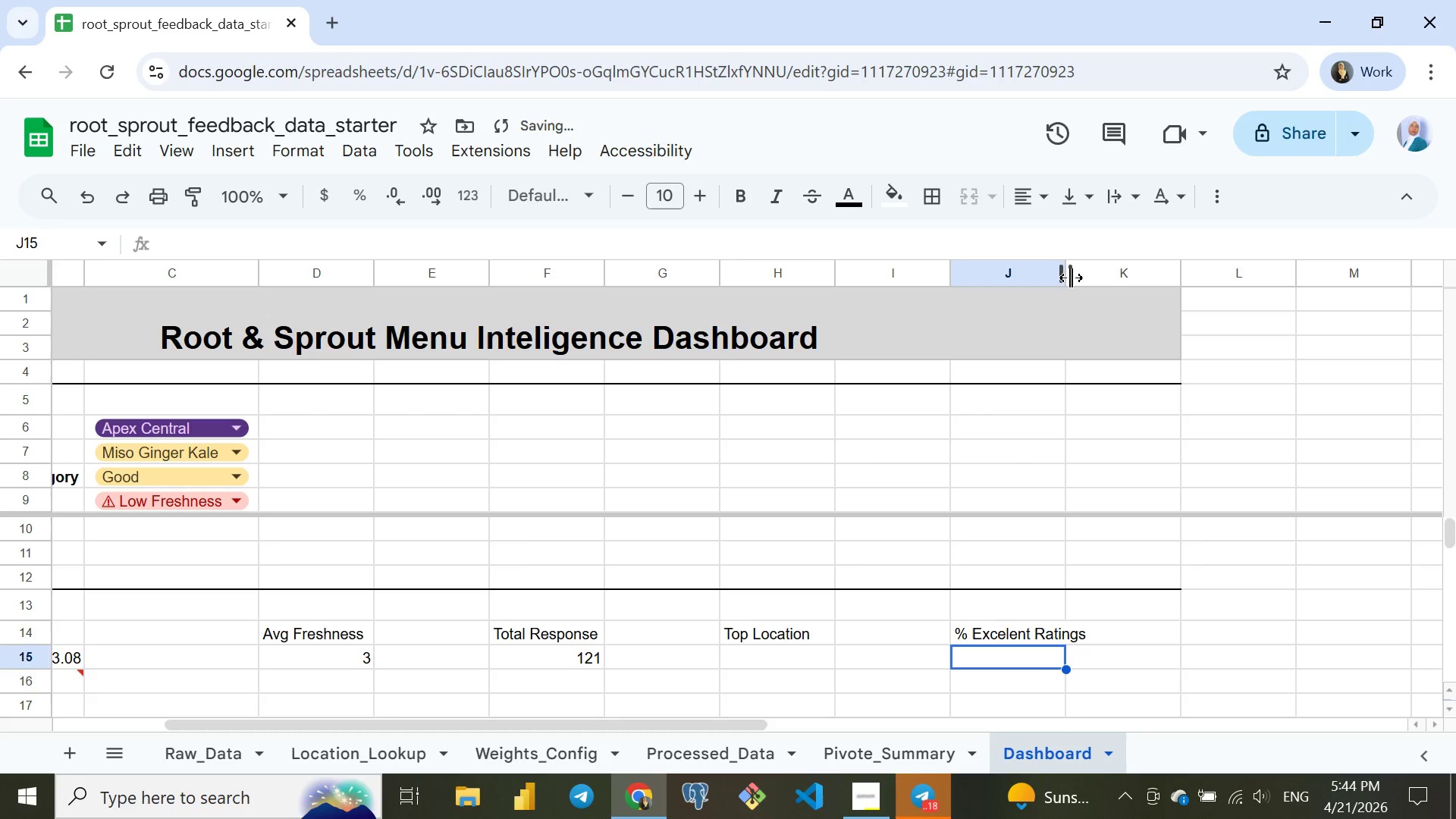 
double_click([1068, 274])
 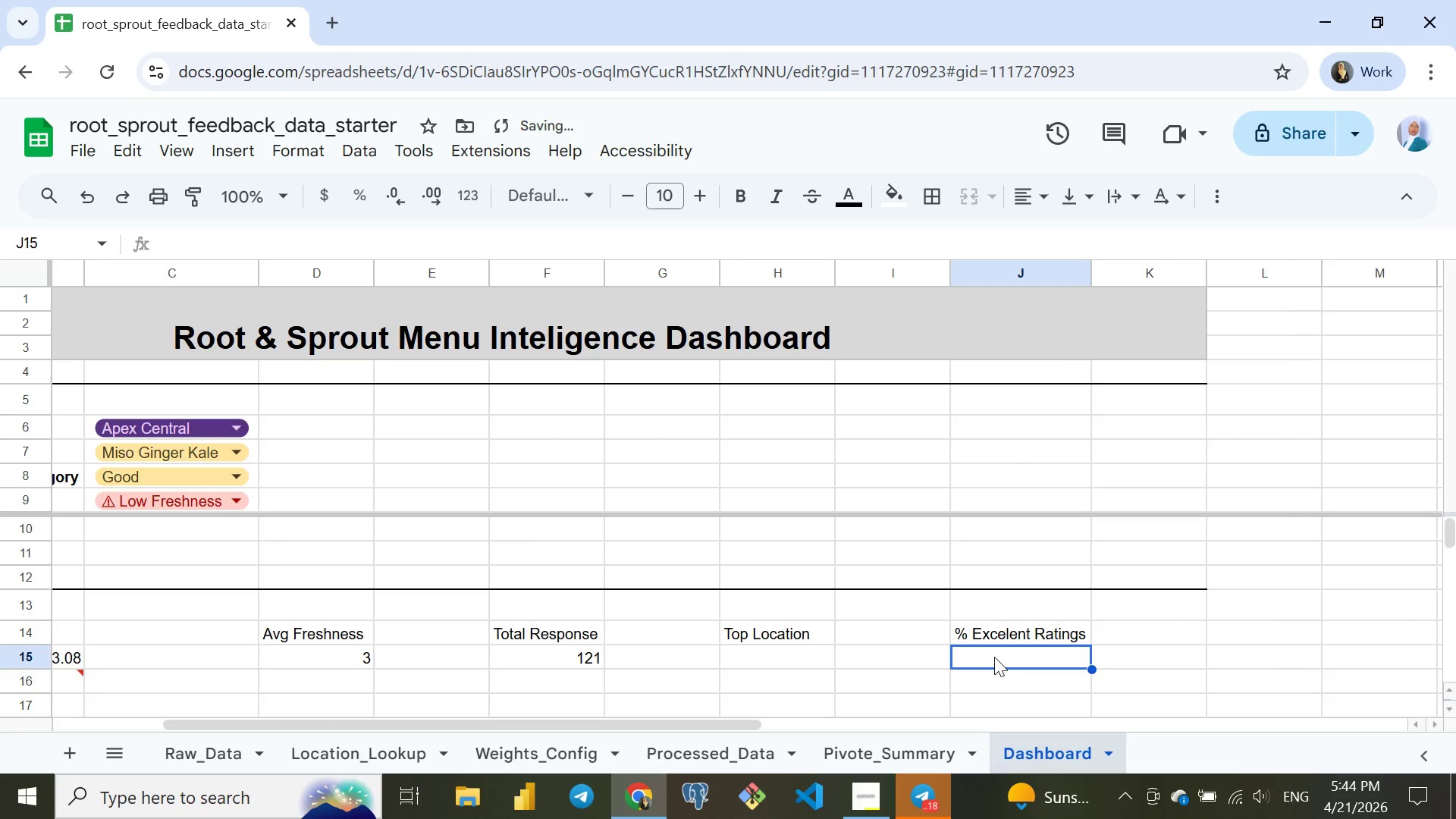 
left_click([994, 657])
 